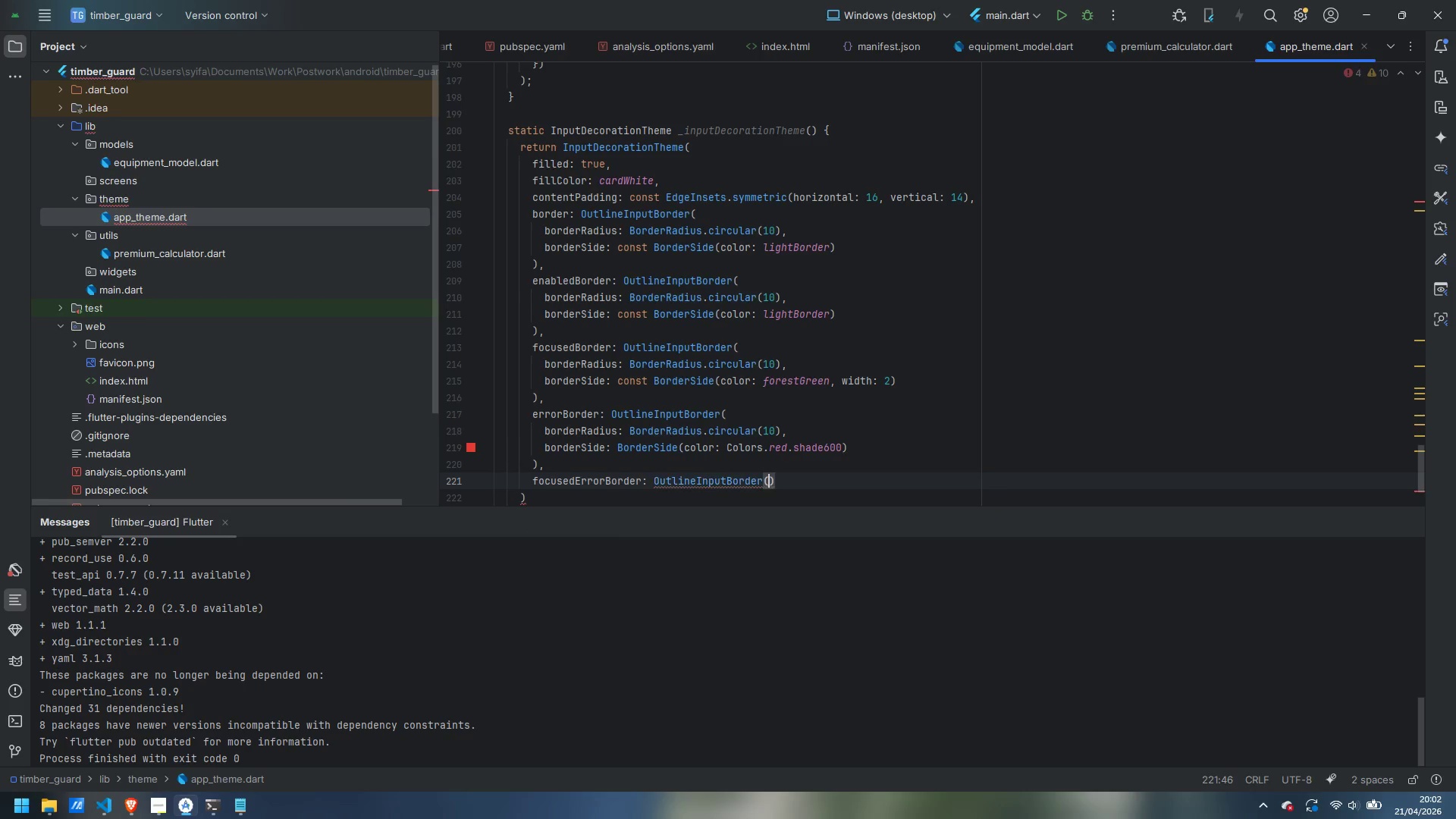 
key(Enter)
 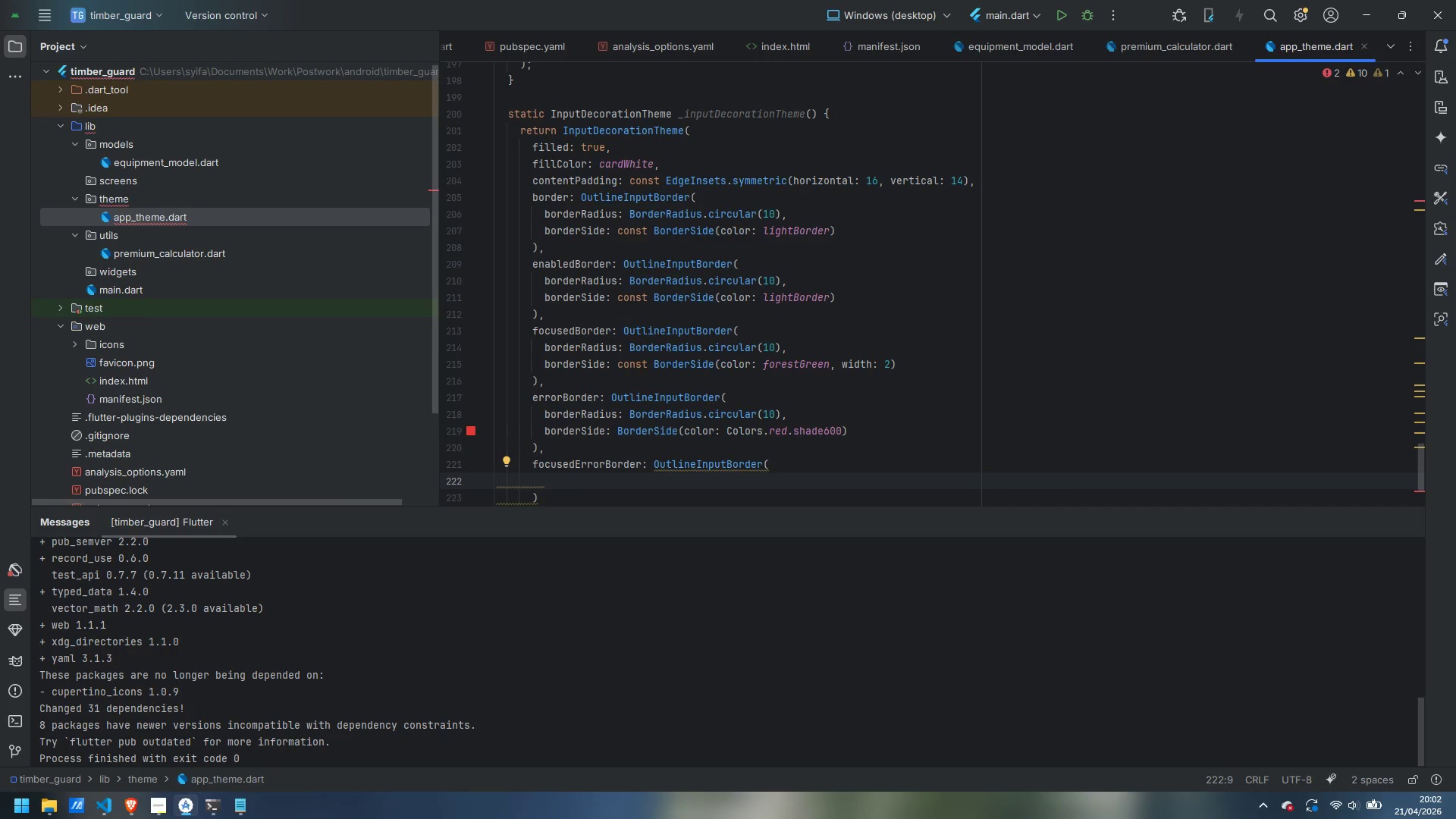 
type(borderDaius)
 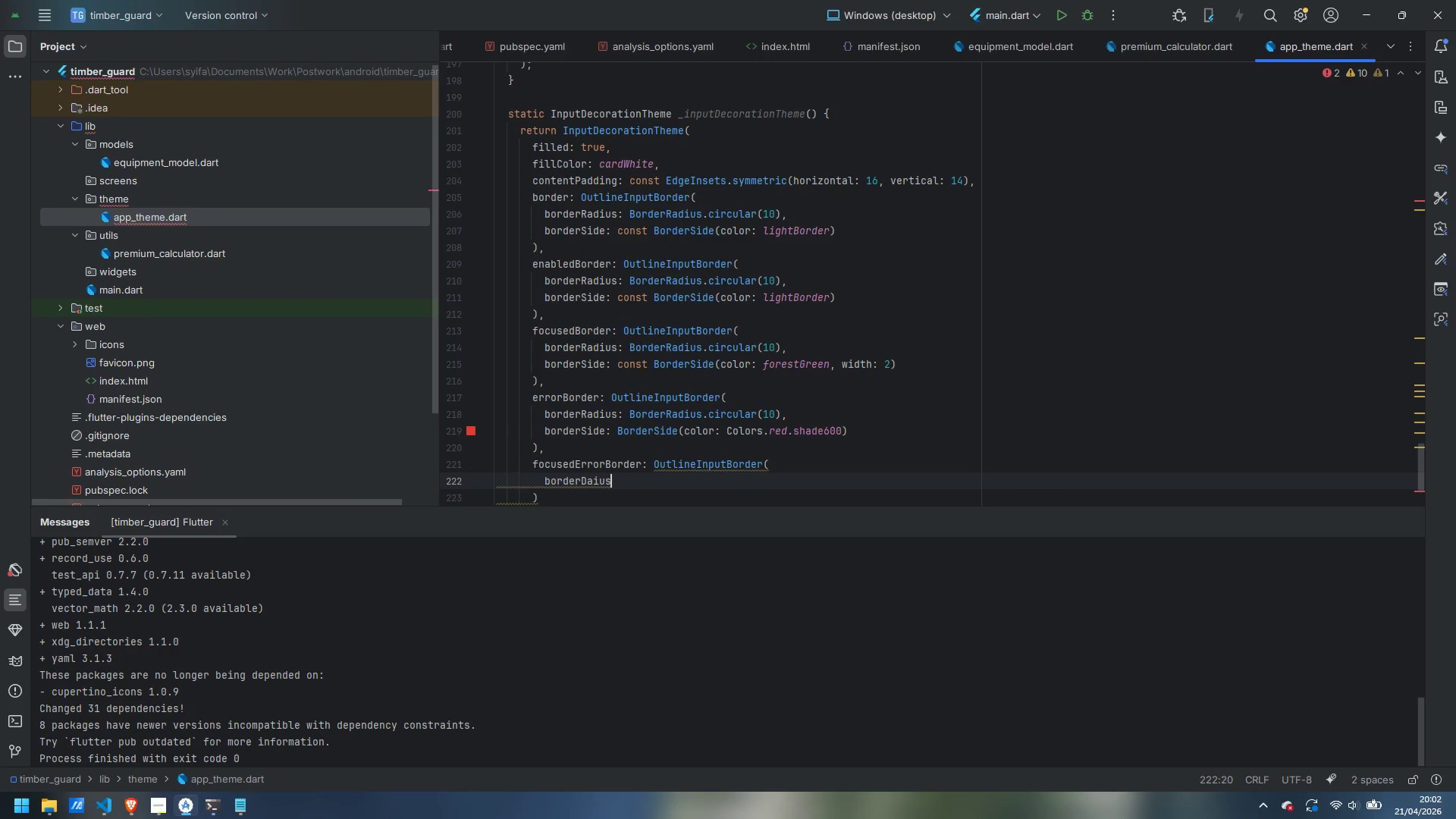 
key(Control+ControlLeft)
 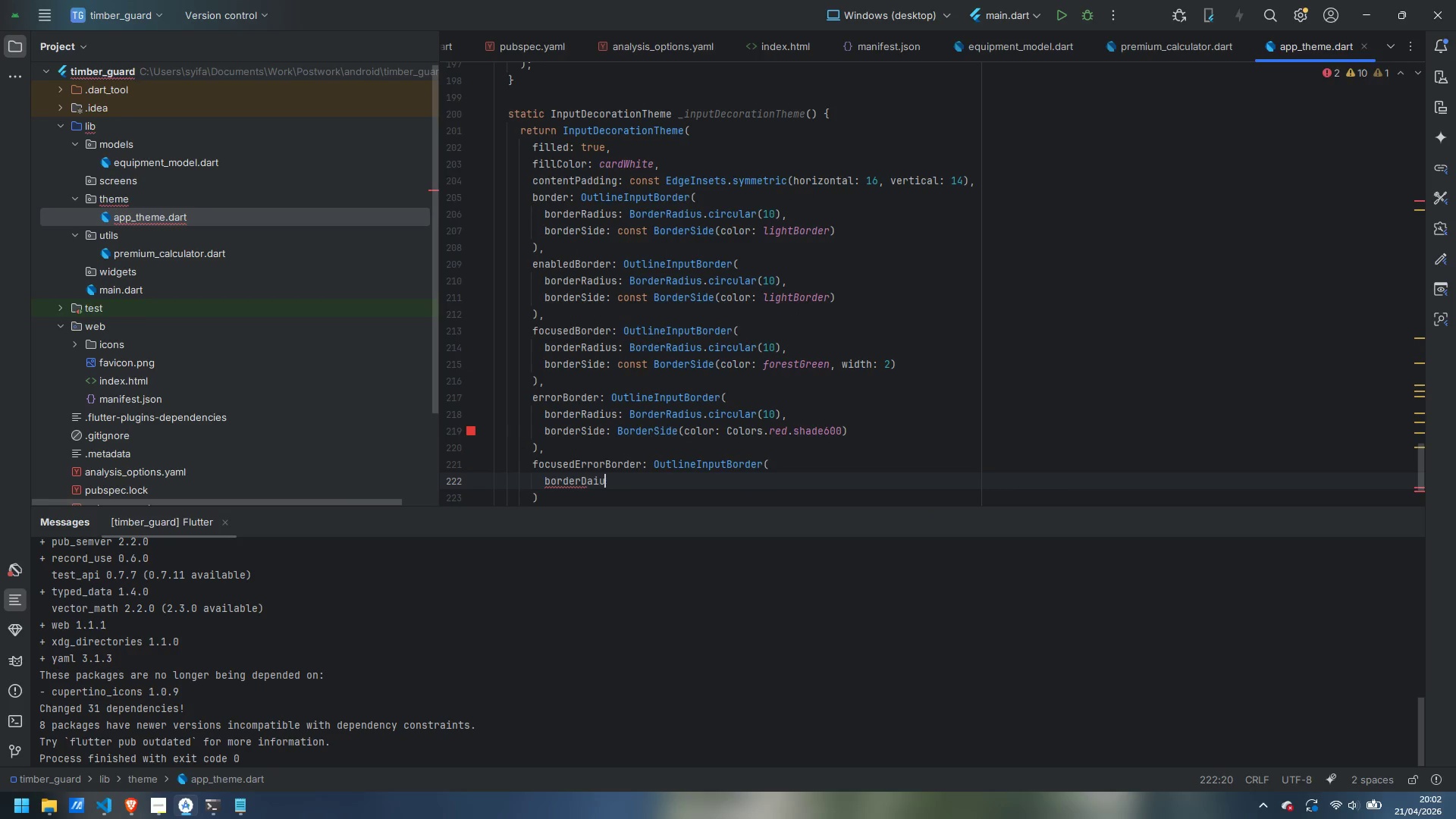 
key(Backspace)
key(Backspace)
key(Backspace)
key(Backspace)
key(Backspace)
type(Radius: BorderRadius)
 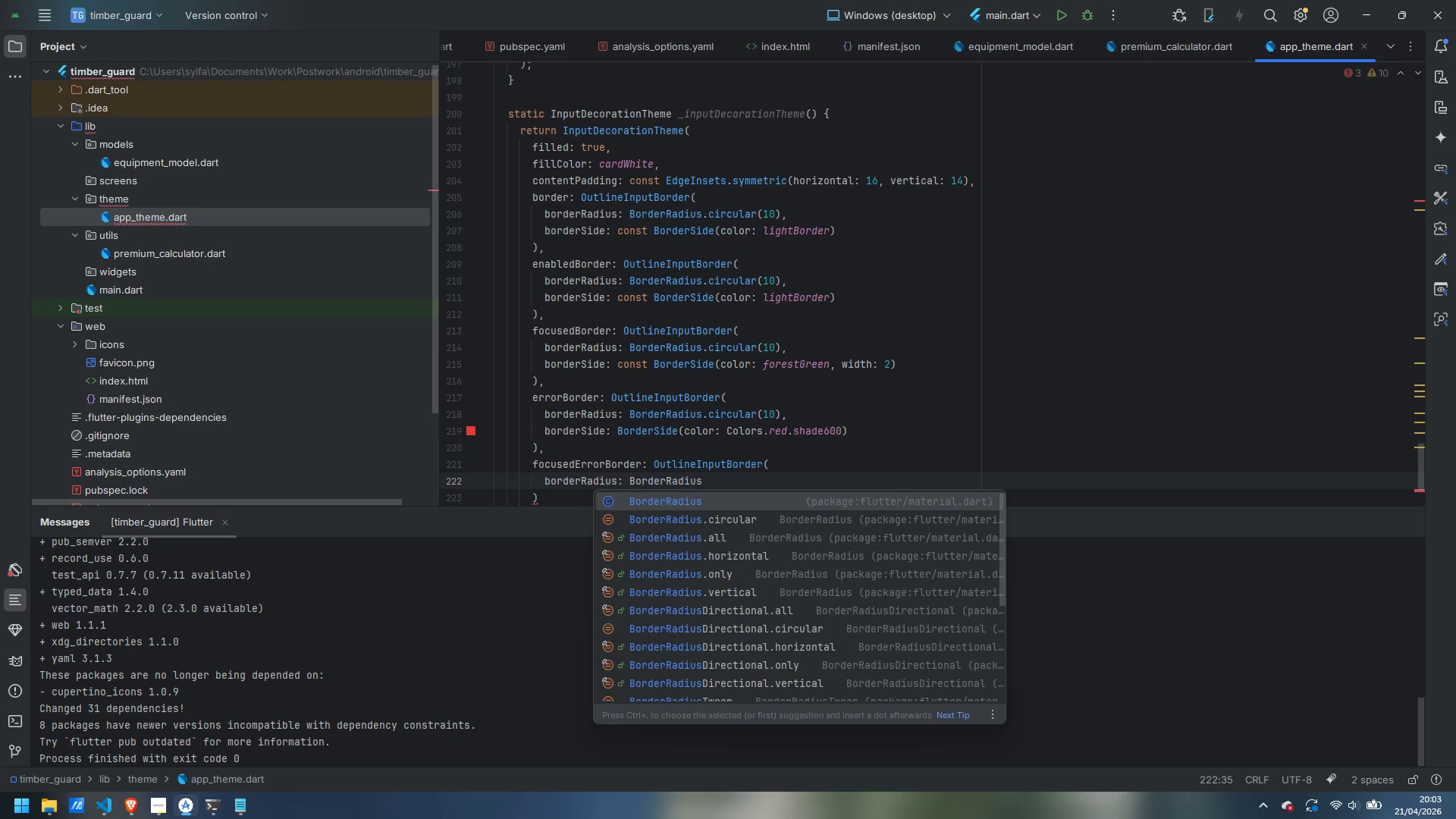 
type(.circular(10)
 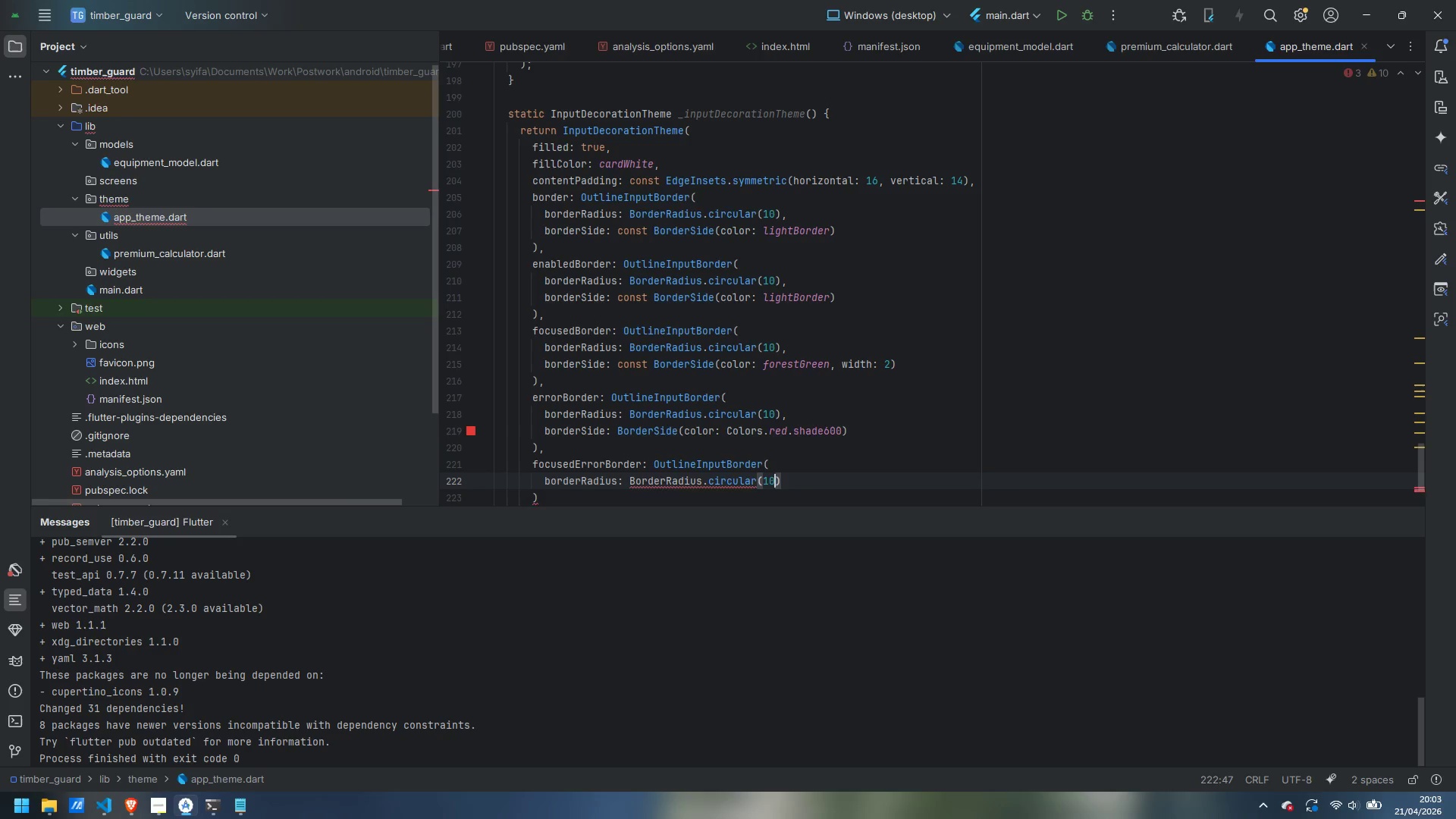 
key(ArrowRight)
 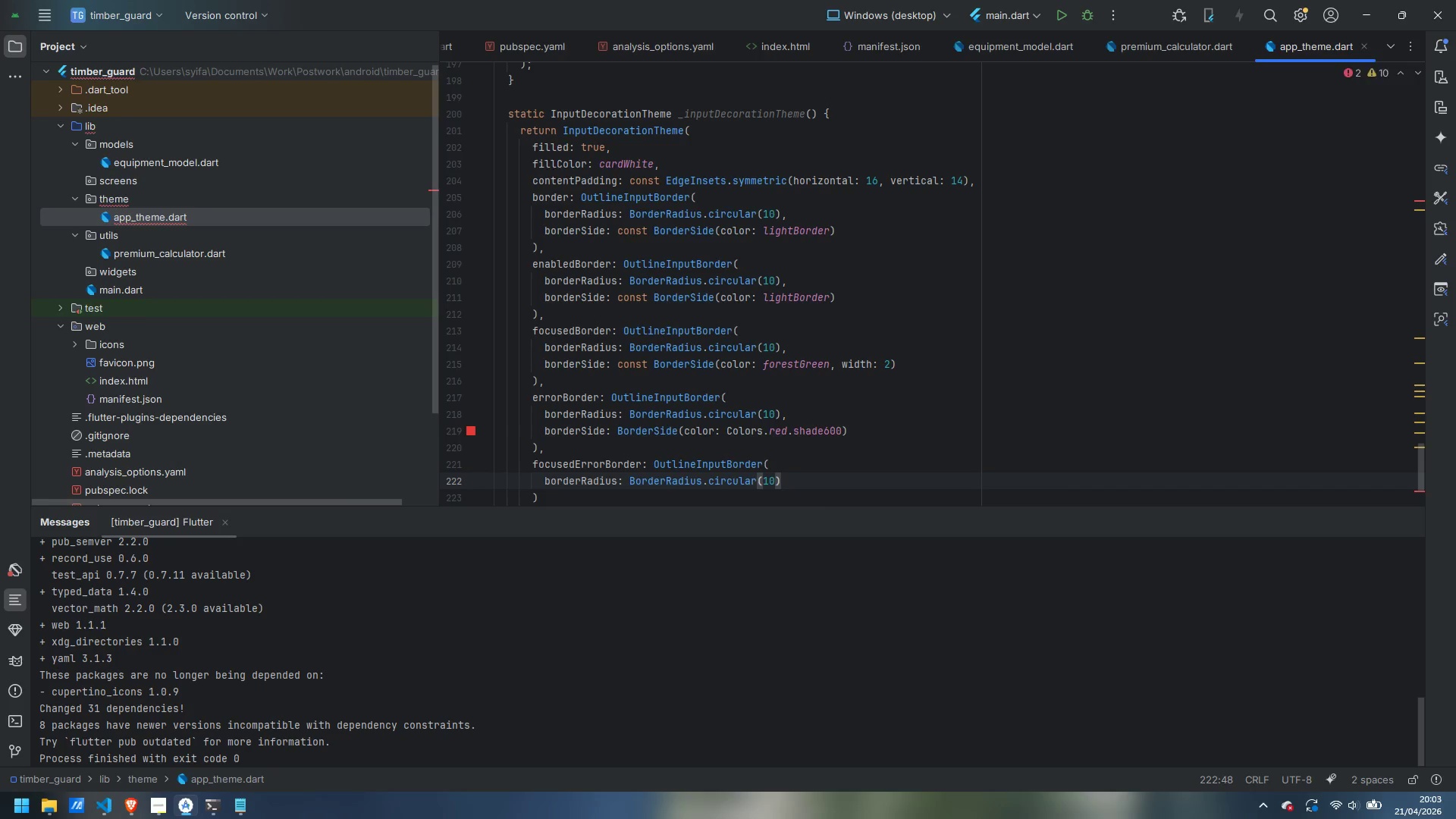 
key(Comma)
 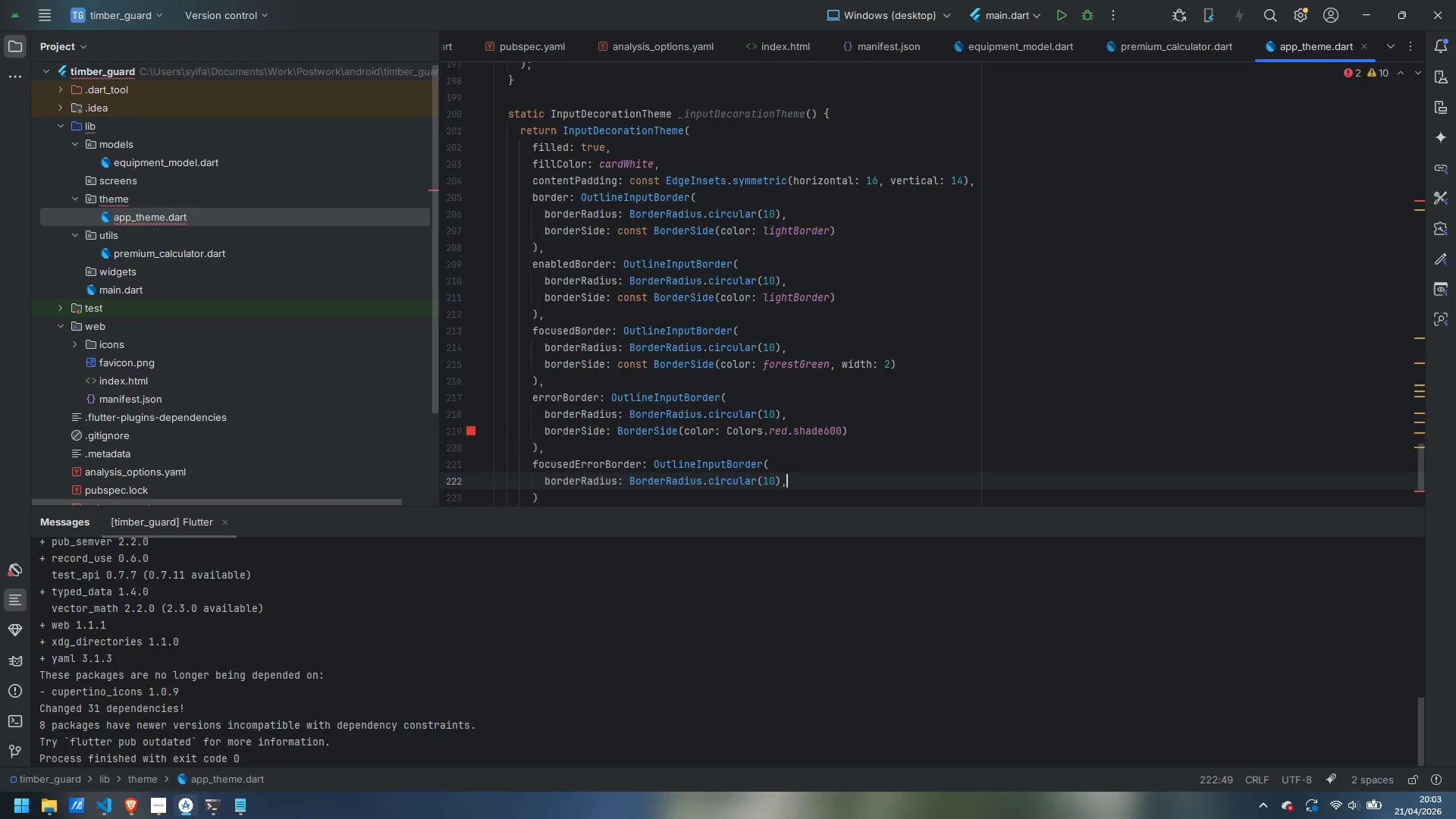 
key(Enter)
 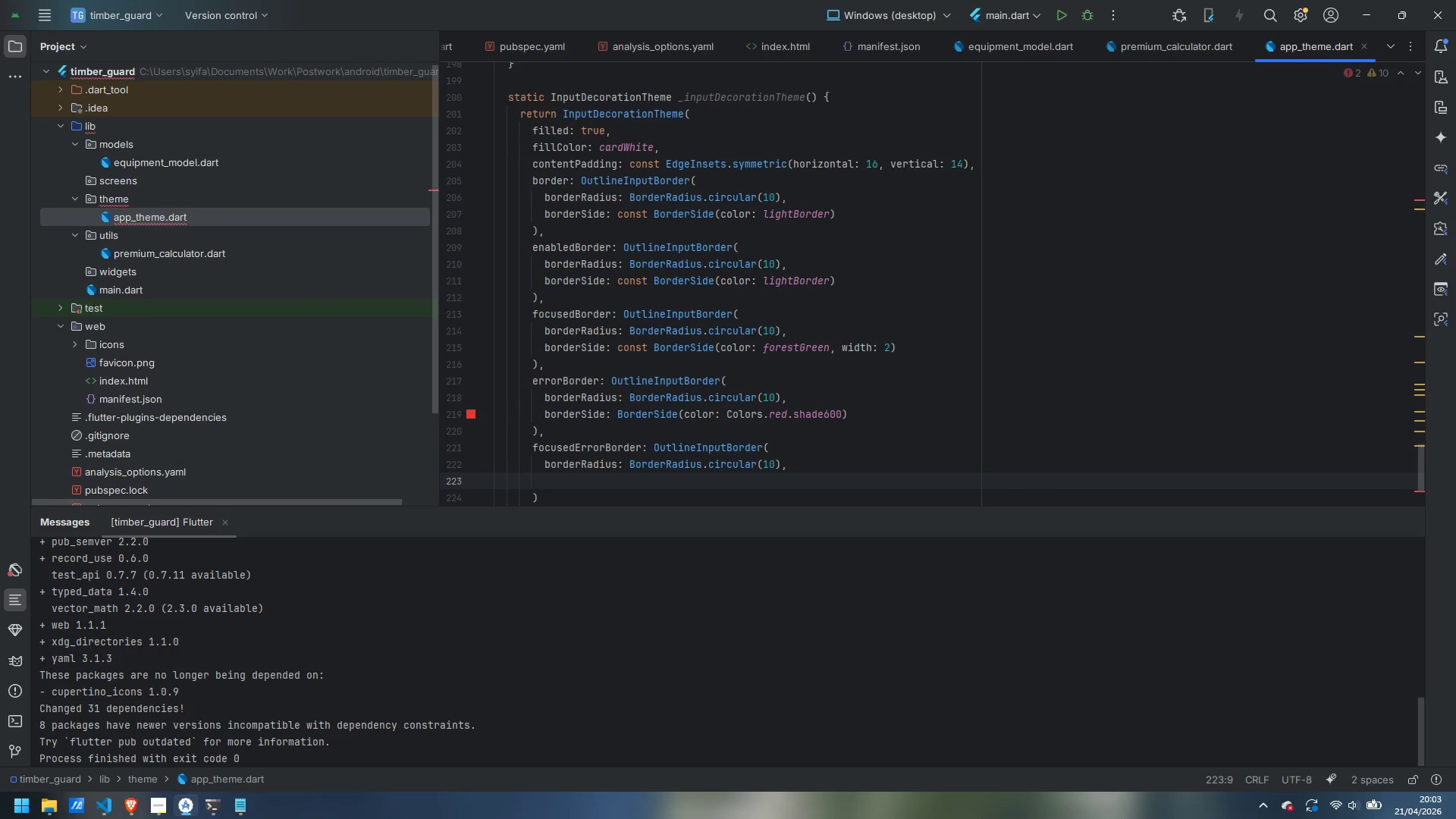 
type(borderSiz)
key(Backspace)
type(de: )
 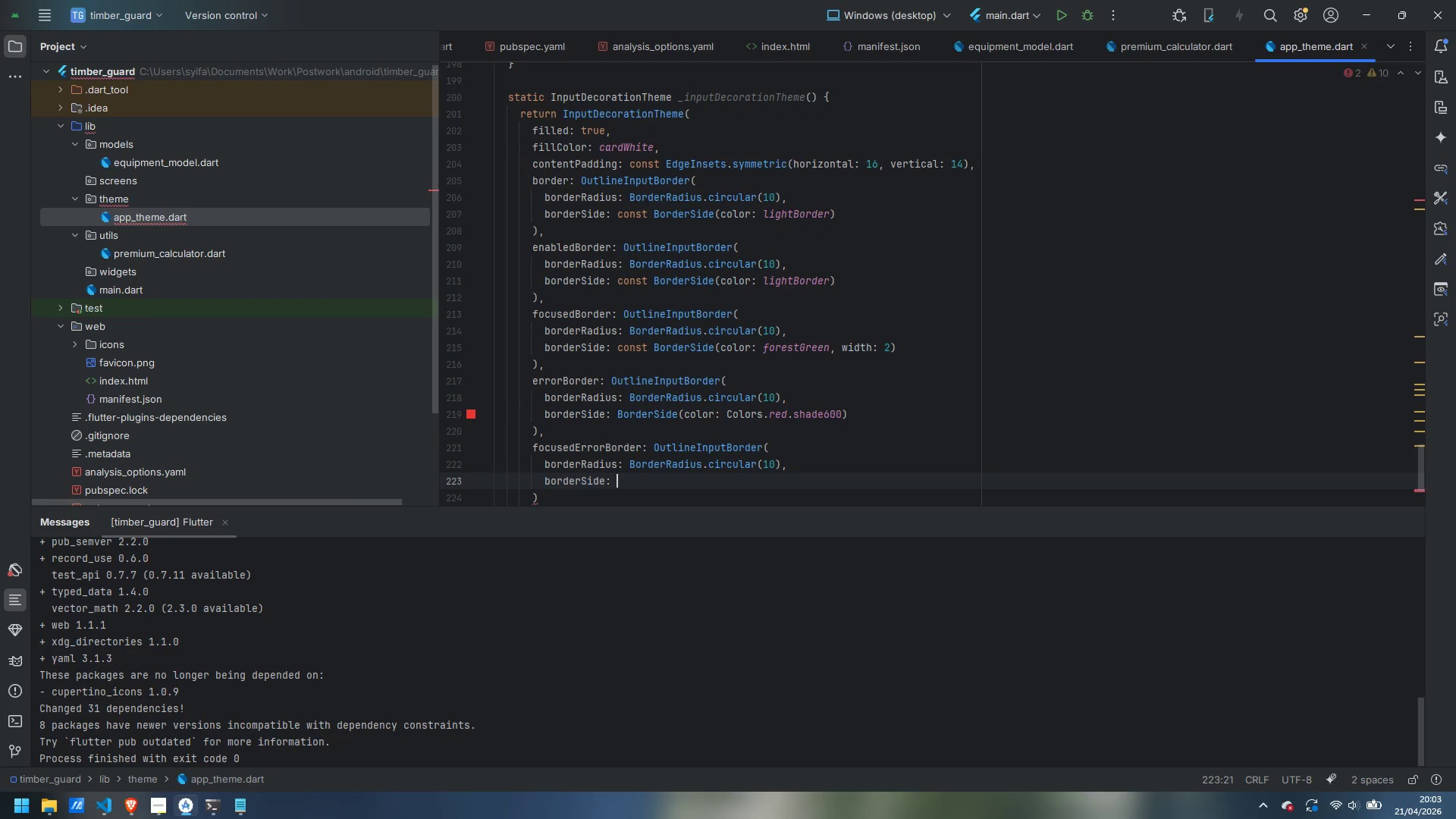 
type(BorderSide(color: )
 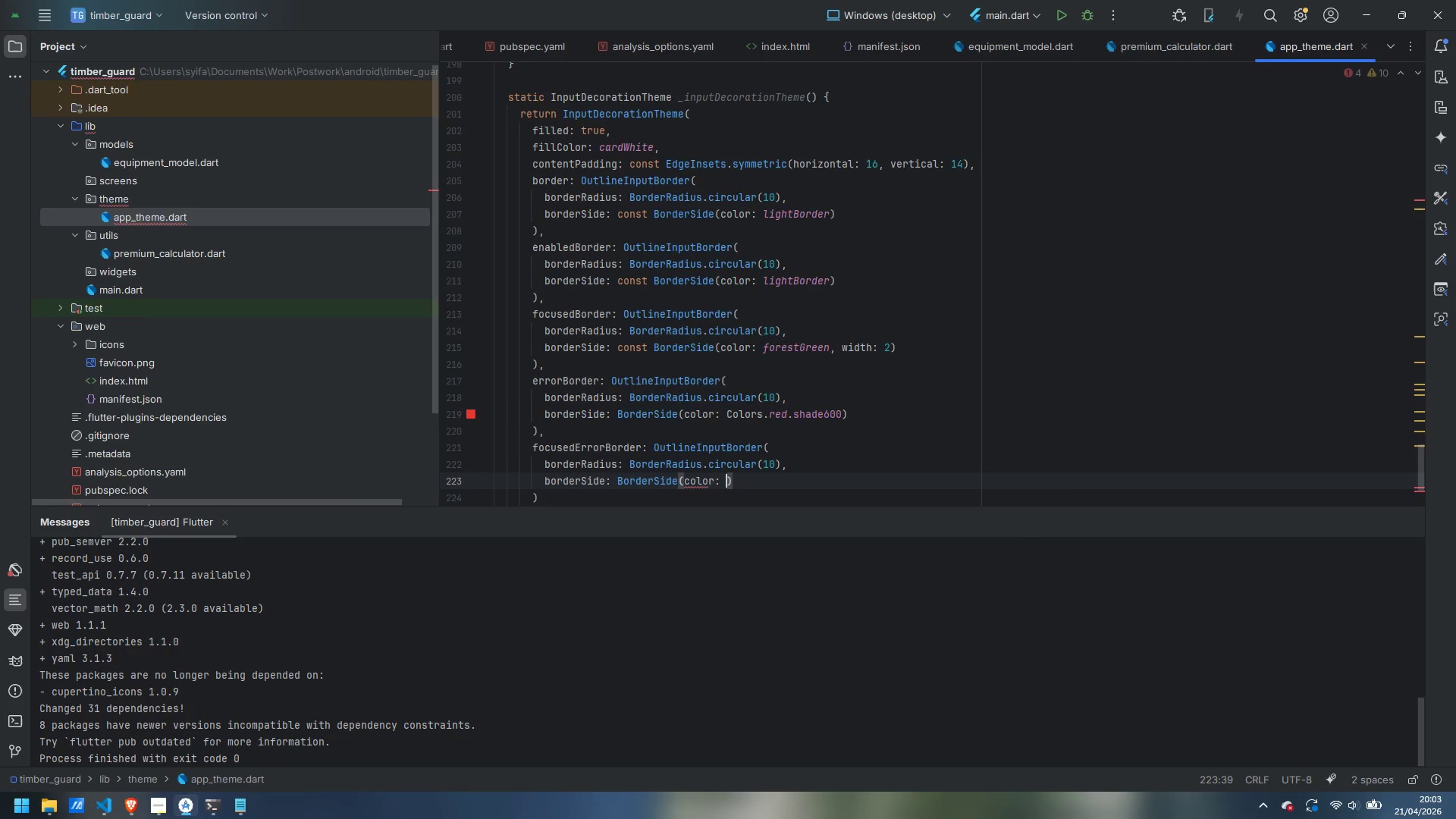 
type(Colors.red.share)
key(Backspace)
key(Backspace)
type(de600, )
 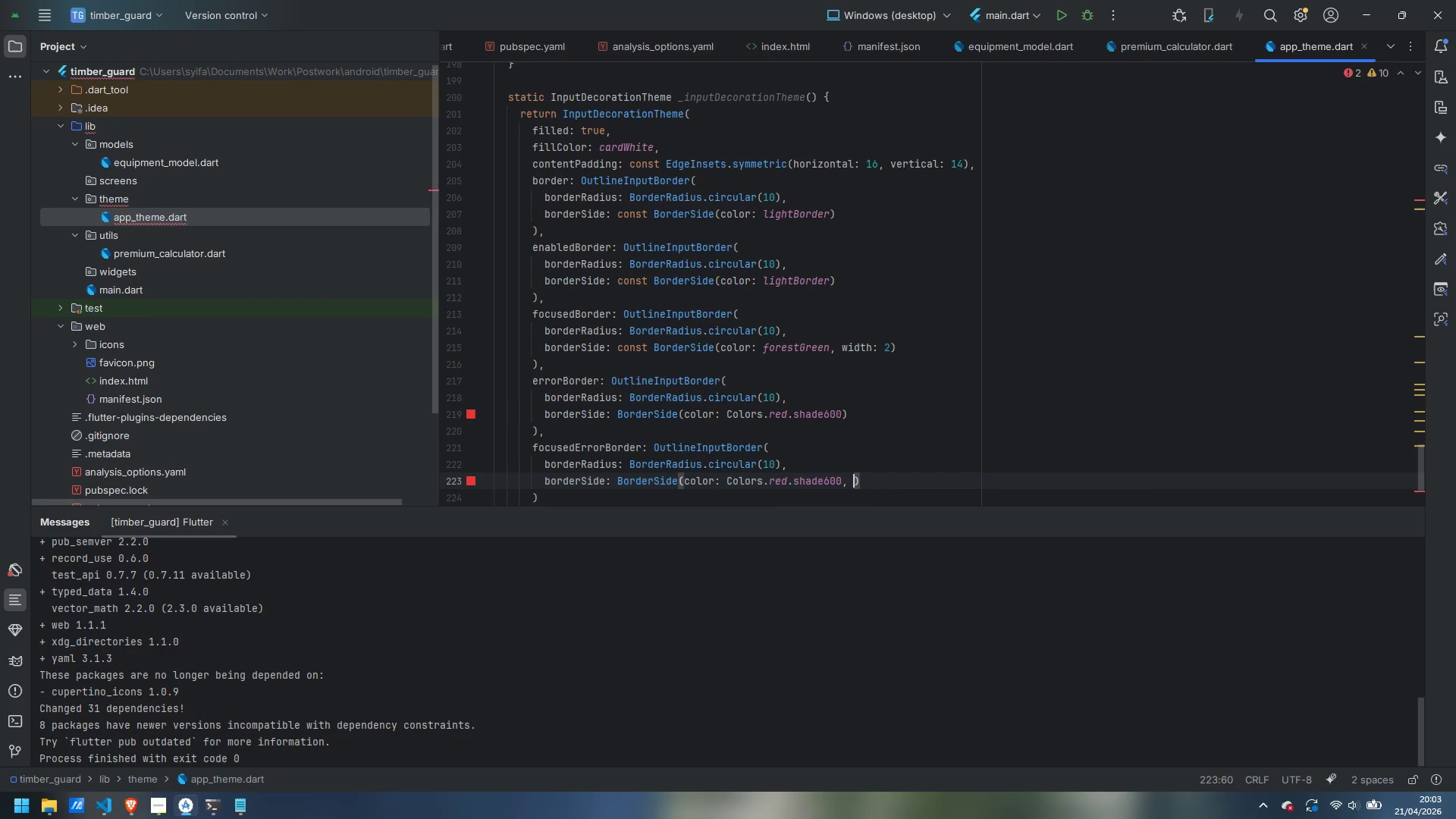 
type(width: 2)
 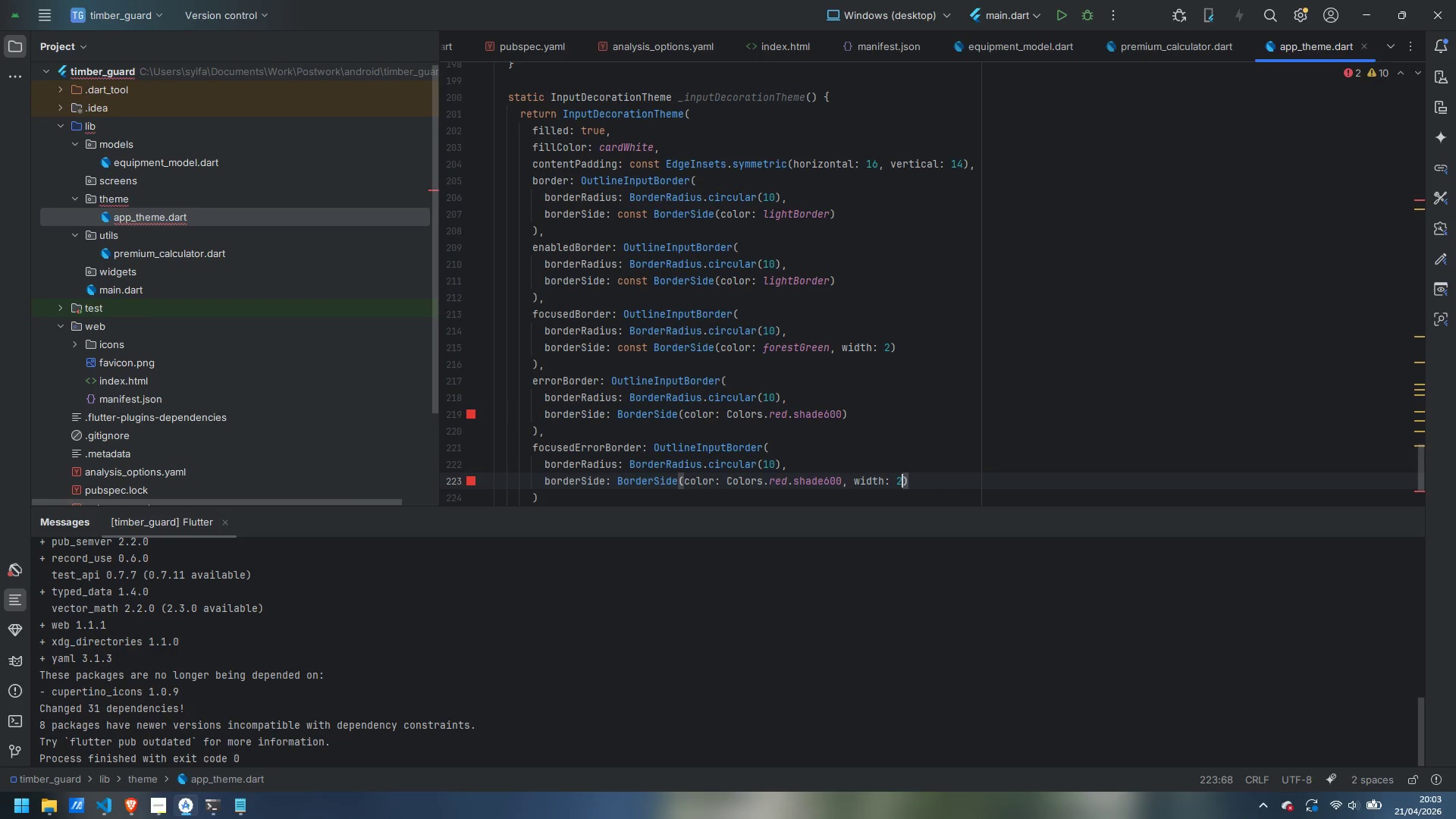 
key(ArrowDown)
 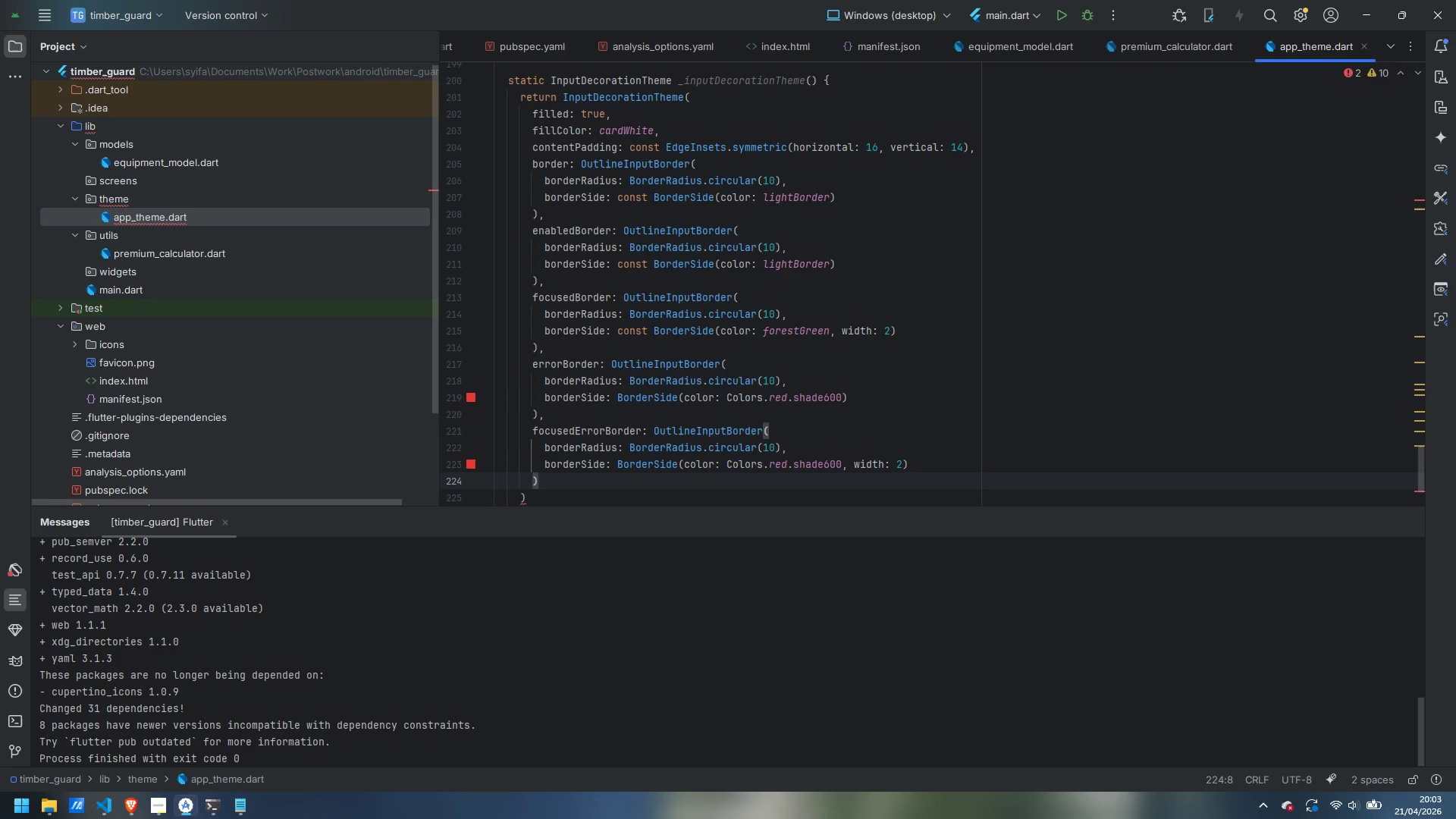 
key(Comma)
 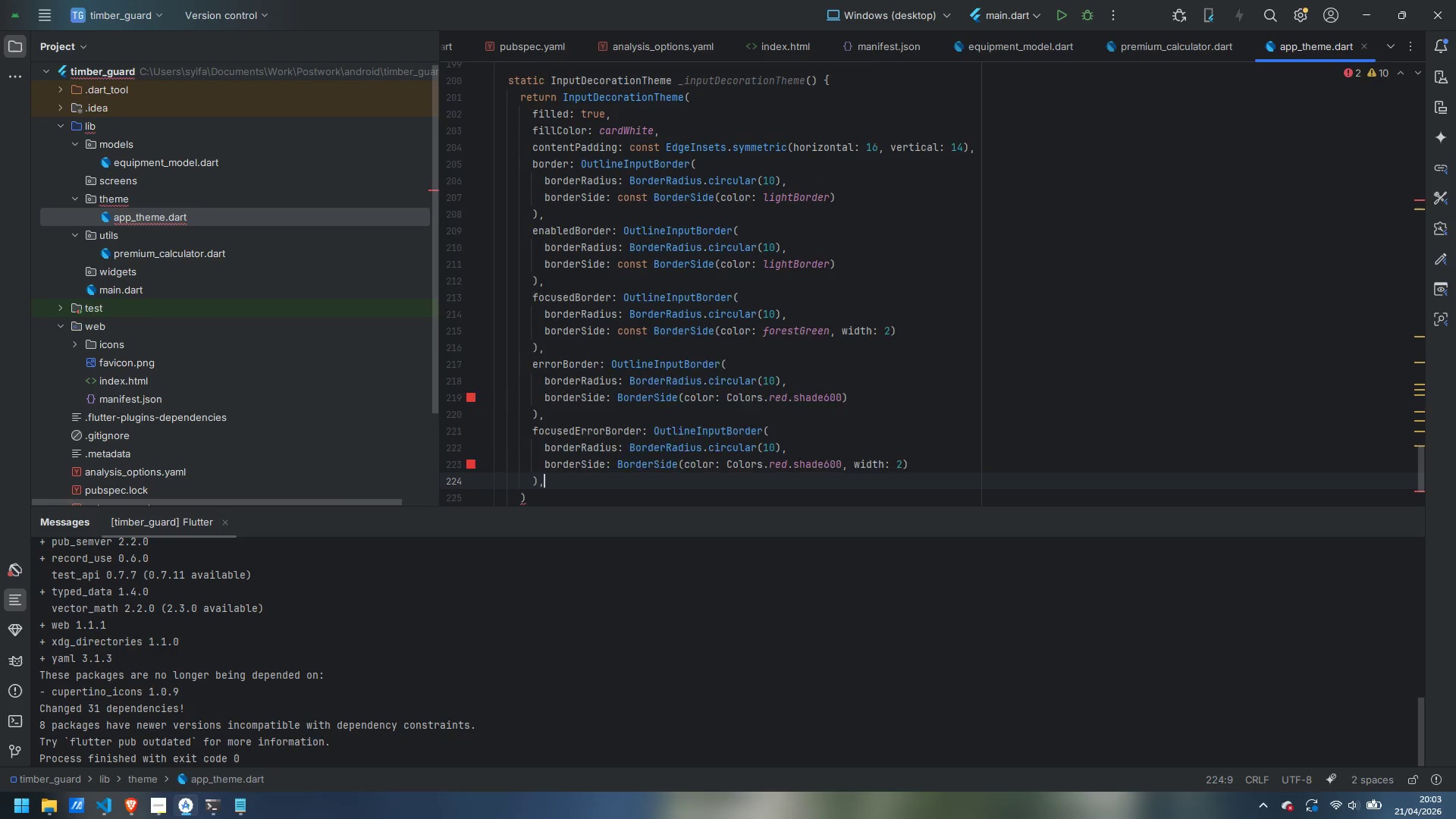 
key(Enter)
 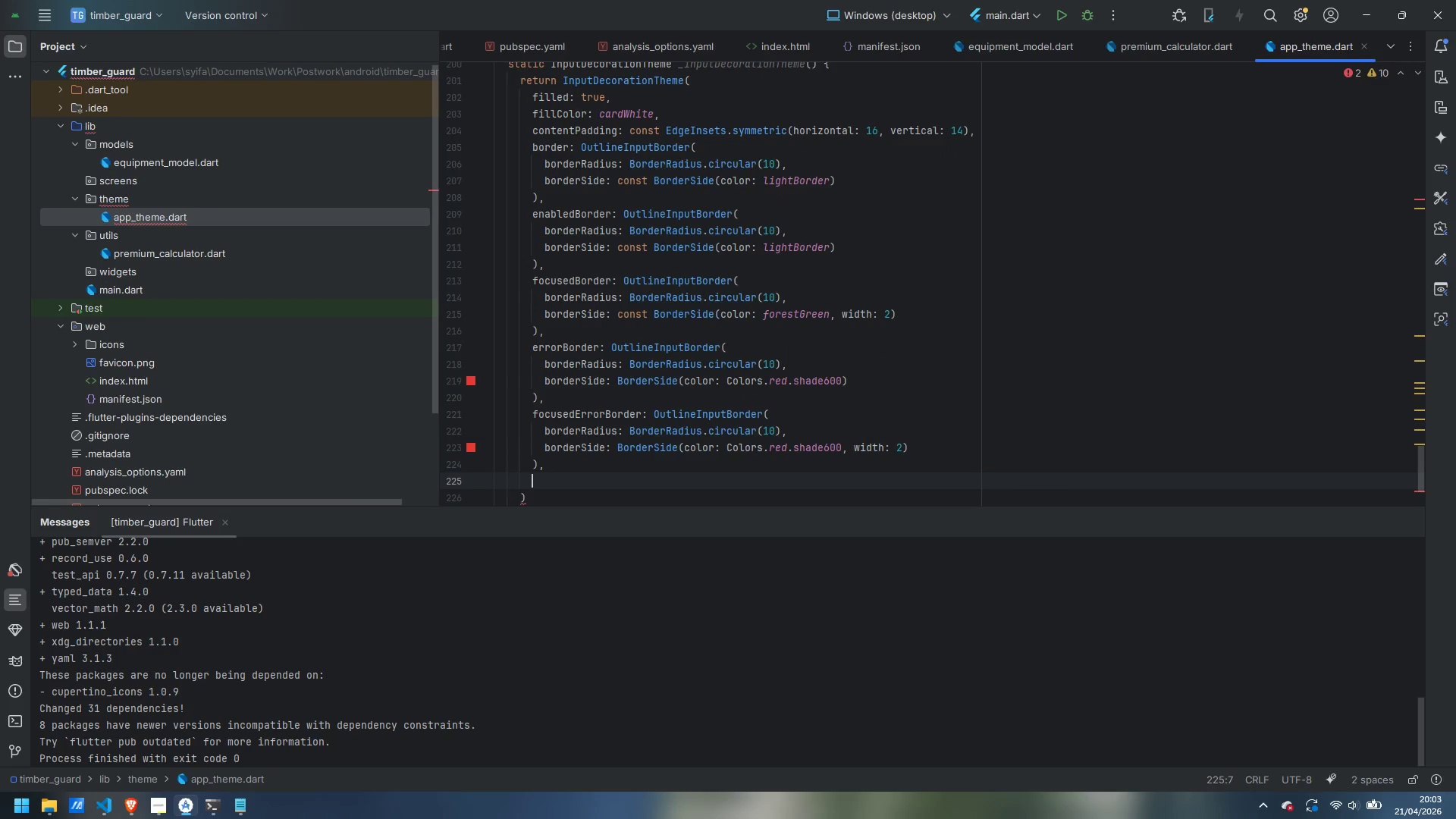 
type(label: )
key(Backspace)
key(Backspace)
key(Backspace)
type(lStyle: GoogleFonts.inter(color: slateGrey)
key(Backspace)
key(Backspace)
type(y, fonSizeL)
key(Backspace)
type(: 14)
 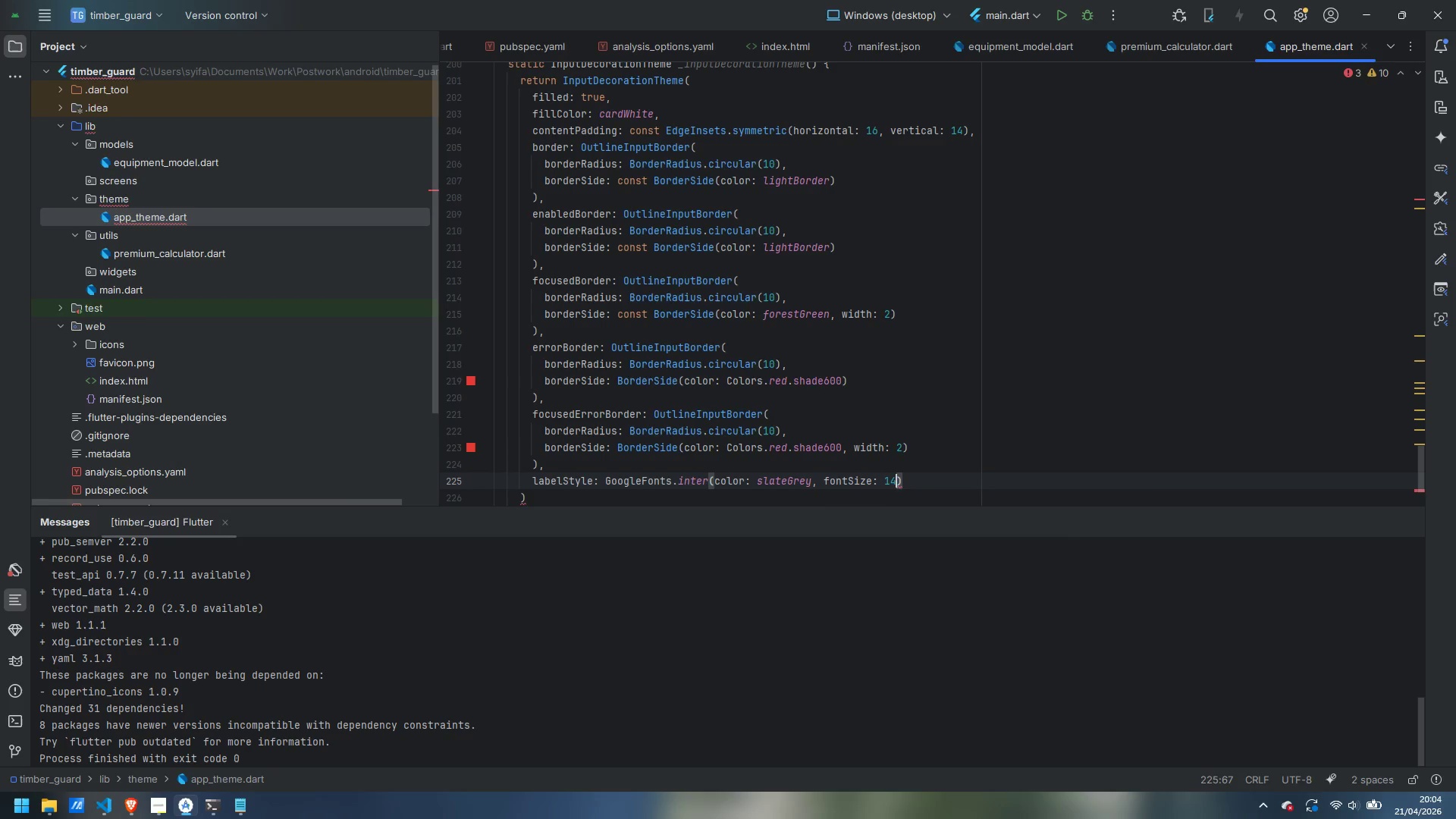 
key(ArrowRight)
 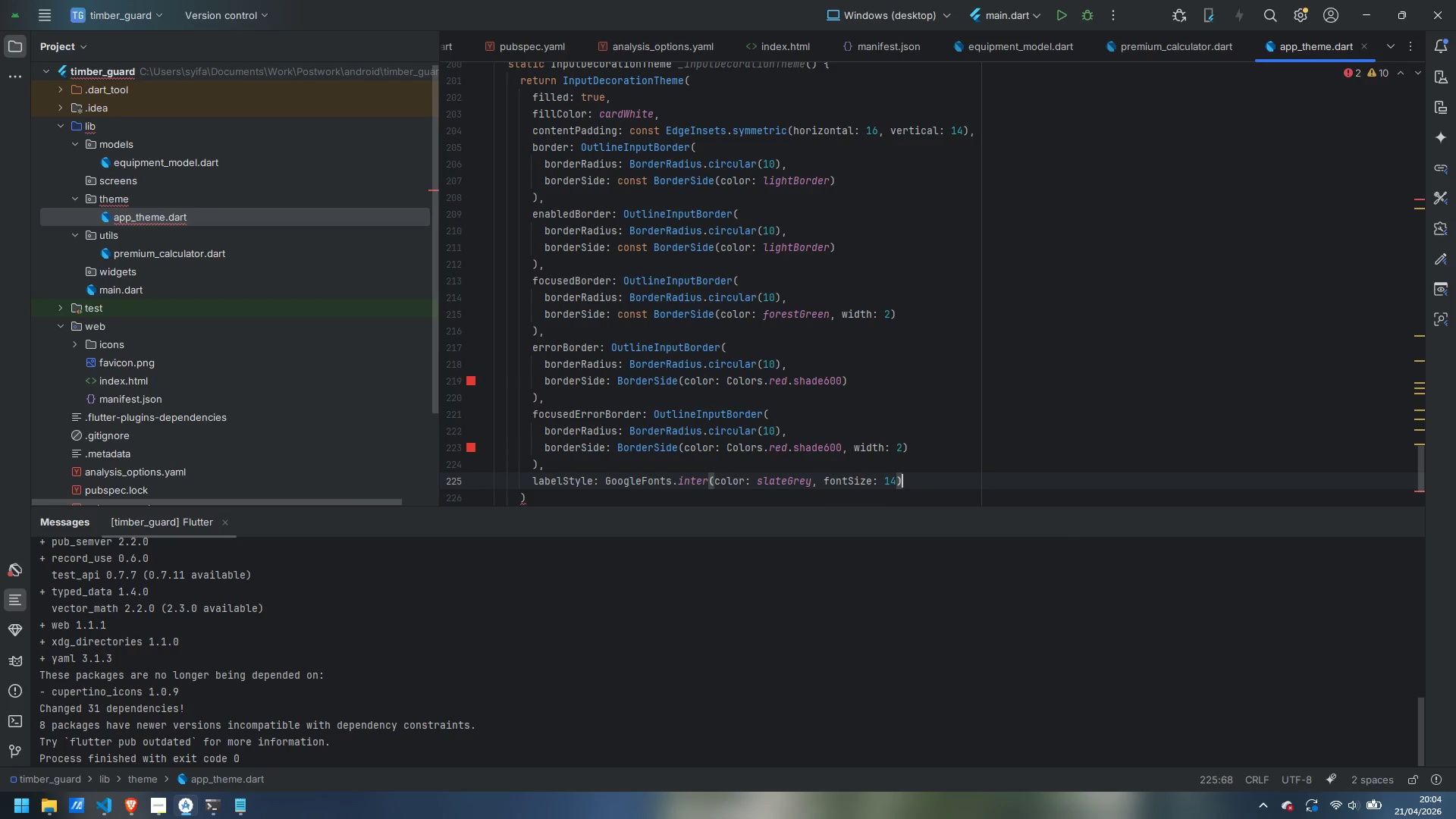 
key(Comma)
 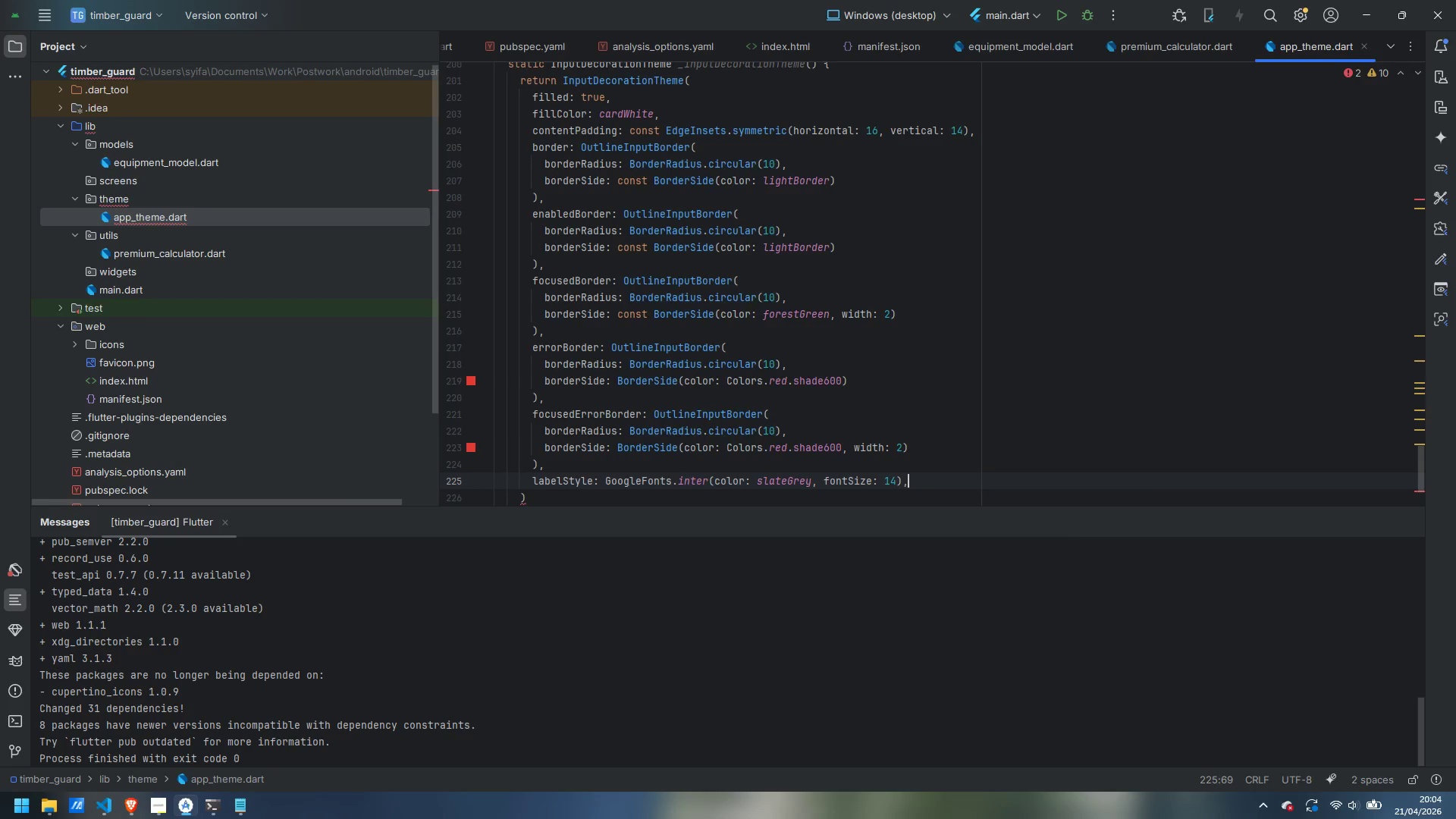 
key(Enter)
 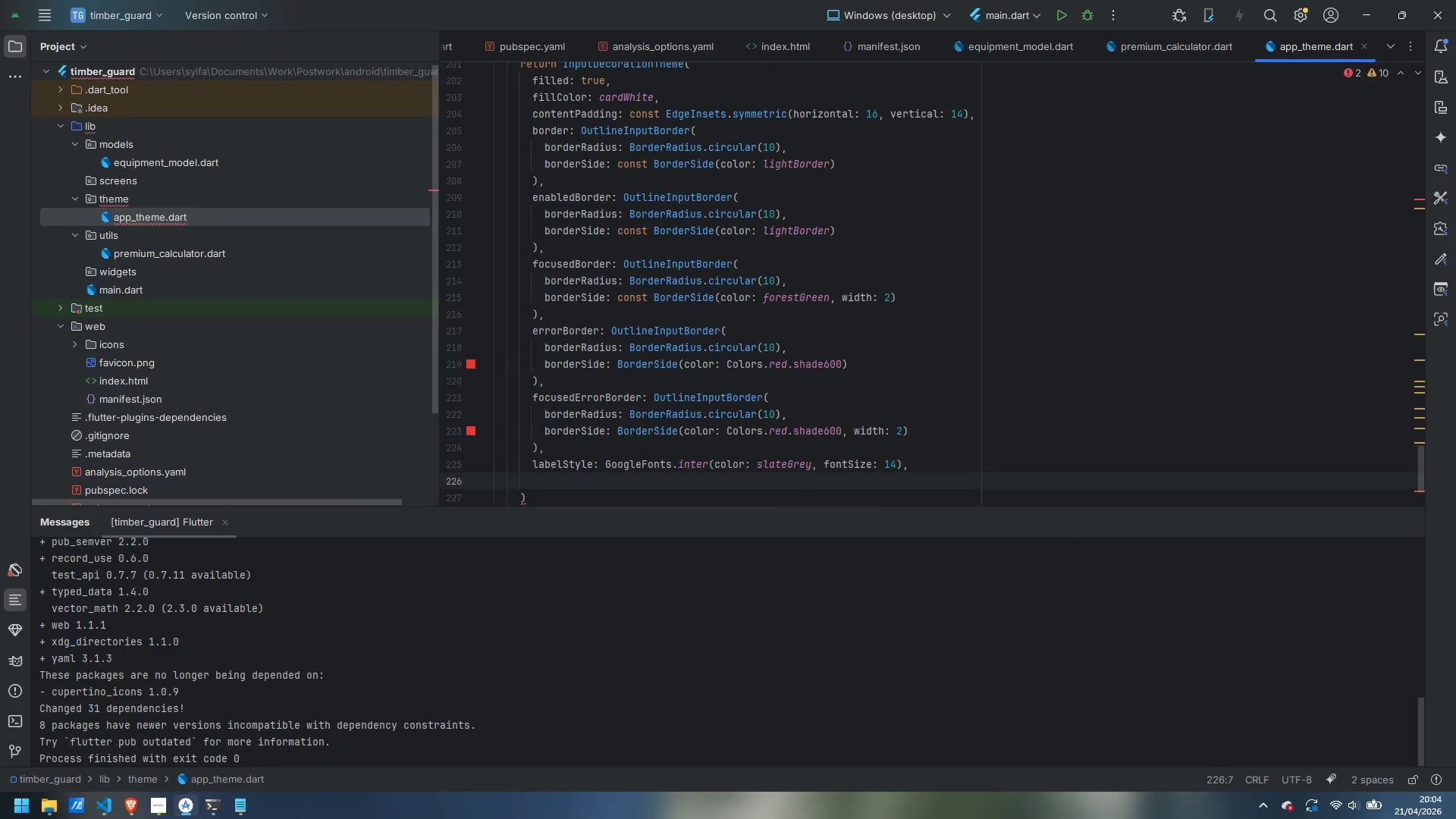 
type(hintStyle:: GoogleFonts.)
 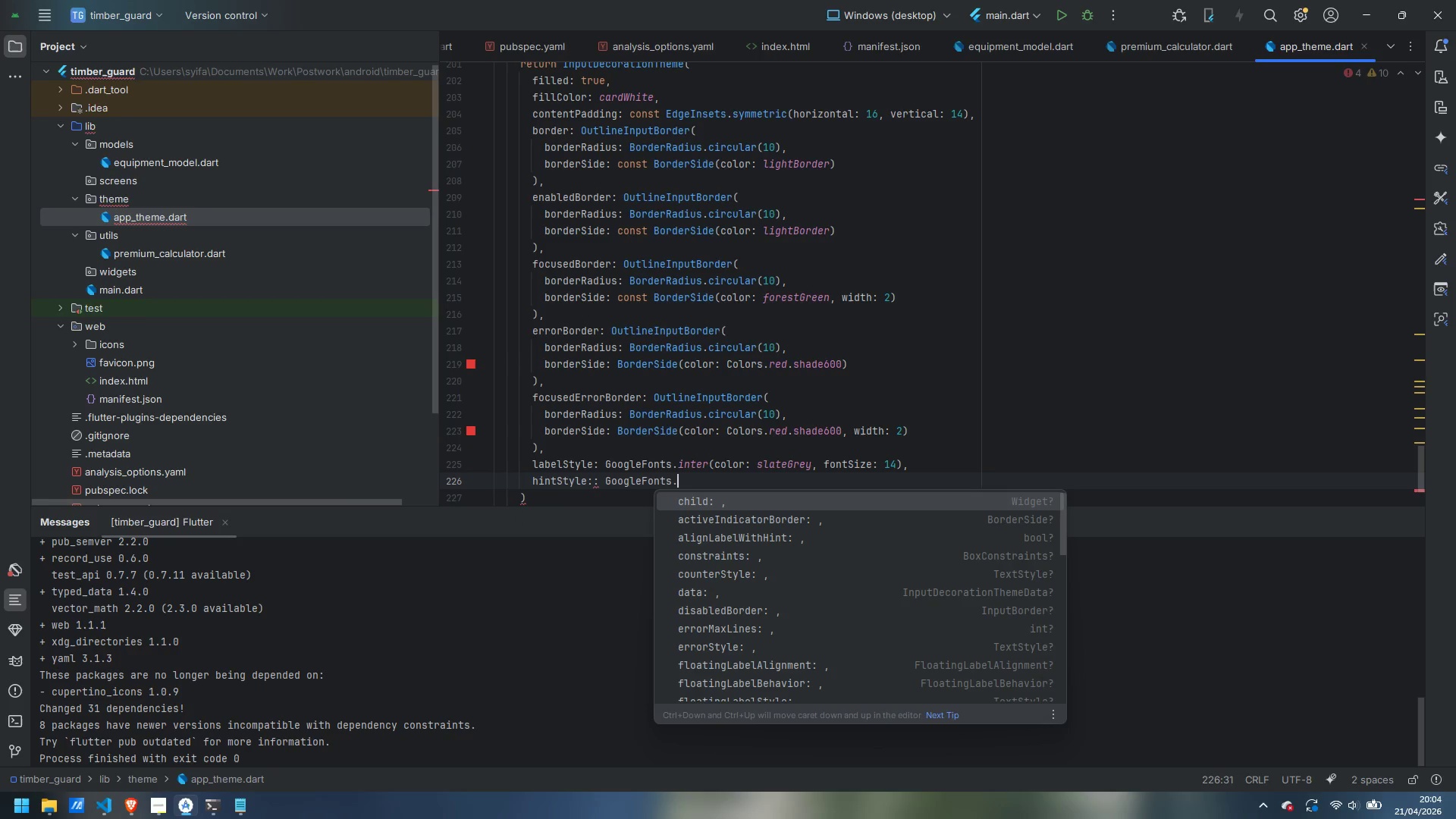 
key(Control+ArrowLeft)
 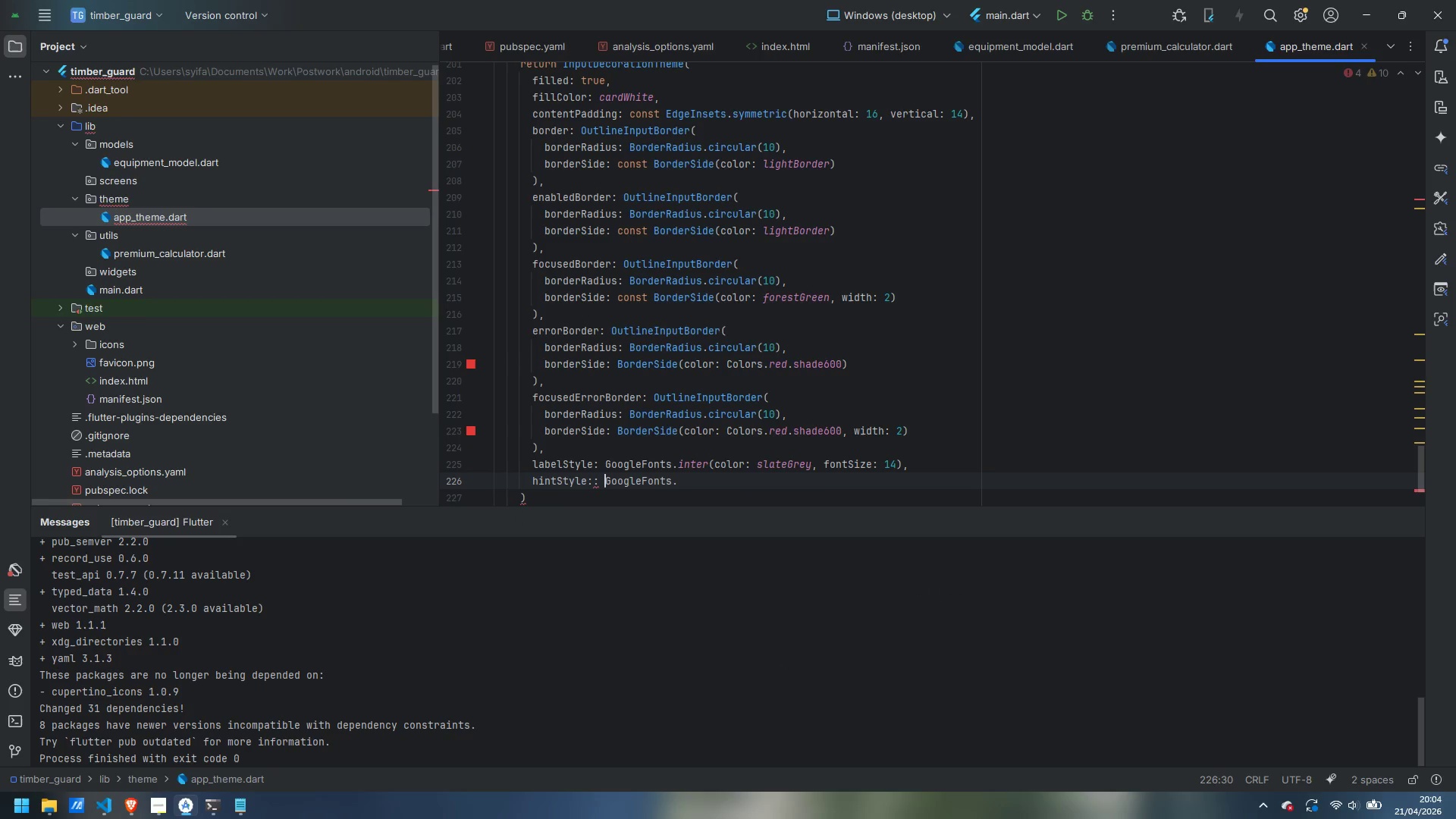 
key(Control+ArrowLeft)
 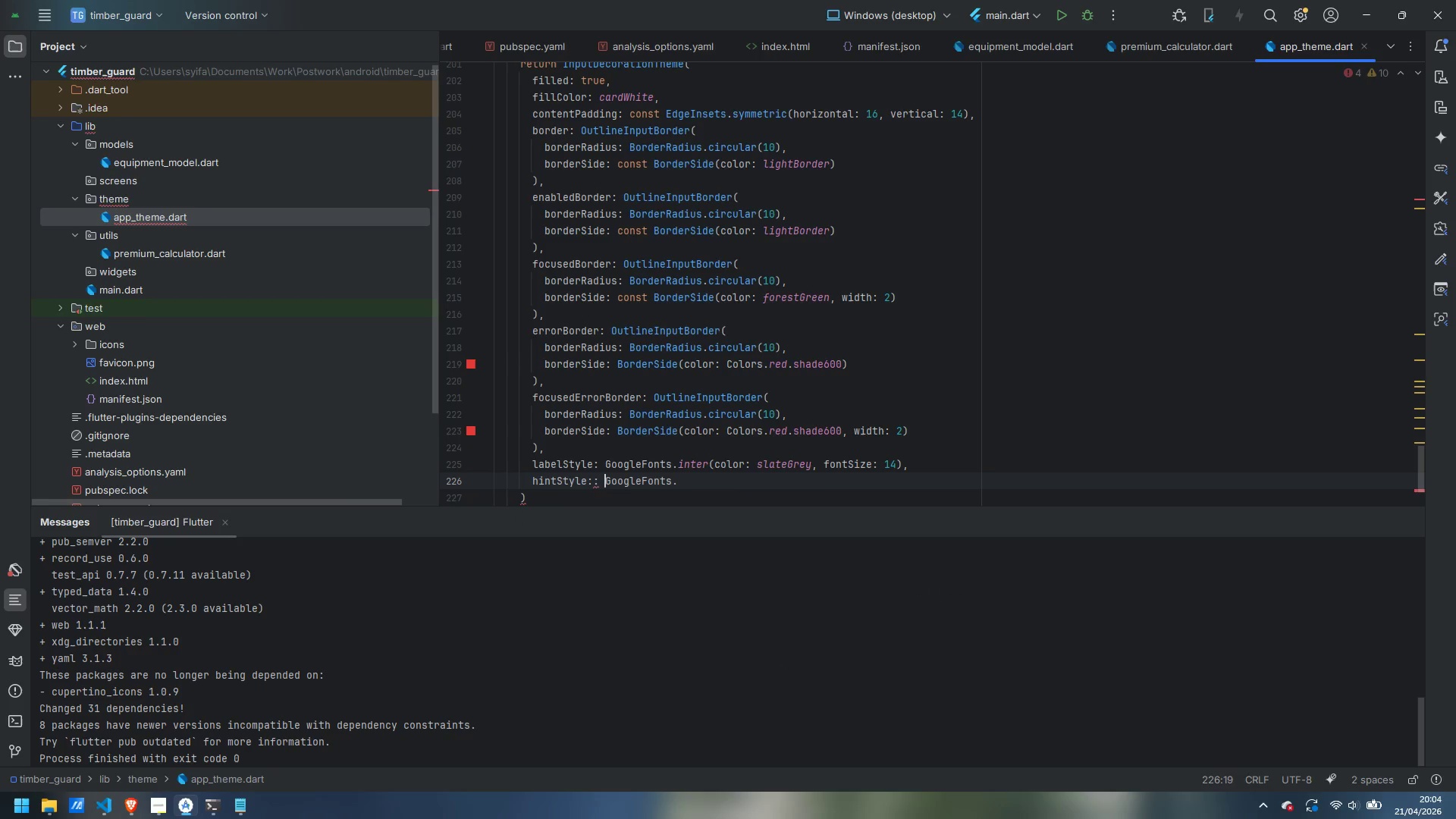 
key(ArrowLeft)
 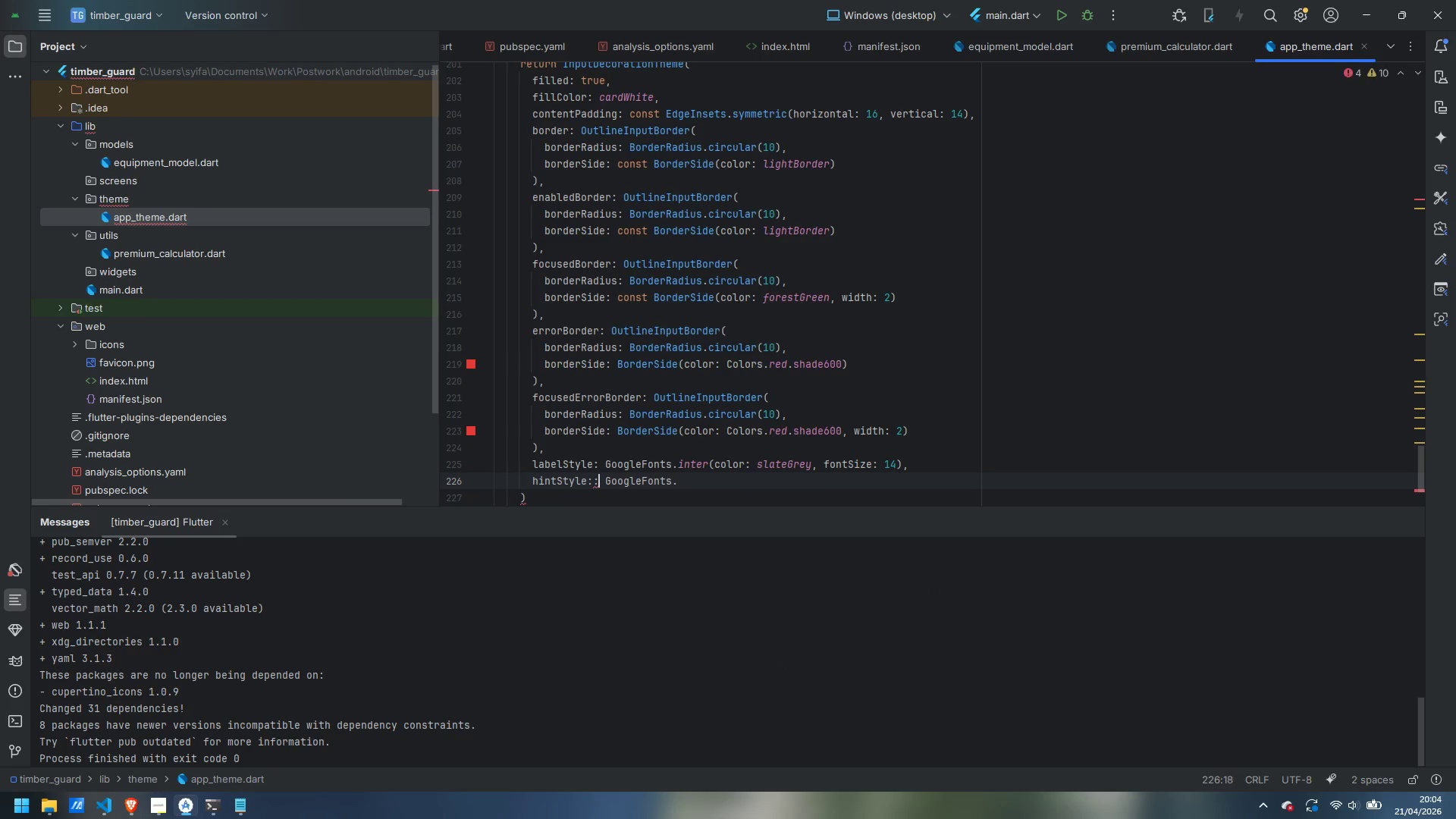 
key(Backspace)
 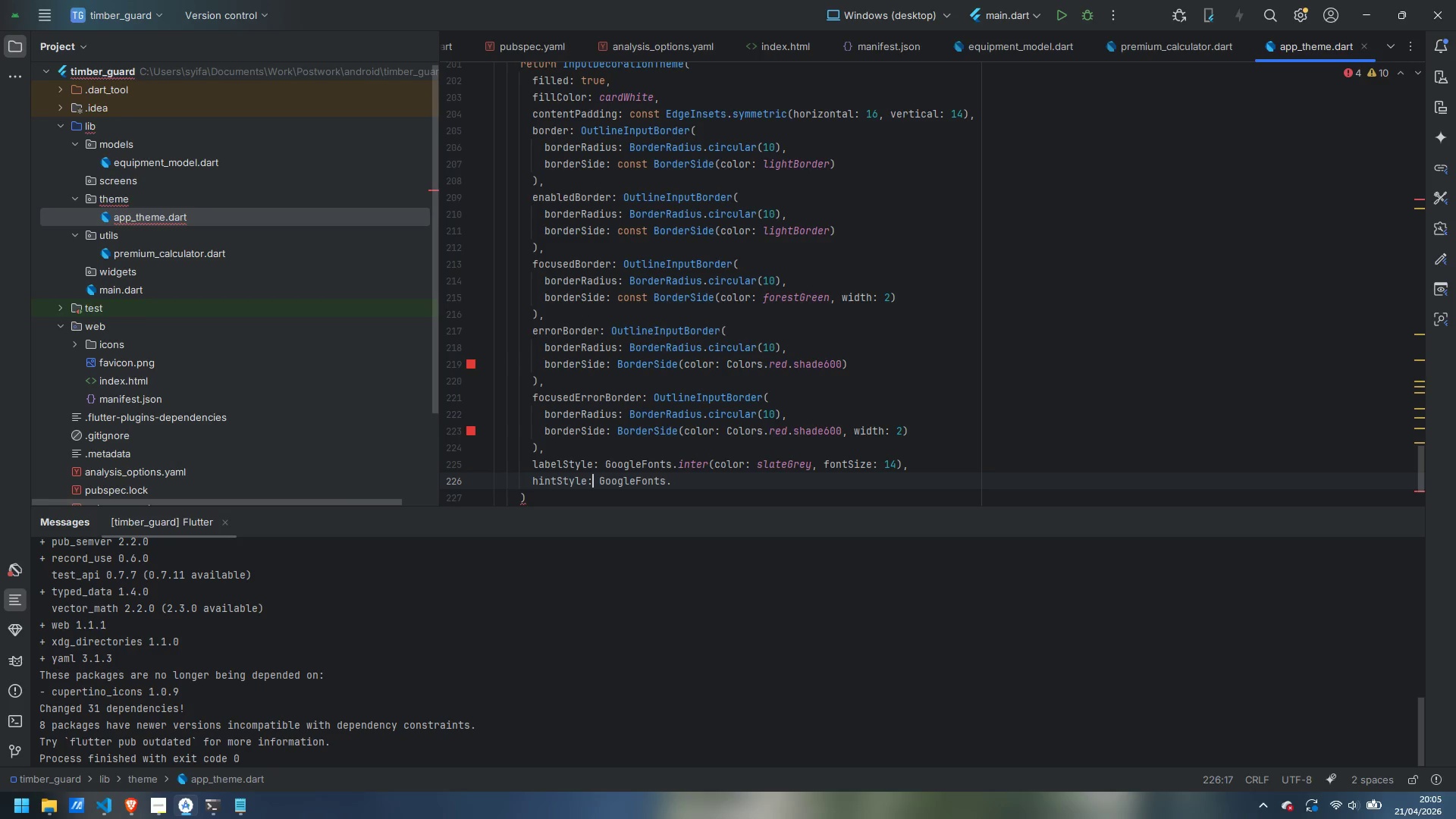 
wait(40.14)
 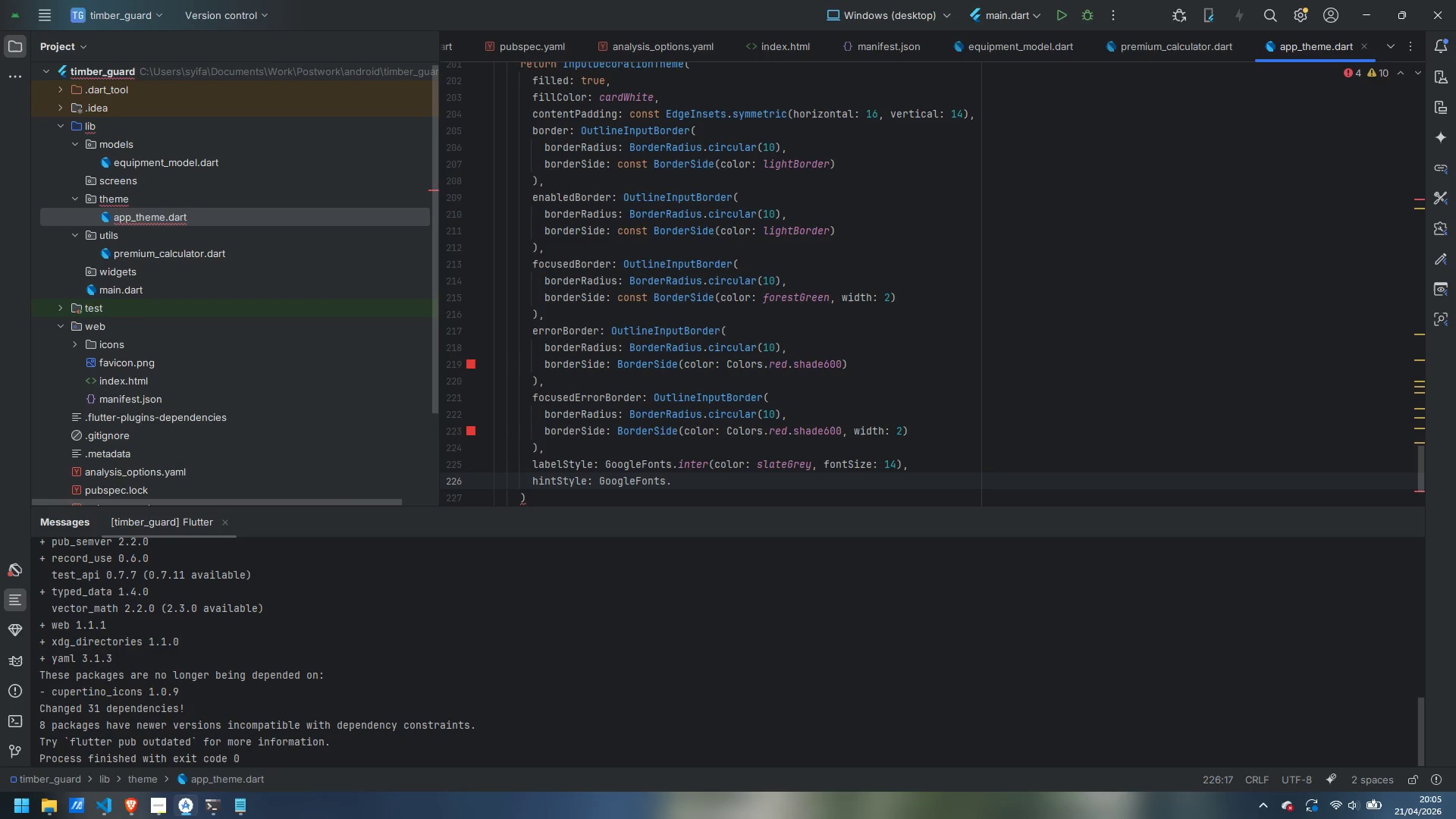 
key(Control+ArrowRight)
 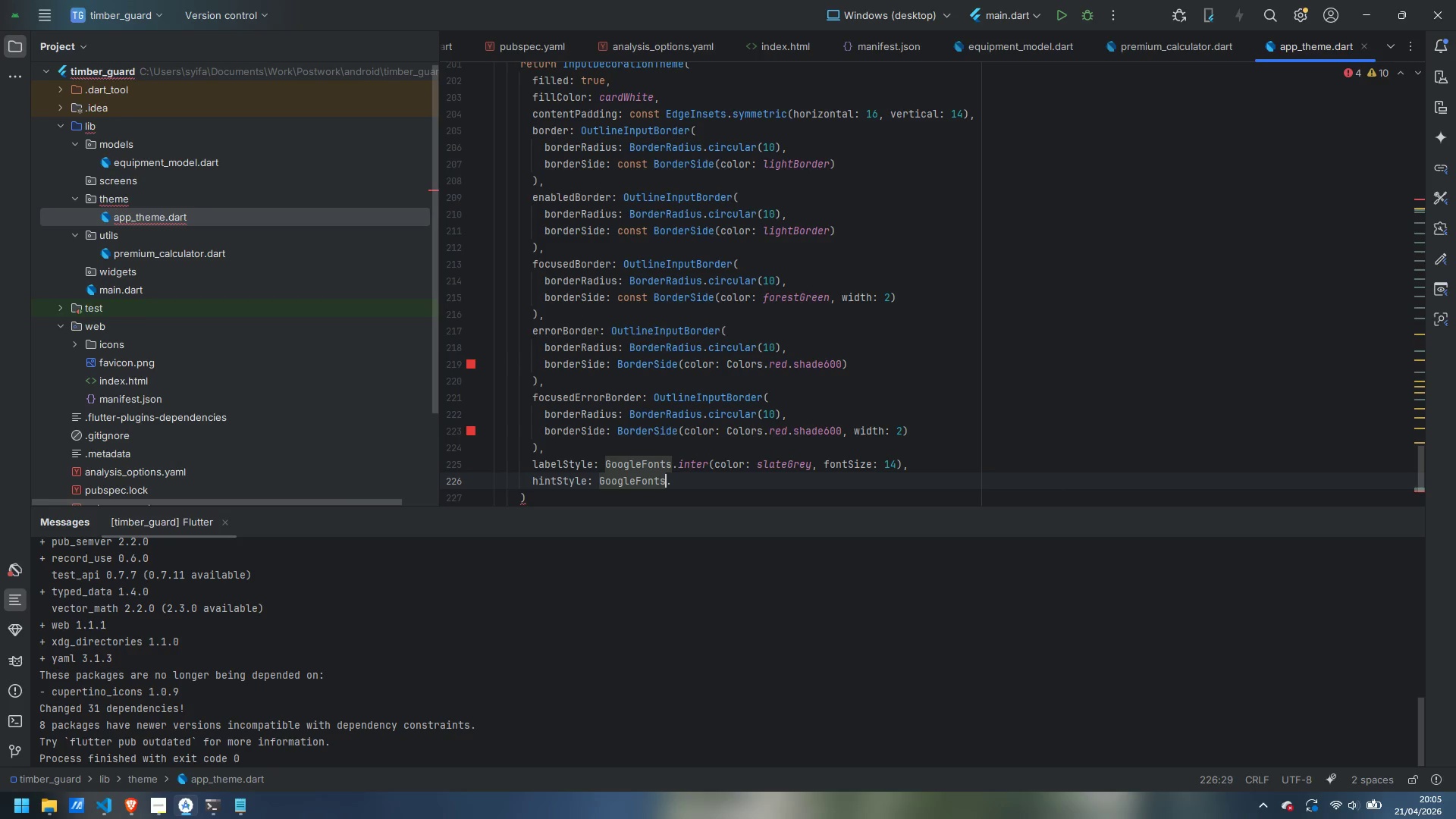 
key(ArrowRight)
 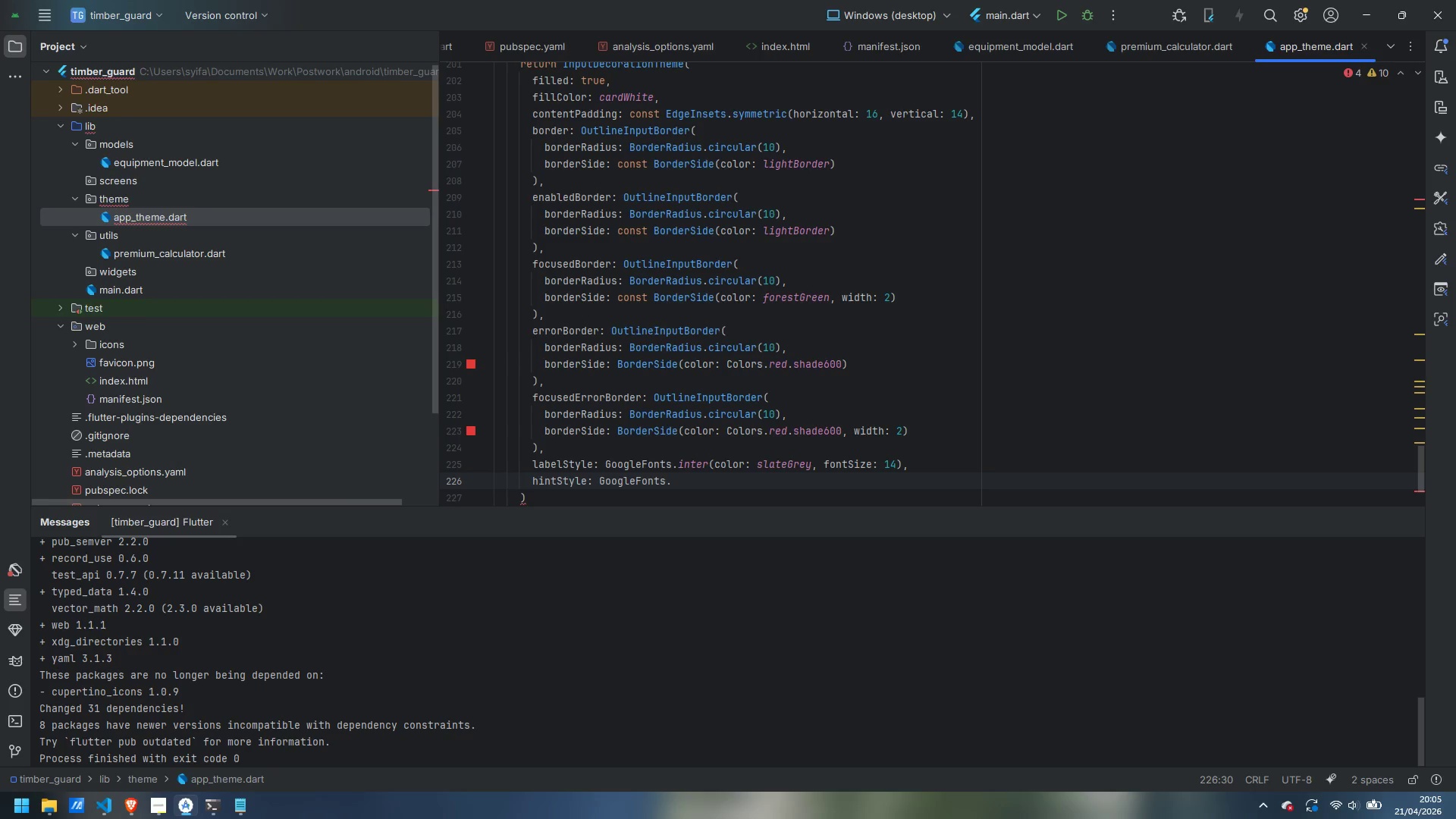 
type(inter(color: )
 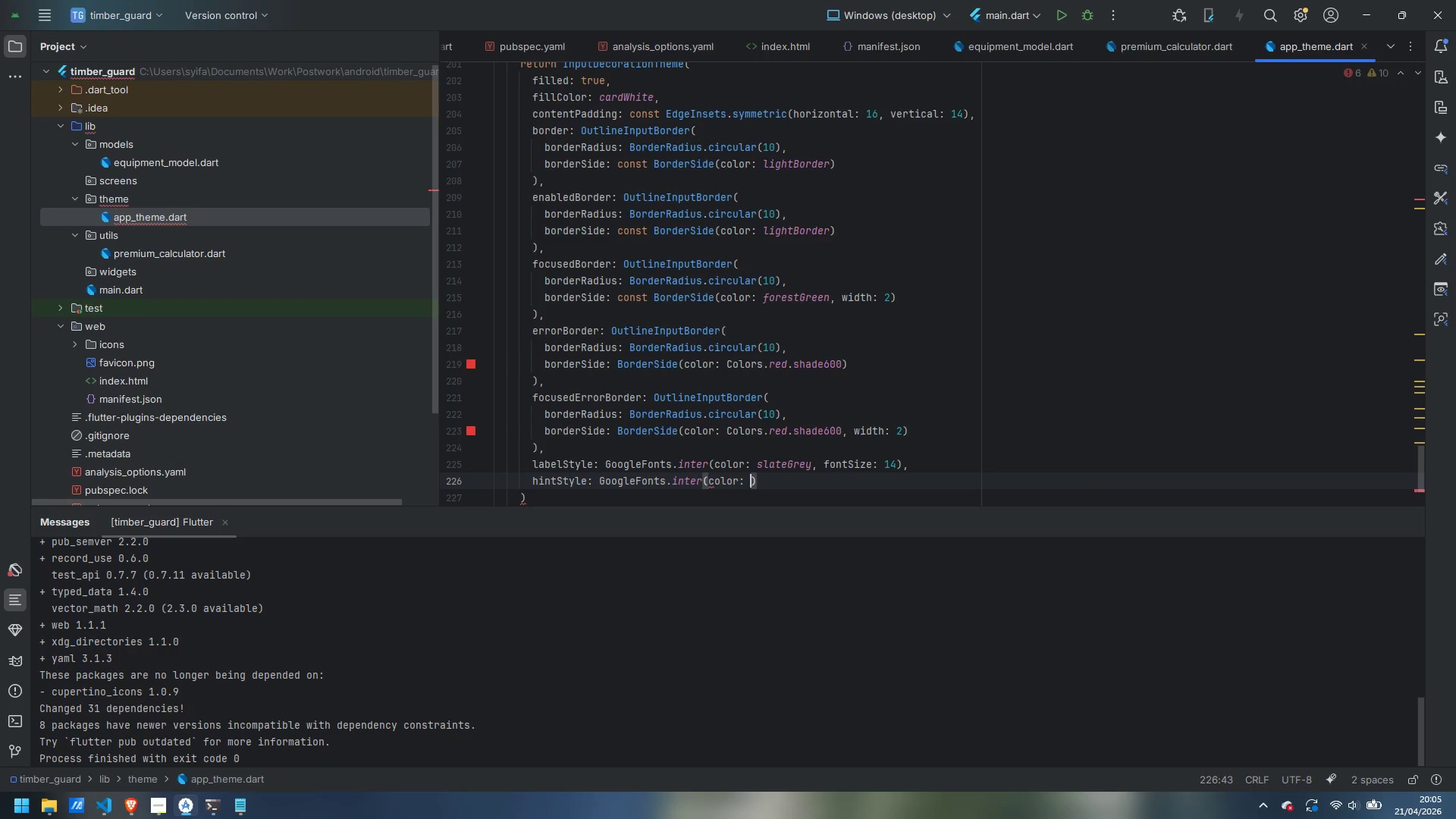 
wait(11.02)
 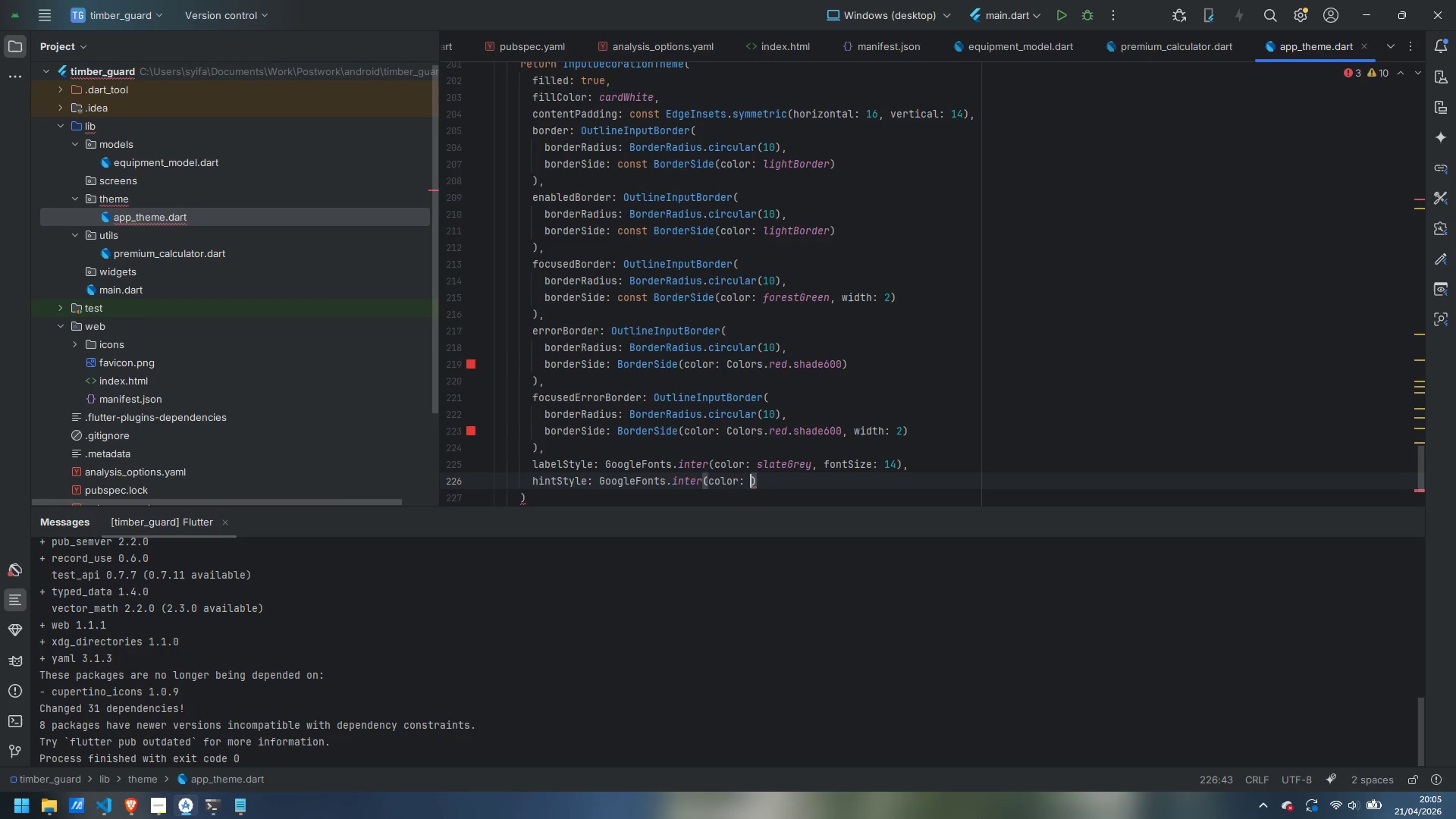 
type(slare)
key(Backspace)
key(Backspace)
type(teGreyMuted, fontSize: 14)
 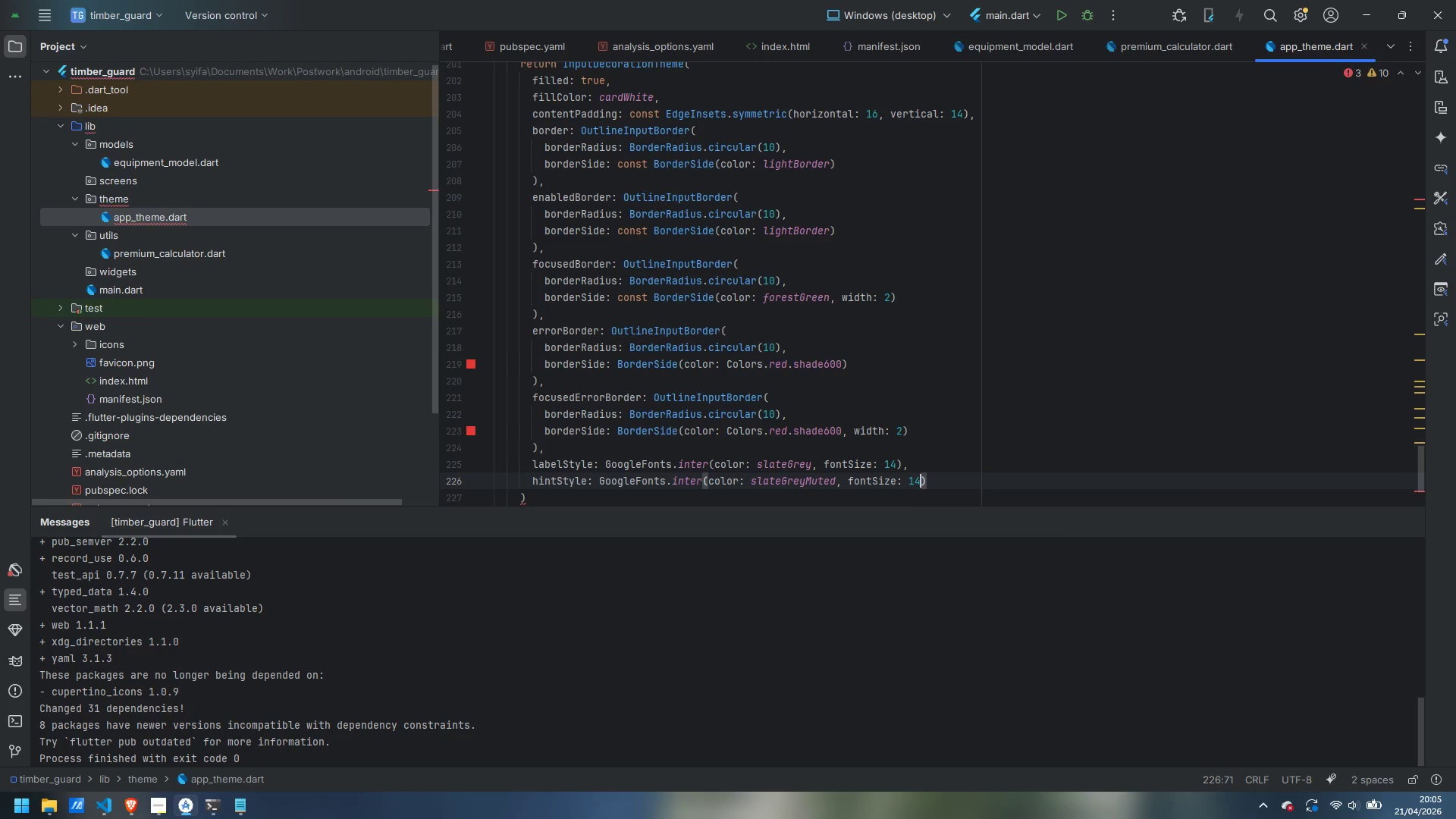 
key(ArrowRight)
 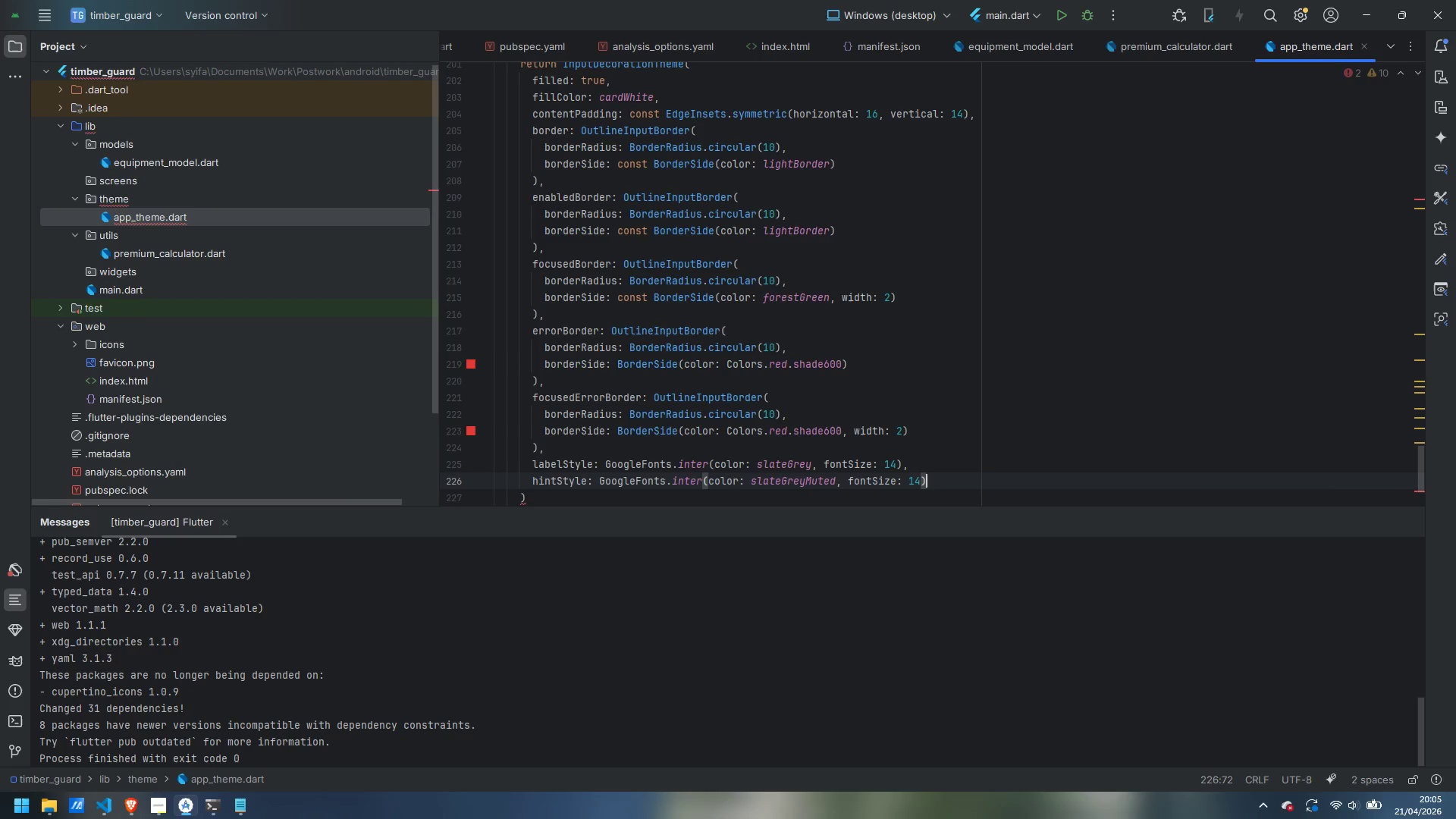 
key(Comma)
 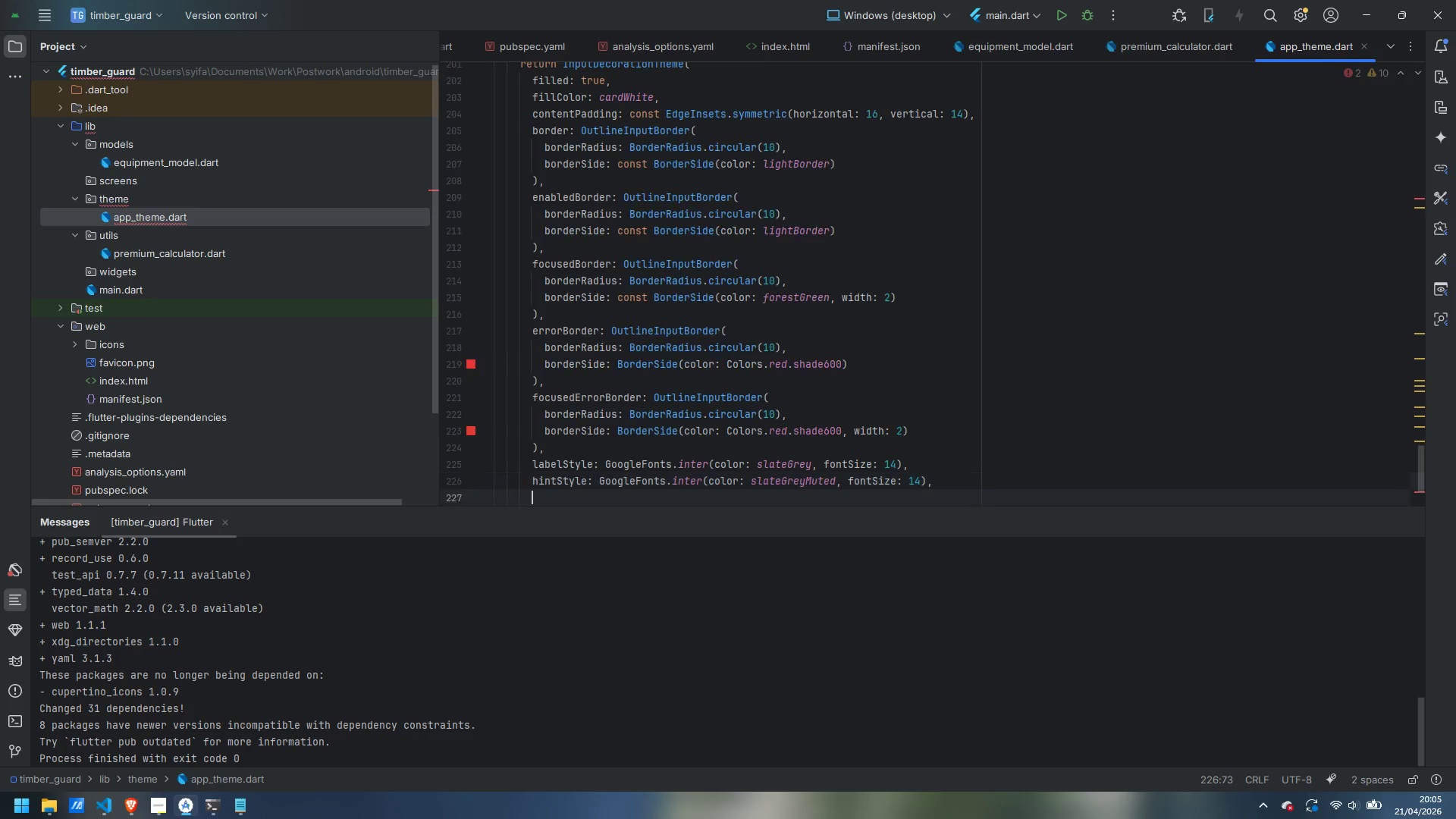 
key(Enter)
 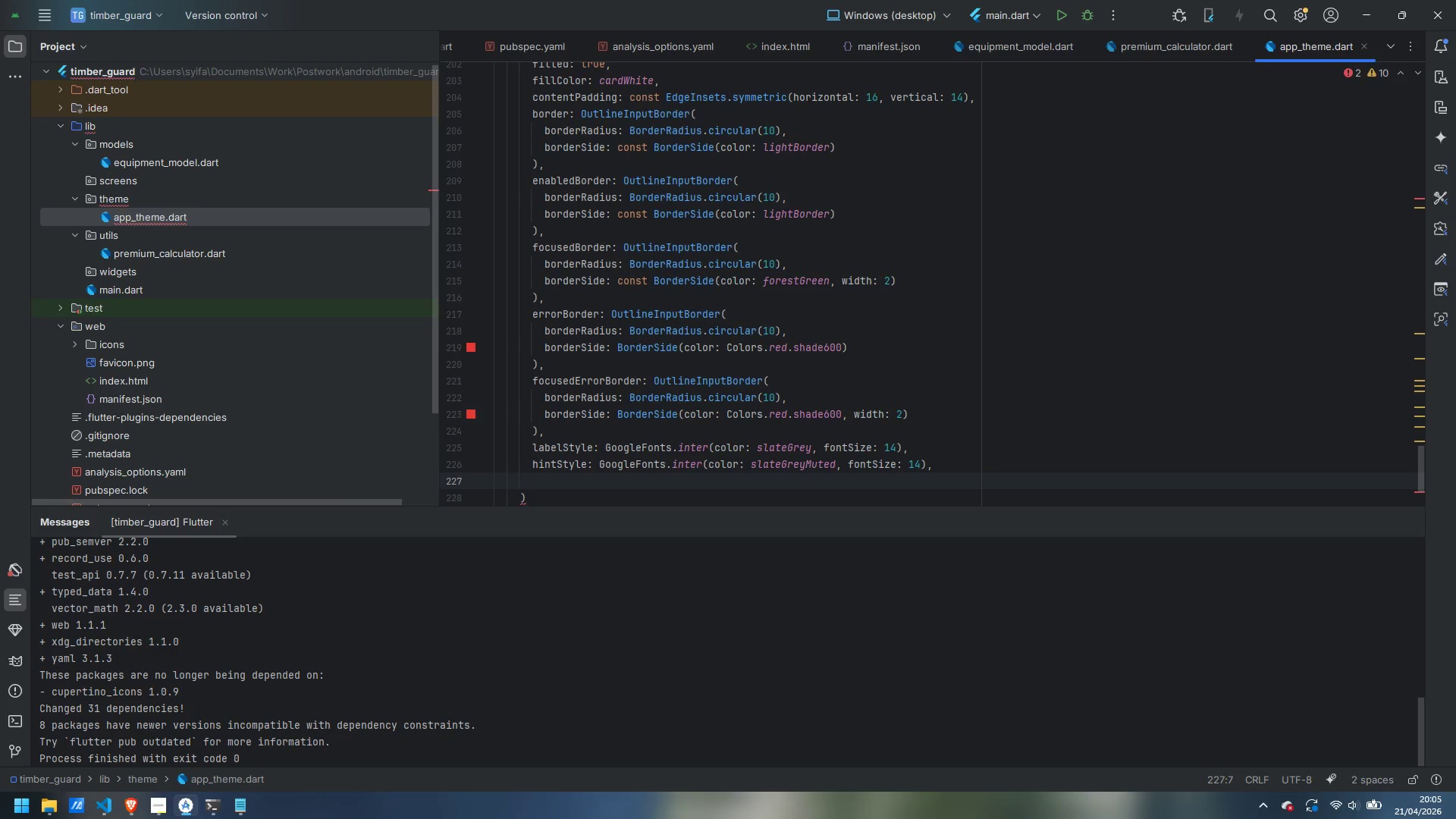 
type(errorStytl)
key(Backspace)
key(Backspace)
type(le: GoogleFOnts)
key(Backspace)
key(Backspace)
key(Backspace)
key(Backspace)
type(onts.inter(color: Colors.red.share)
key(Backspace)
key(Backspace)
type(de700, fontSize: 12)
 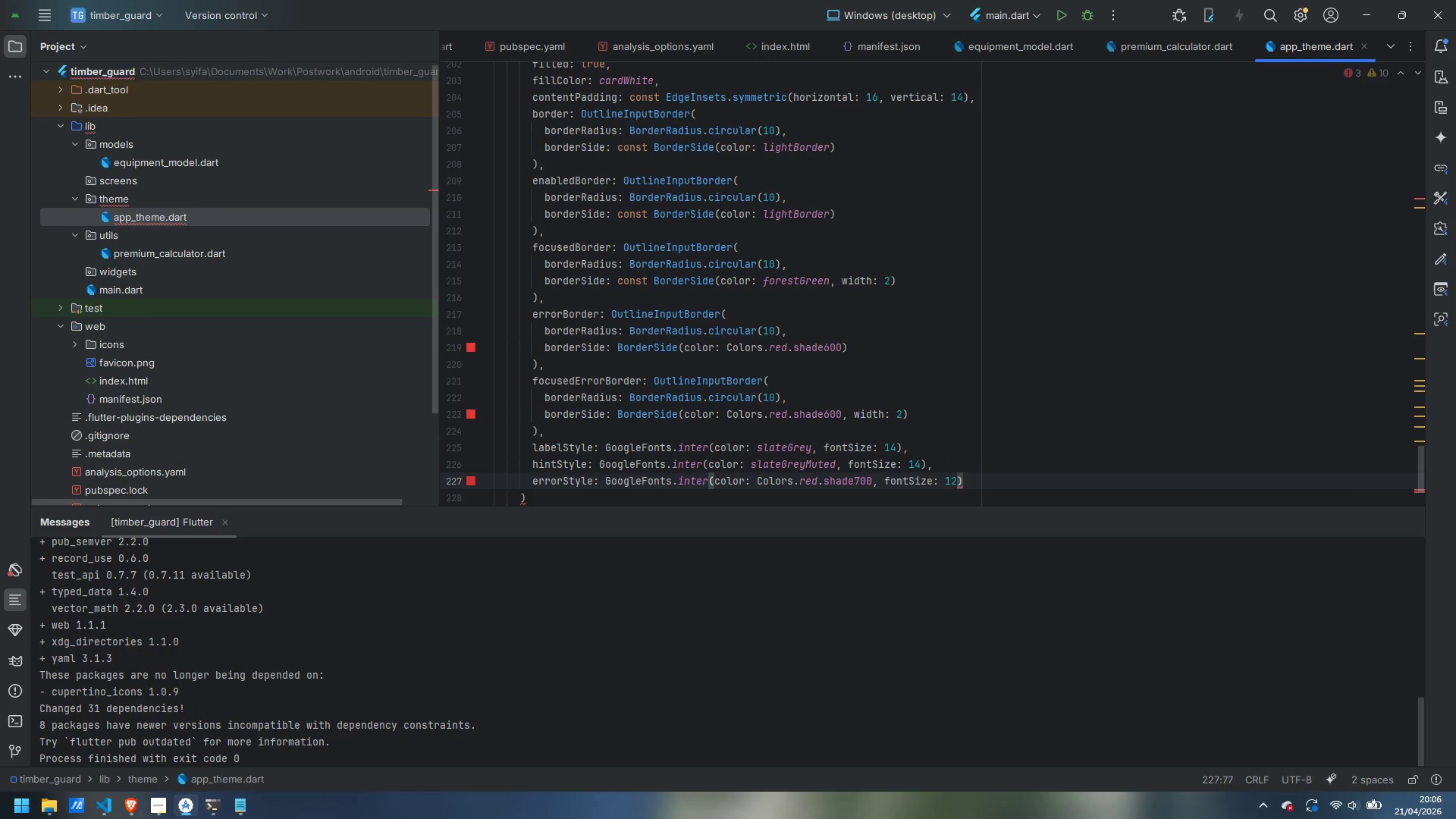 
scroll: coordinate [689, 289], scroll_direction: down, amount: 3.0
 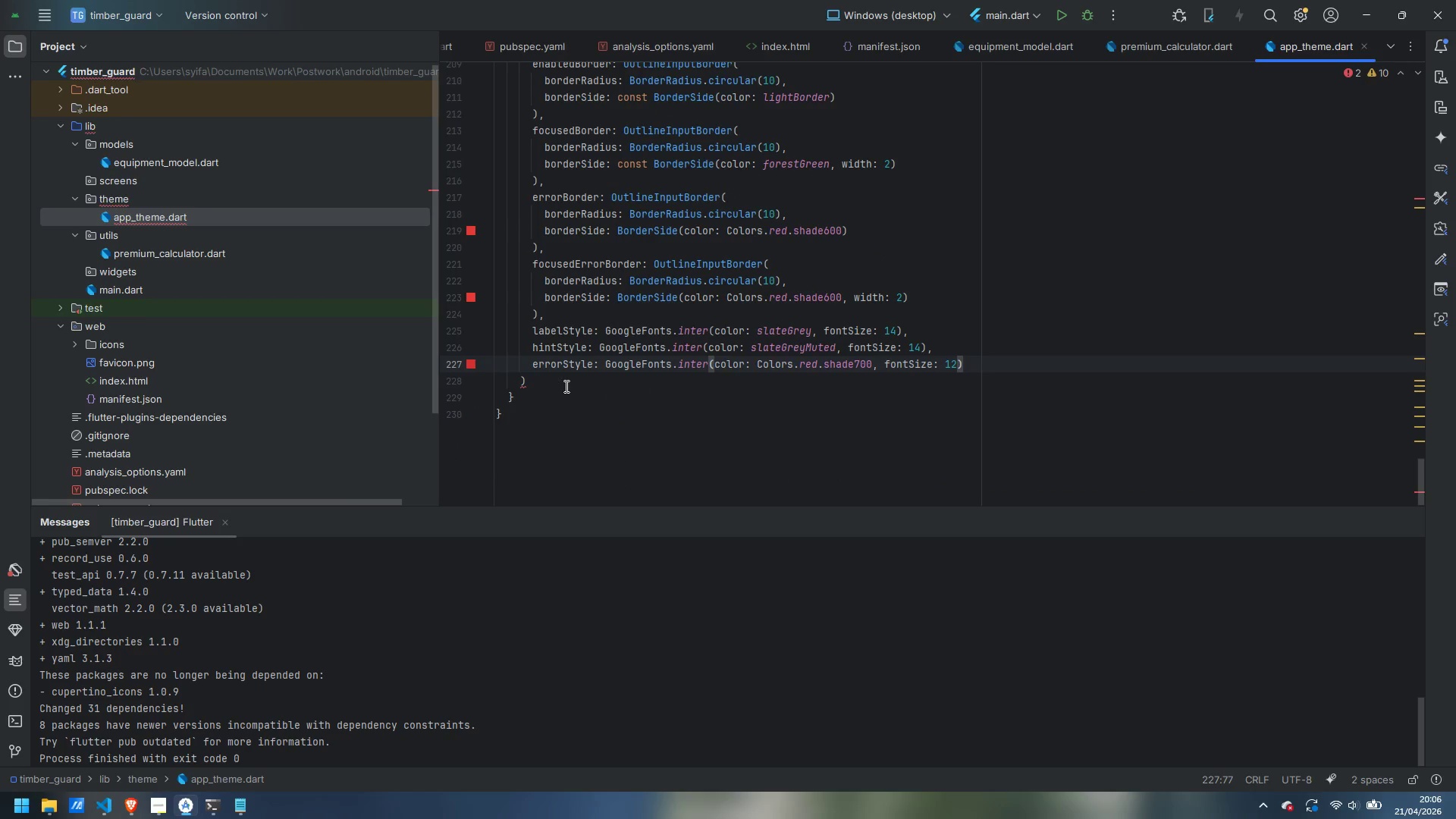 
left_click([566, 376])
 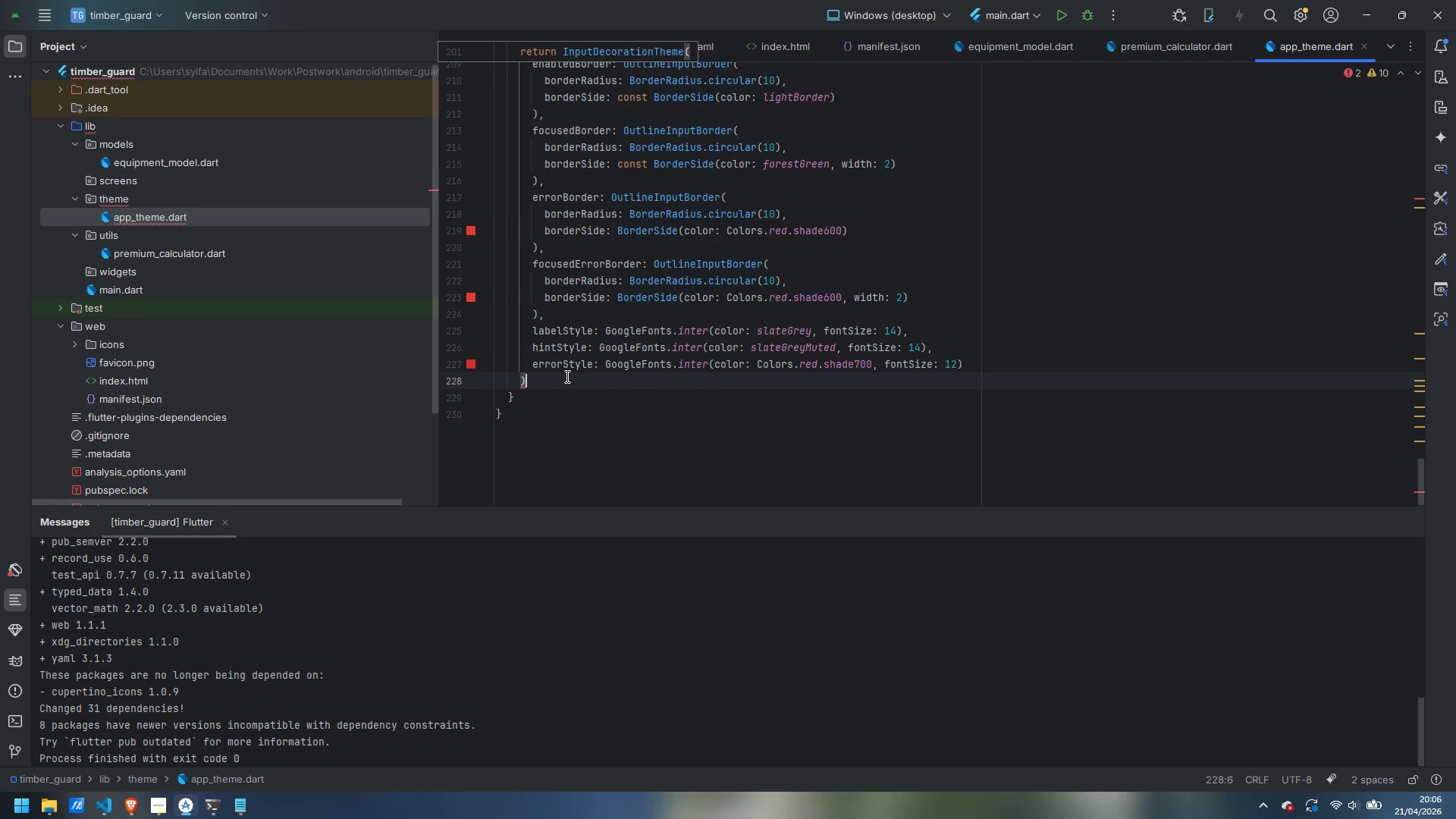 
key(Semicolon)
 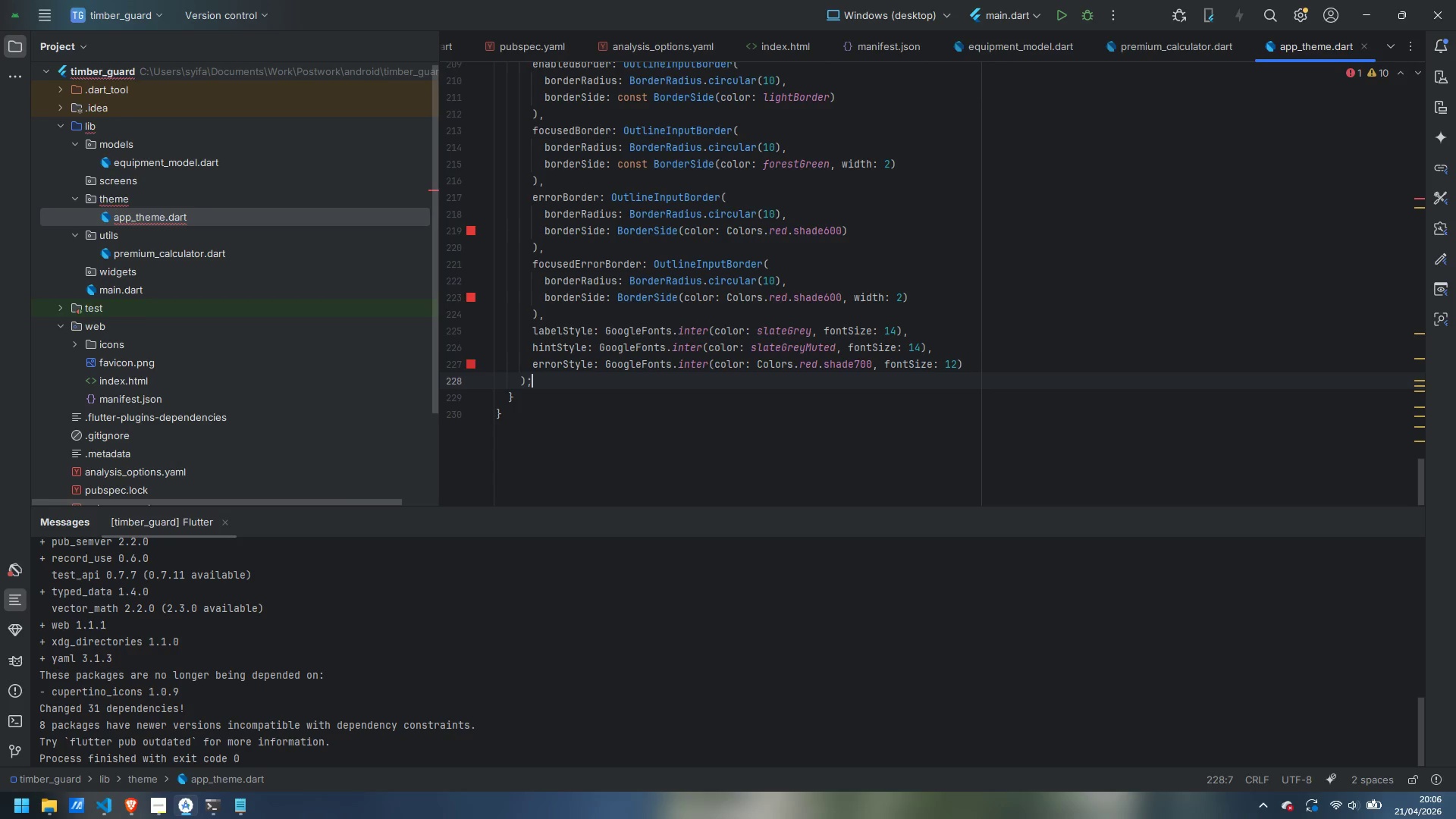 
key(ArrowDown)
 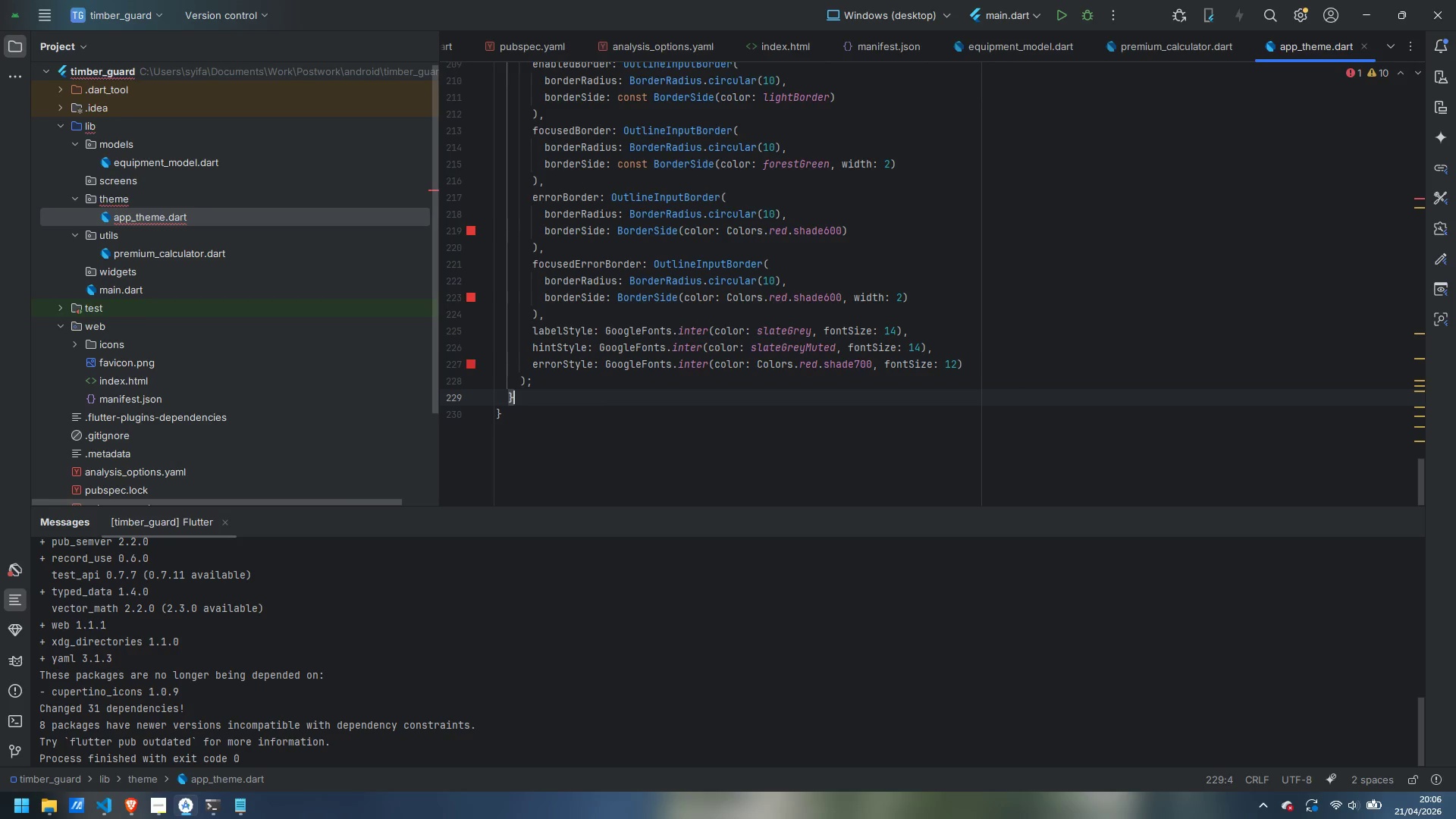 
key(Enter)
 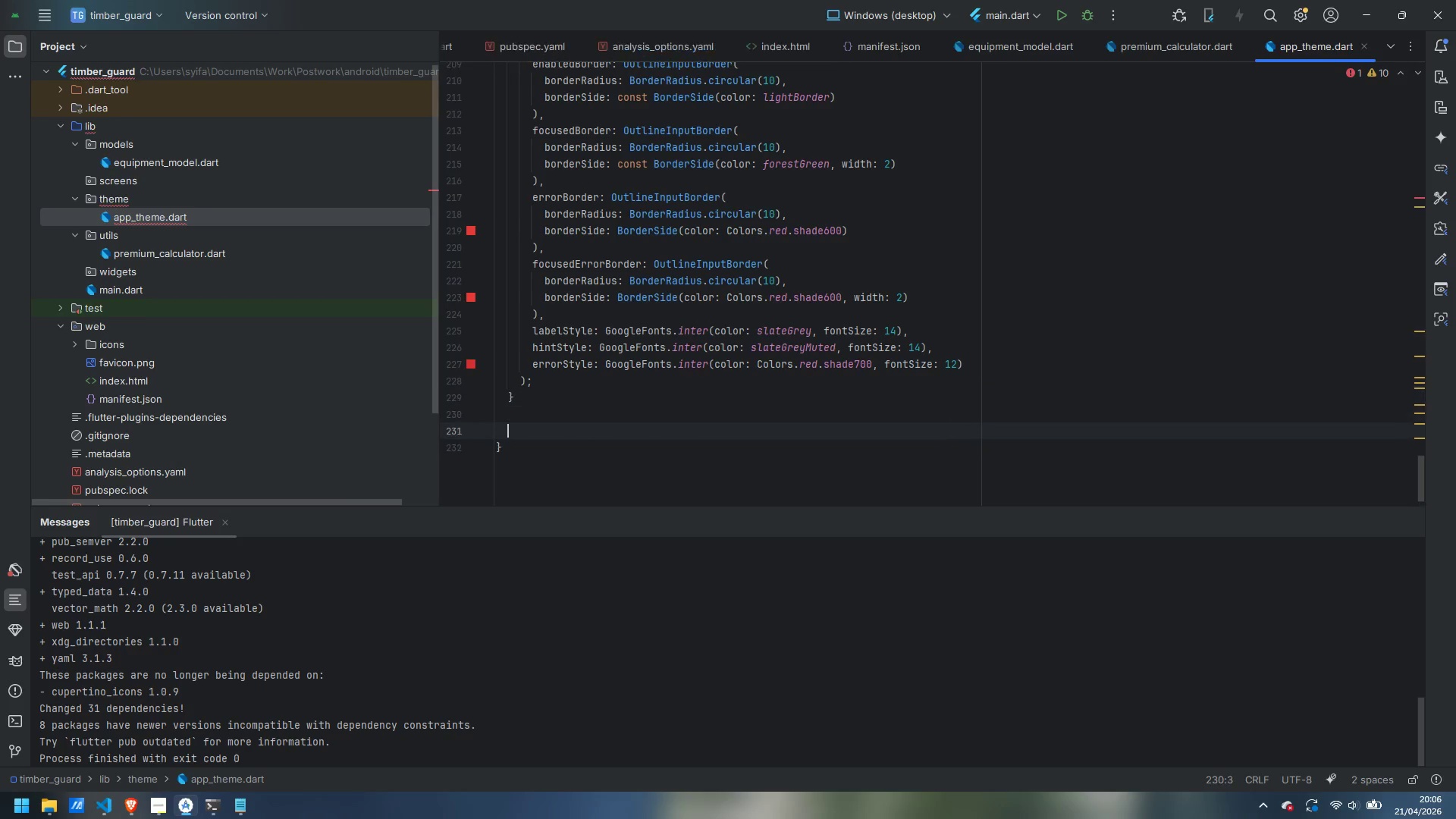 
key(Enter)
 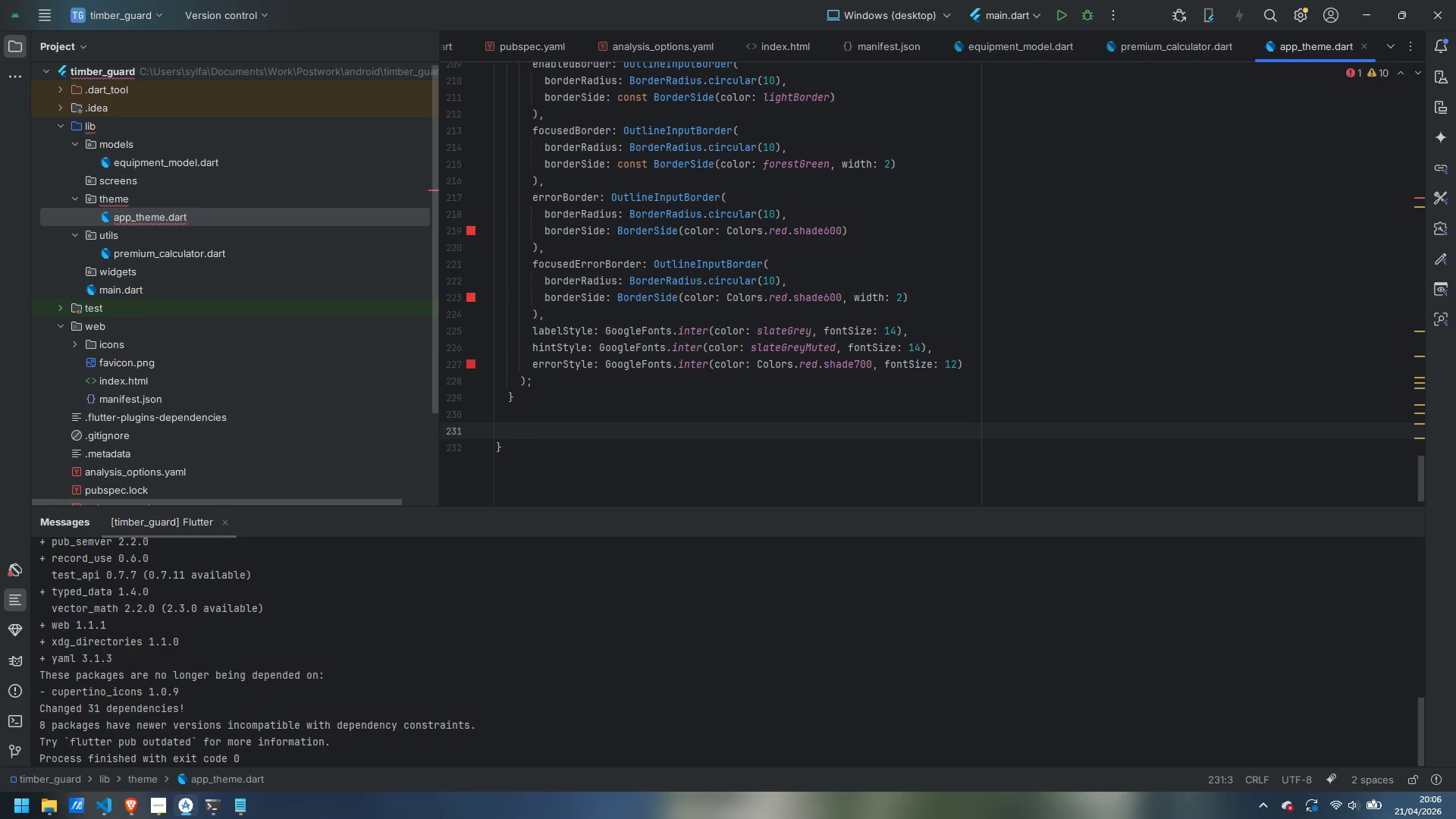 
type(static DropDO)
key(Backspace)
key(Backspace)
type(downMenuThemeData _dropdownMenuTheme() {)
 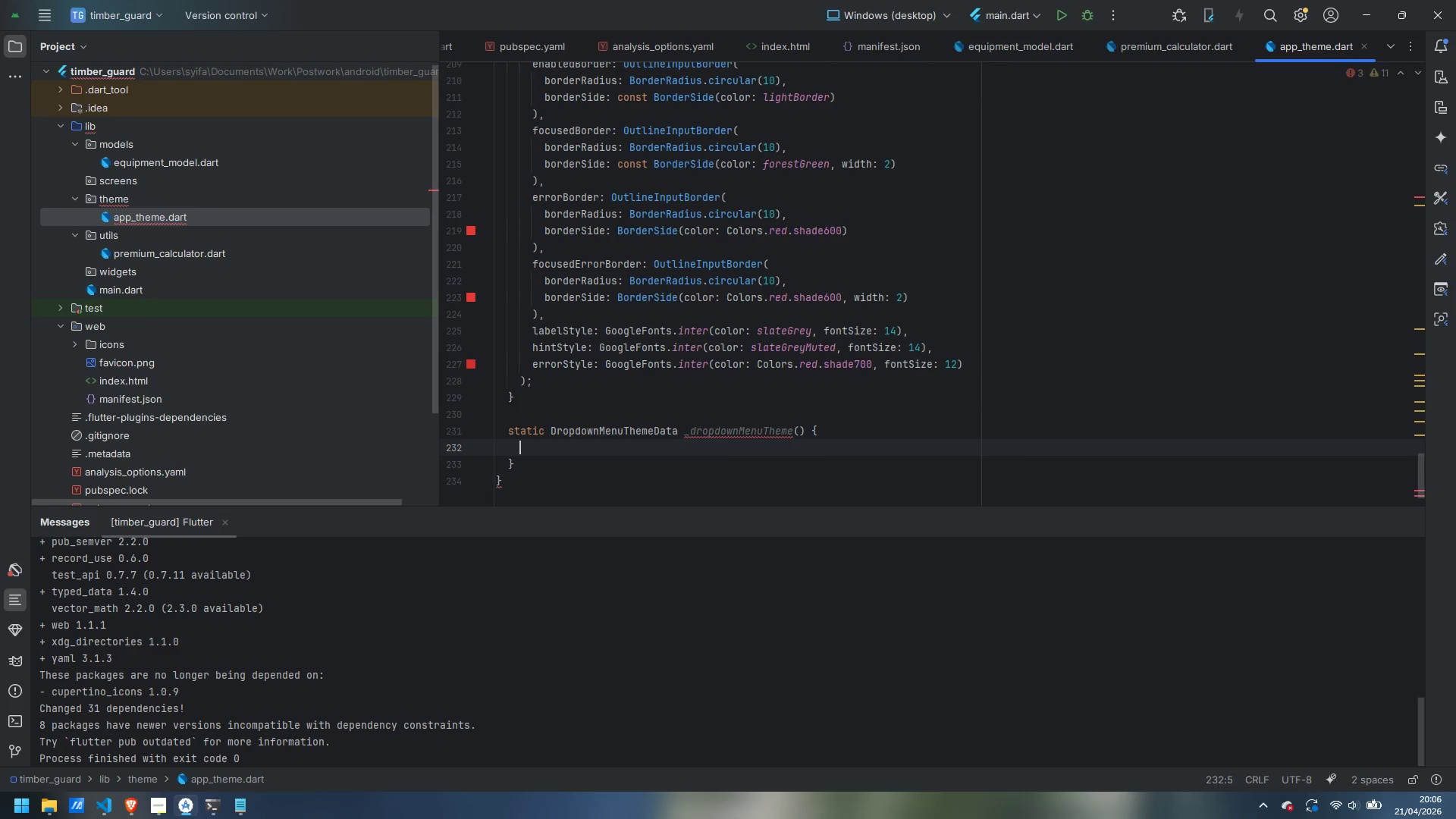 
 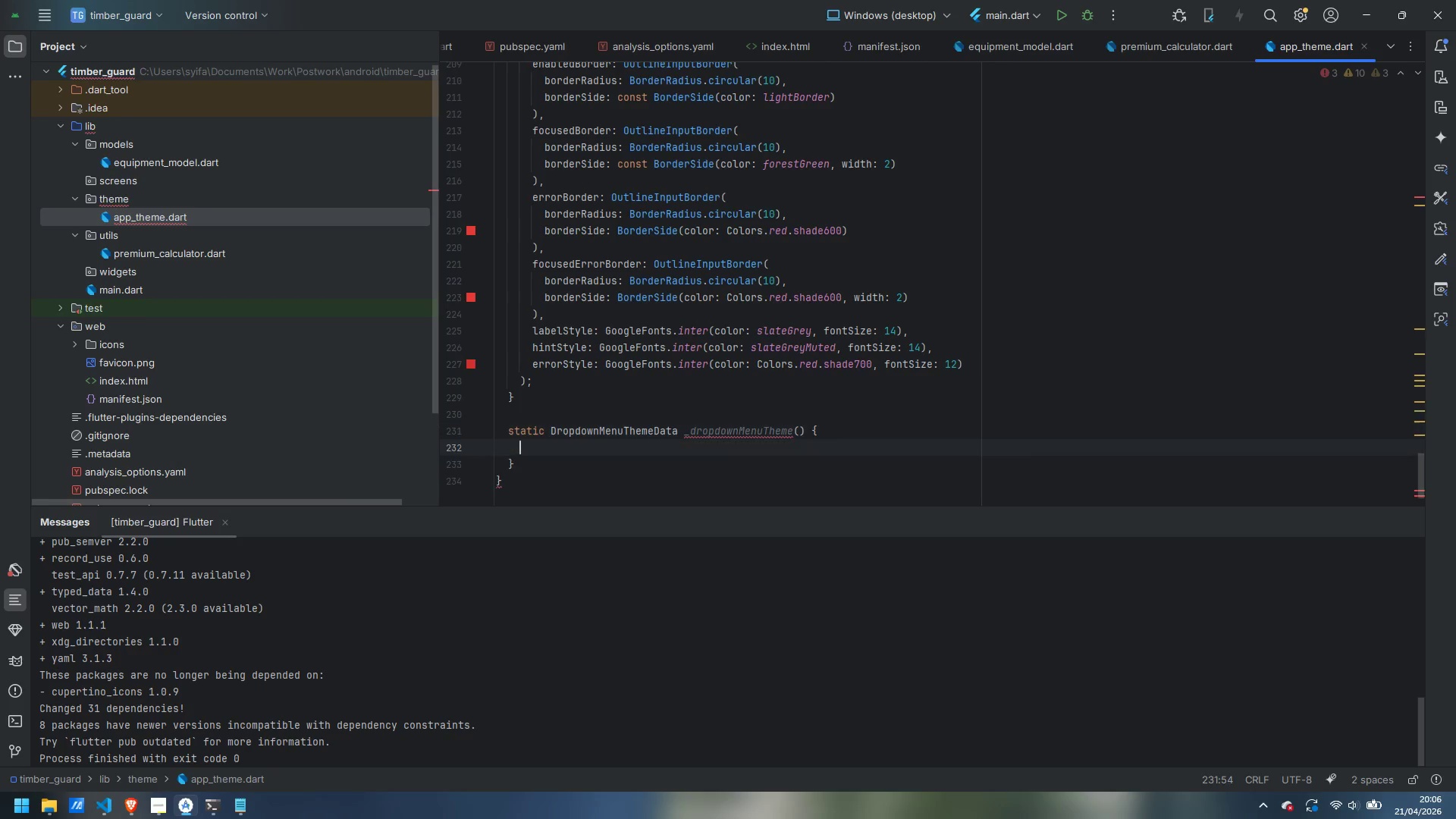 
key(Enter)
 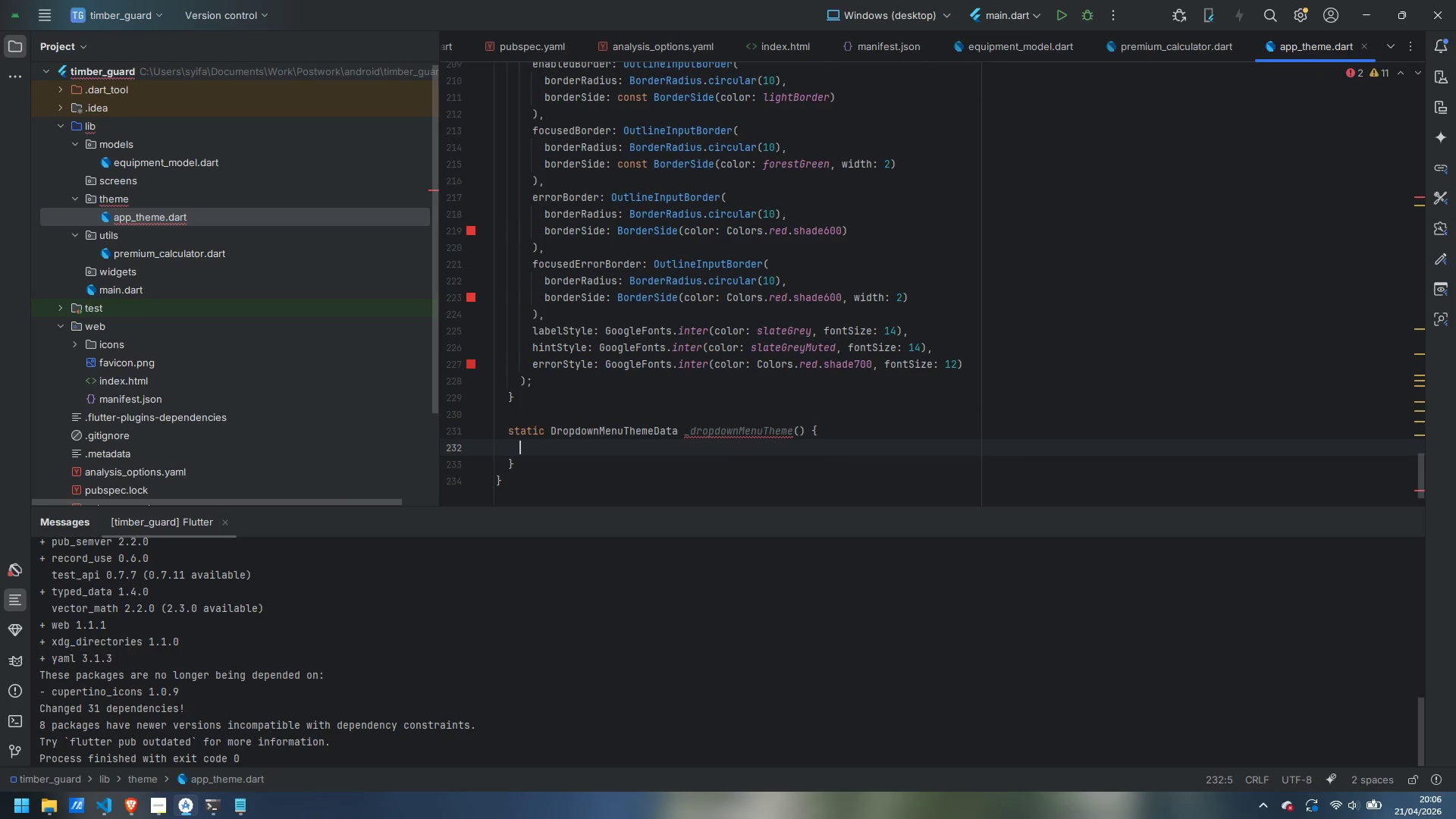 
type(return )
 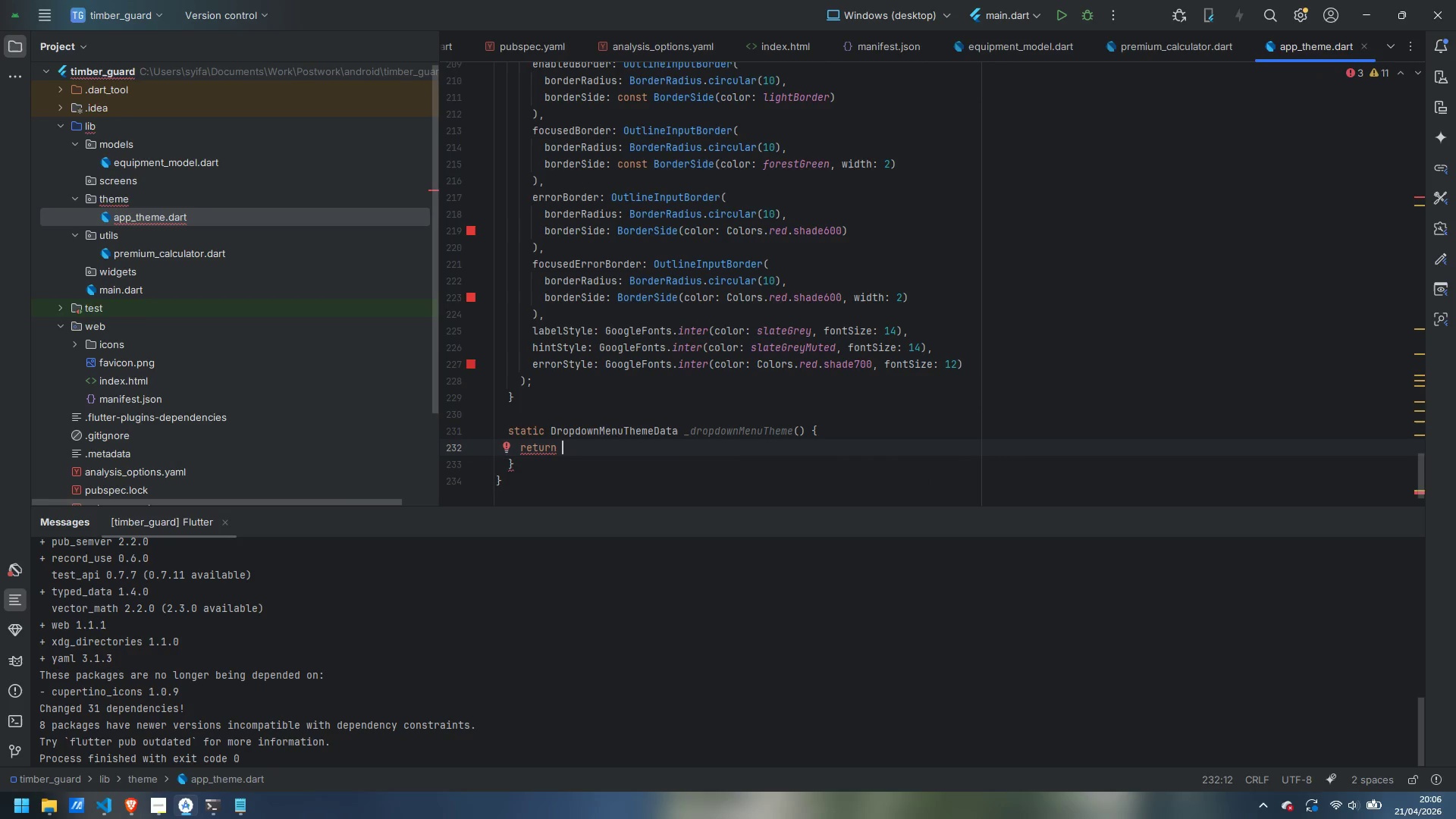 
type(DropdownMenuthemeData()
 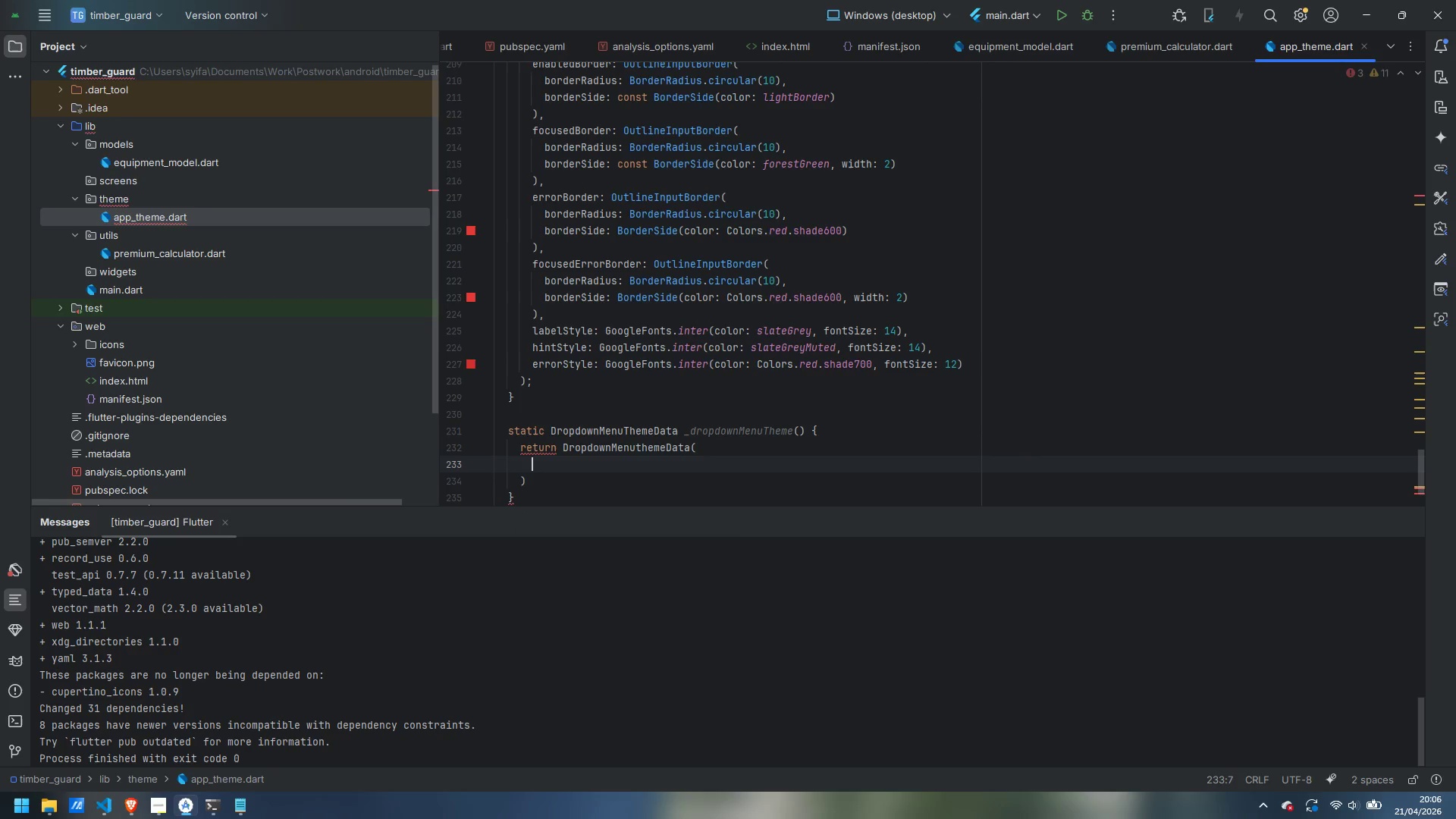 
 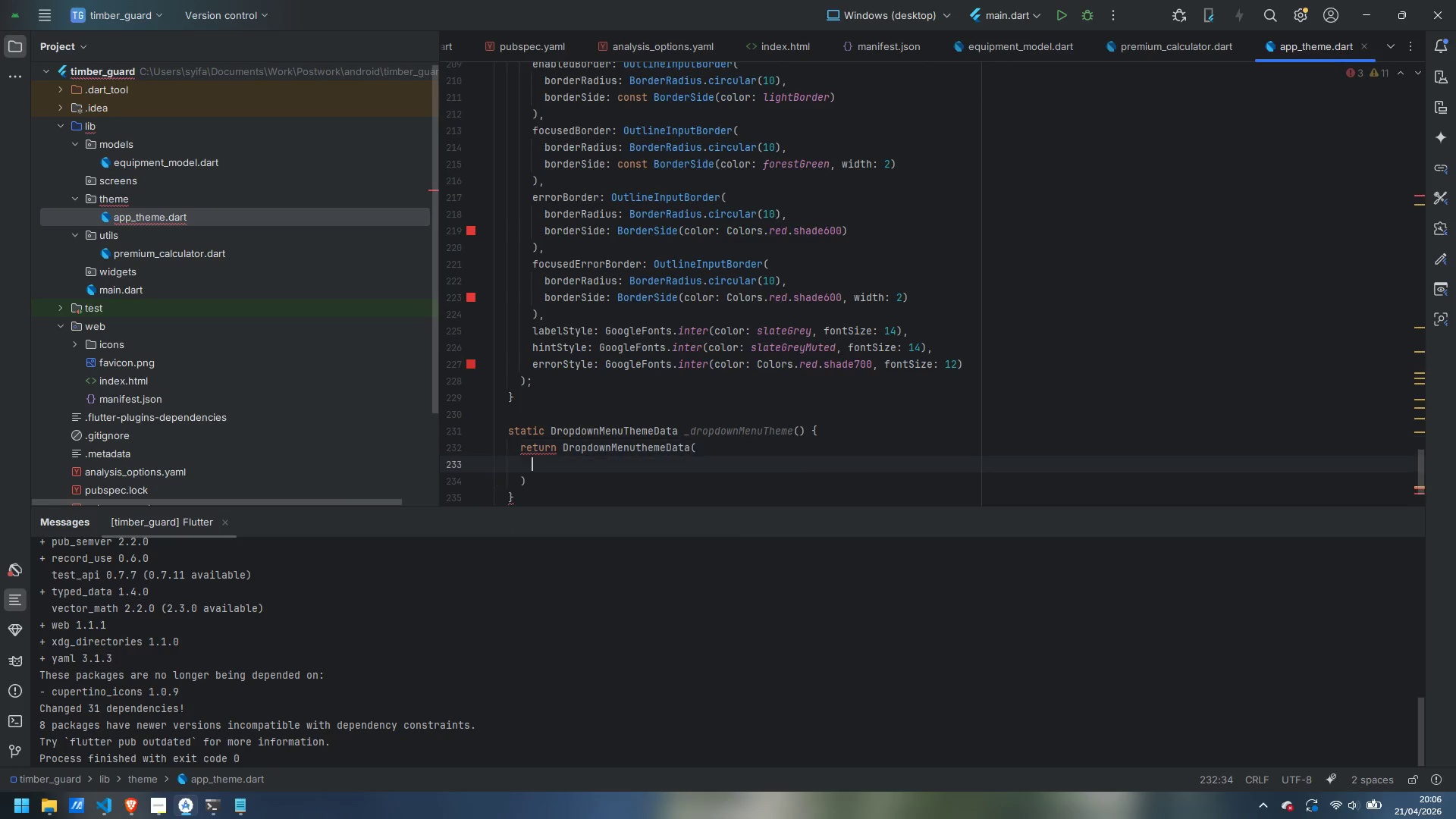 
key(Enter)
 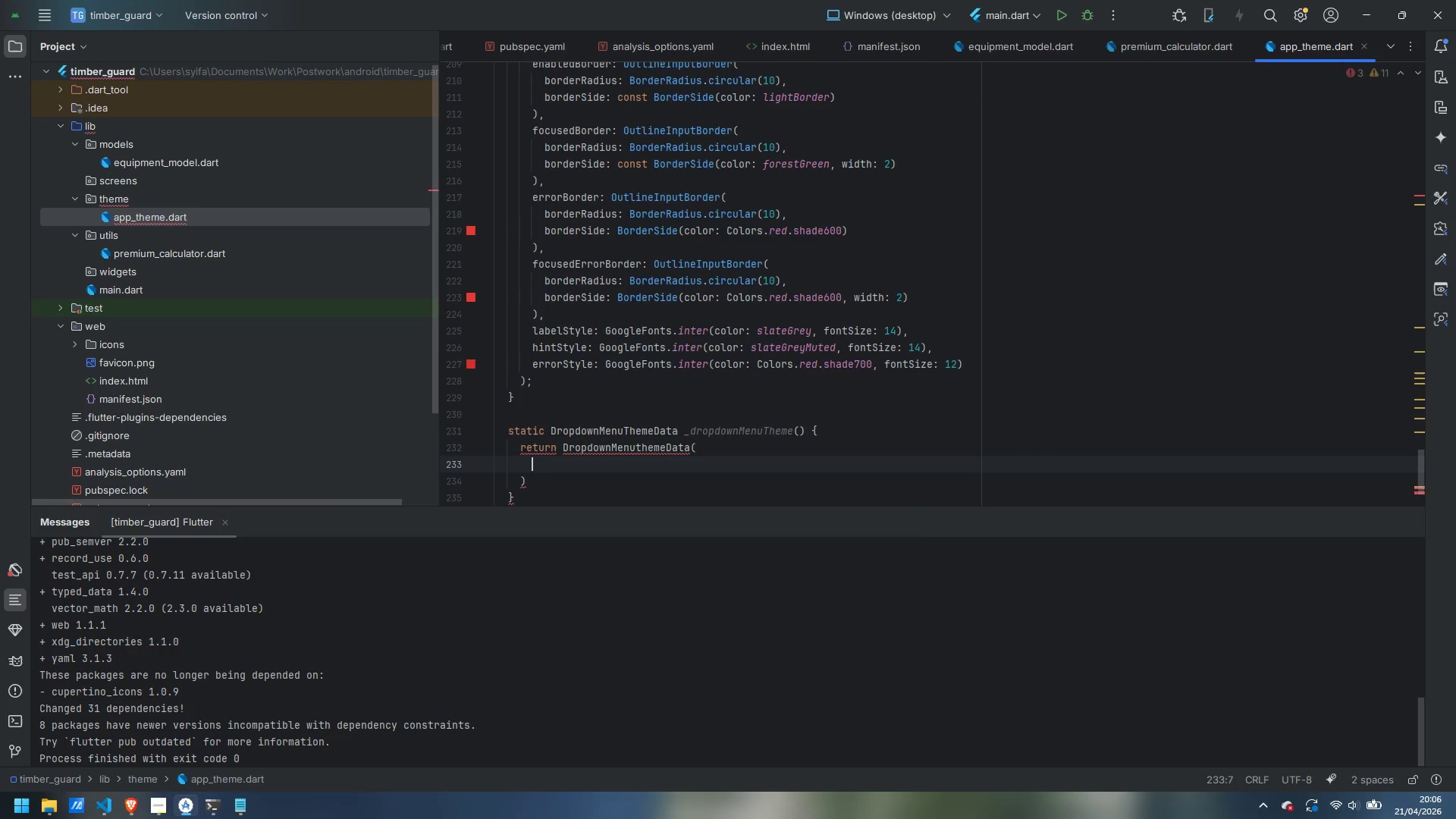 
type(inputDecorationThee)
key(Backspace)
type(me: _inputDecorationTheme(),)
 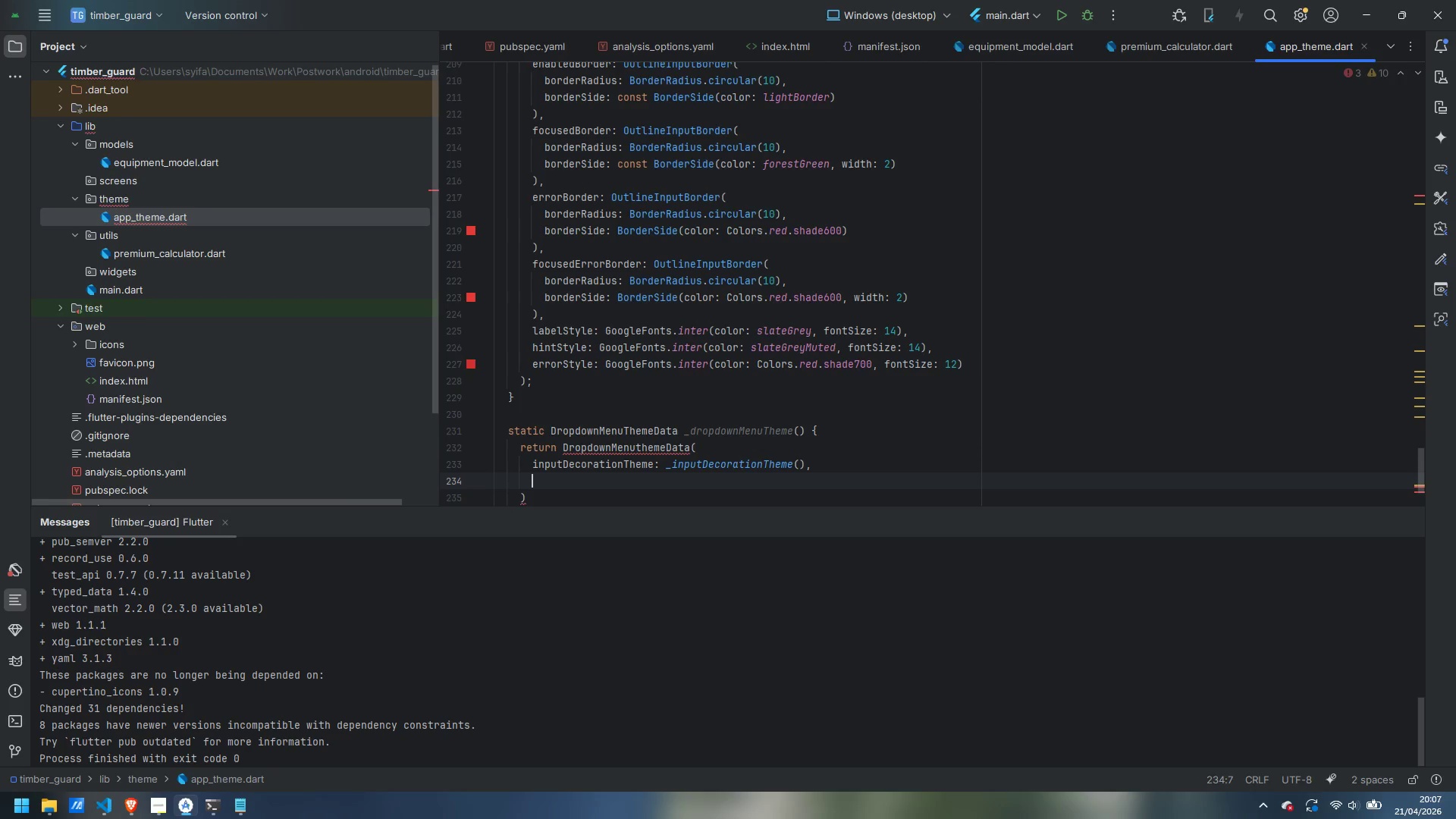 
 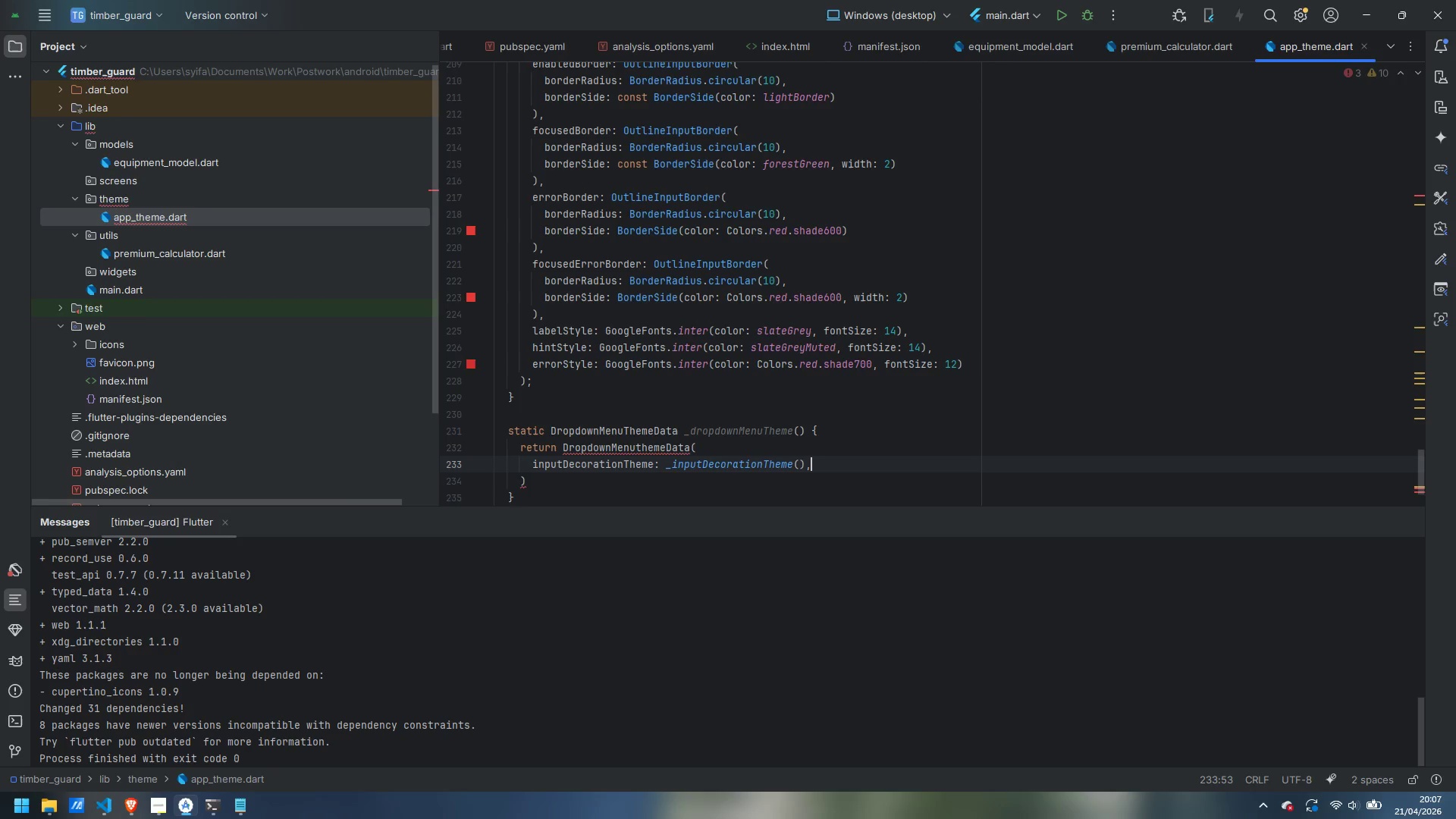 
key(Enter)
 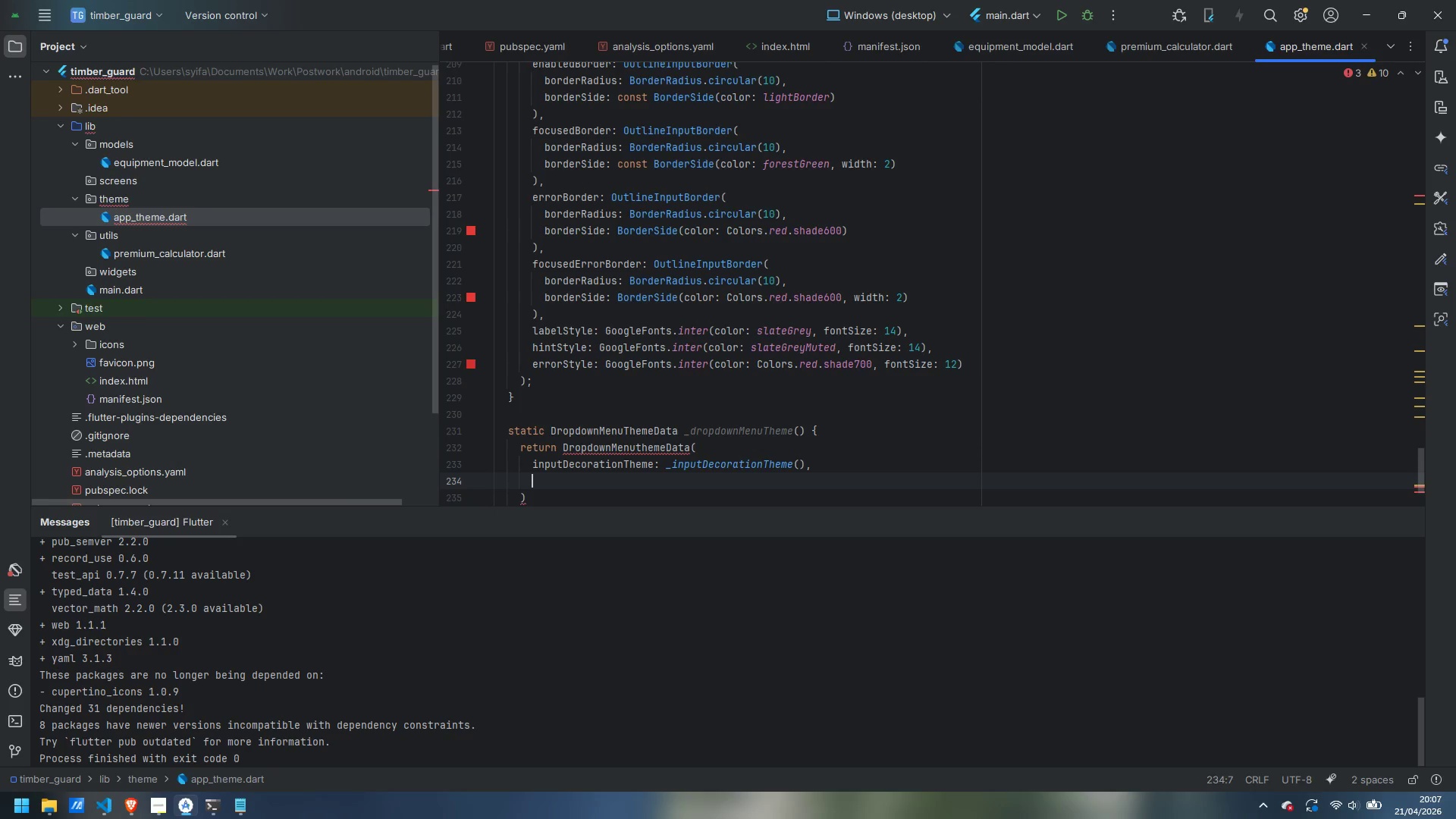 
type(menuStyle: MenuStyle()
 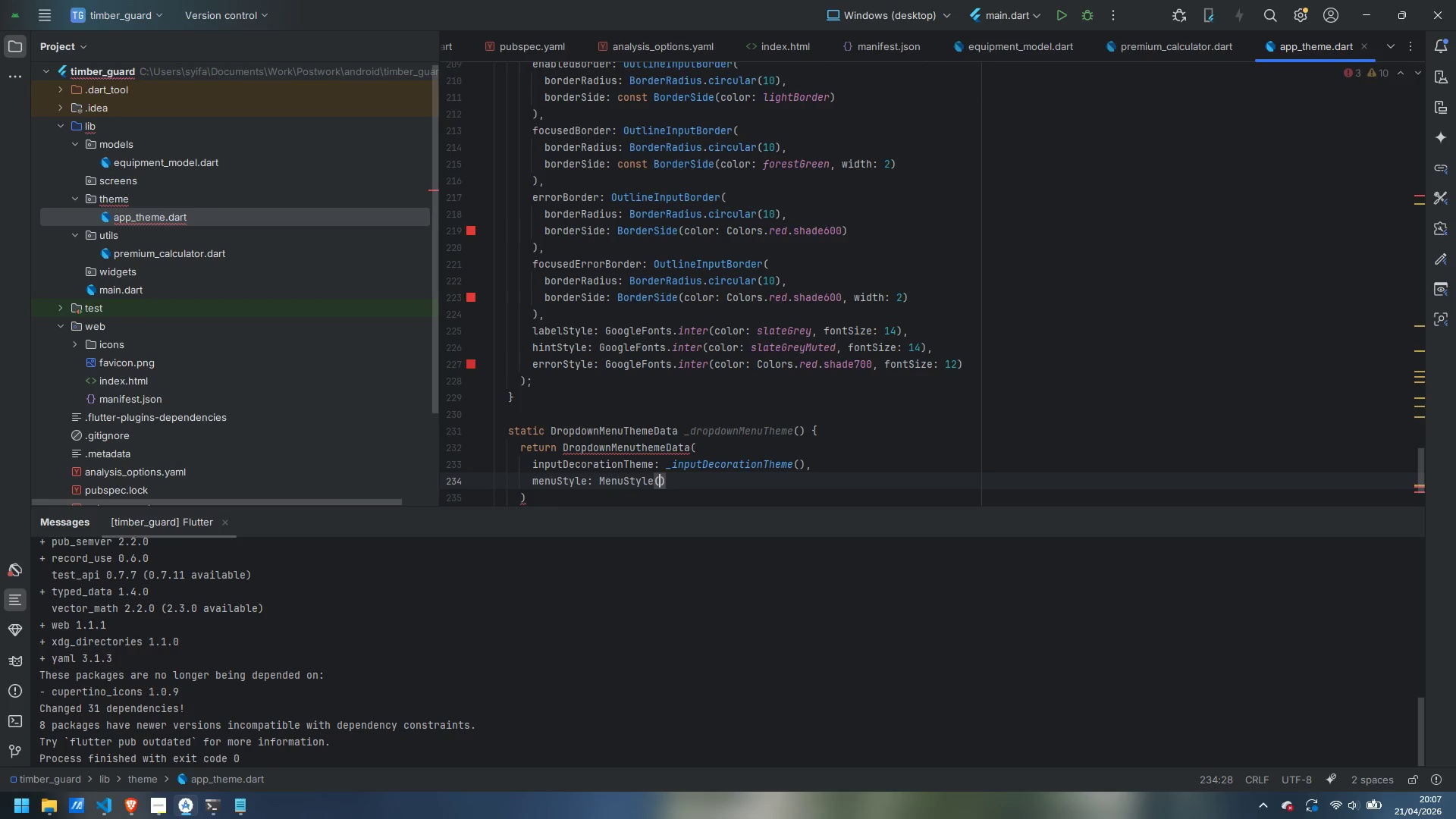 
wait(5.08)
 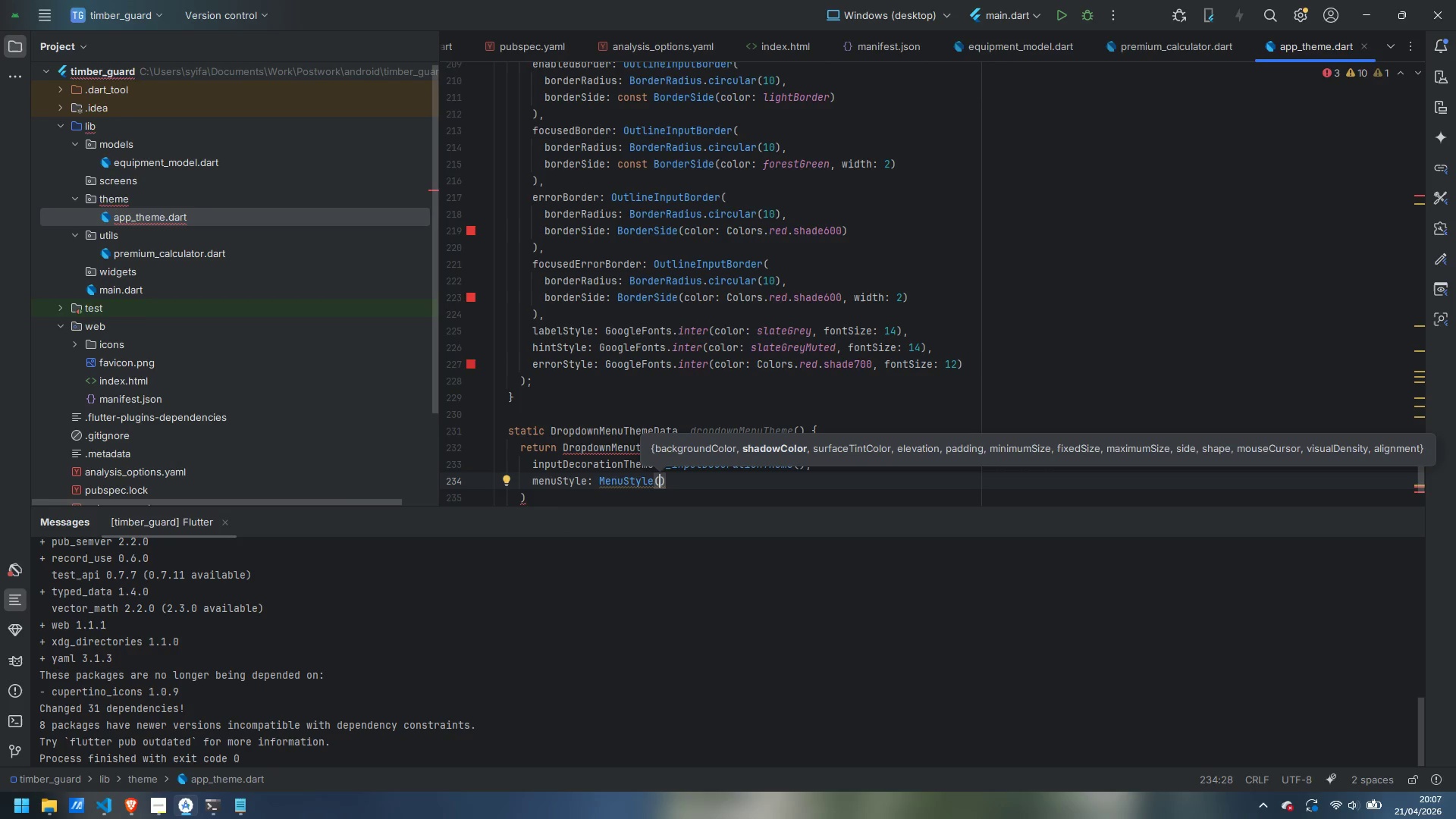 
key(Enter)
 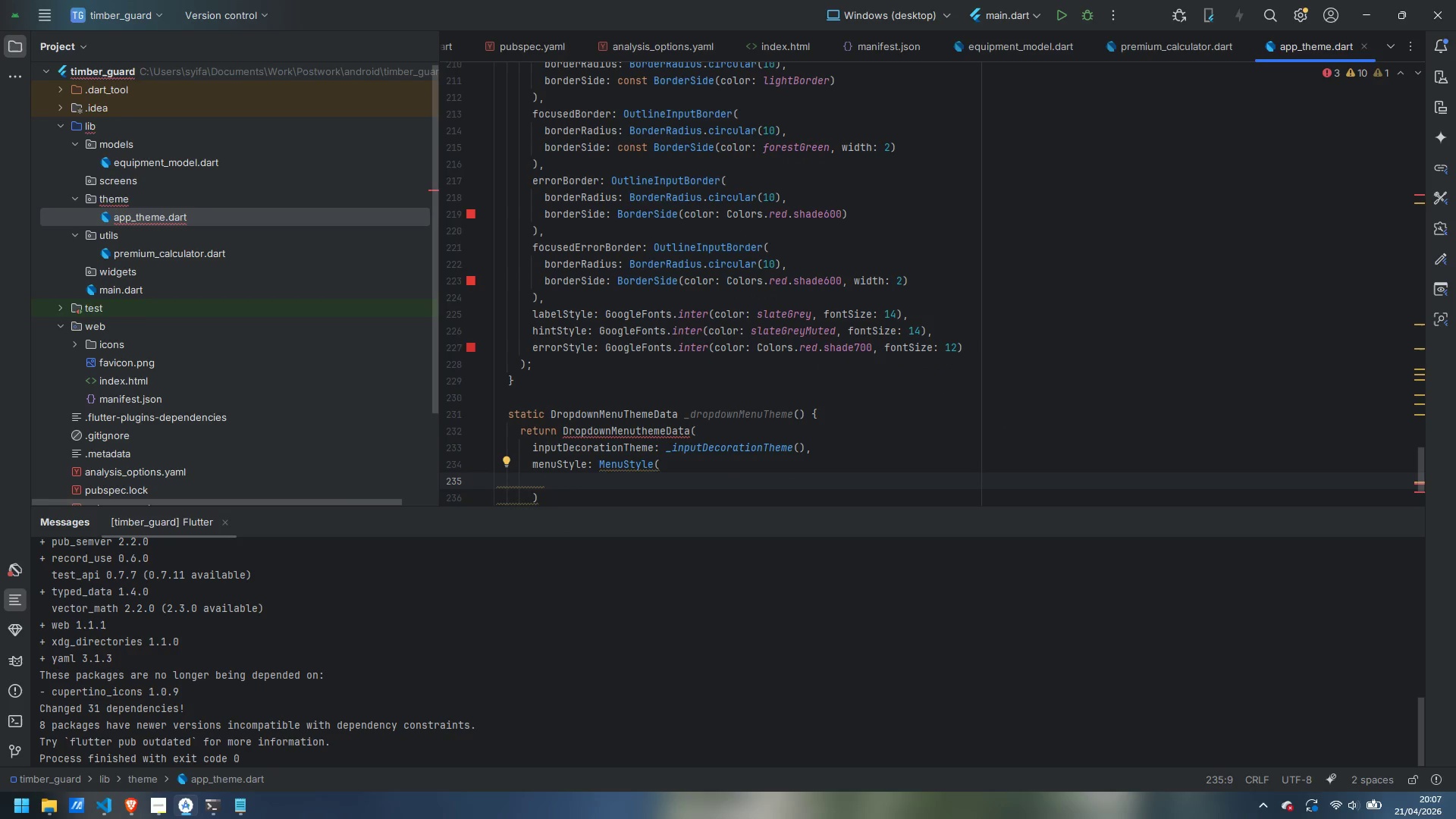 
type(backgroundColor: WidgetStatePropery)
key(Backspace)
type(tyAll(cardWhite)
 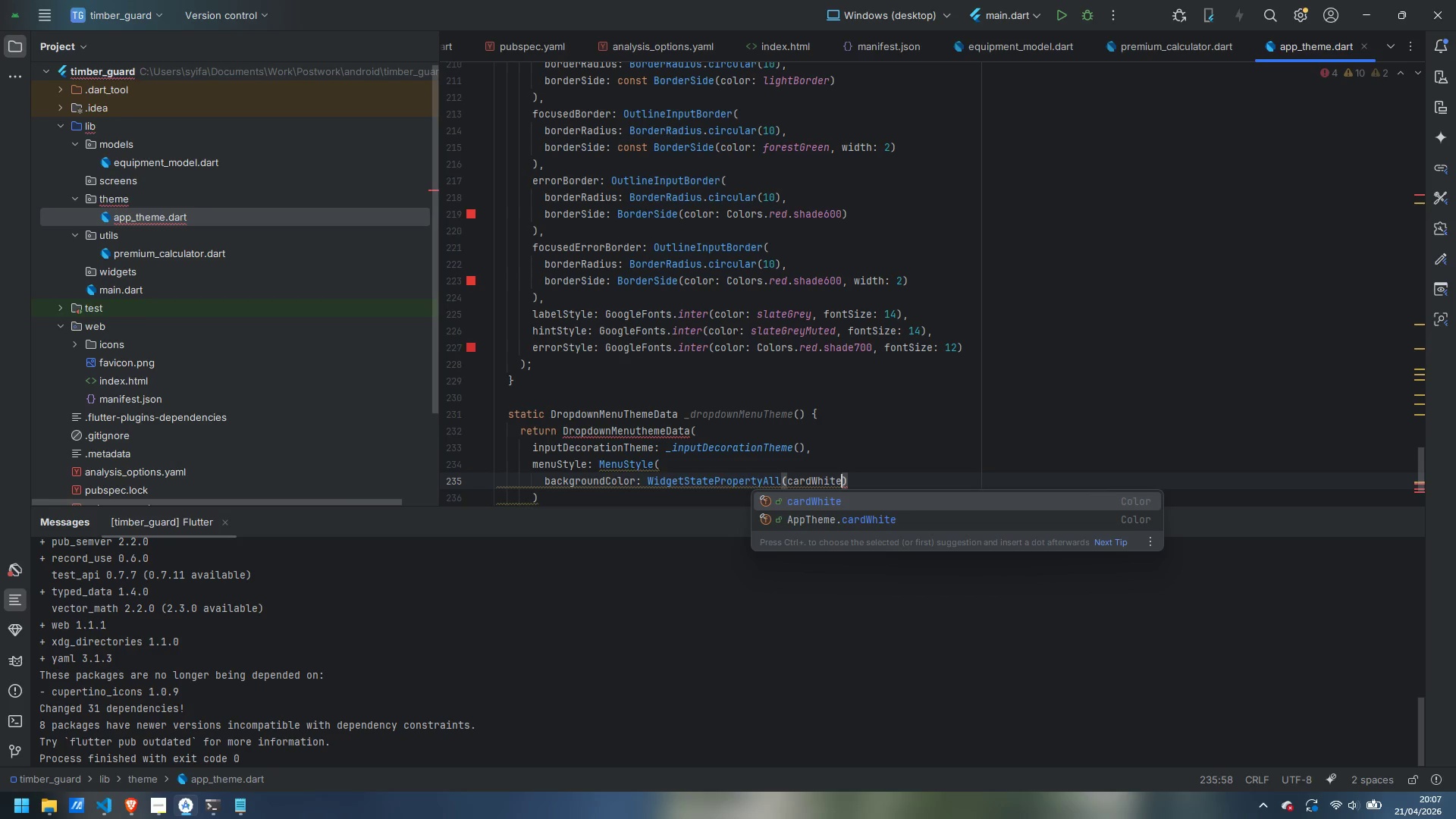 
key(ArrowRight)
 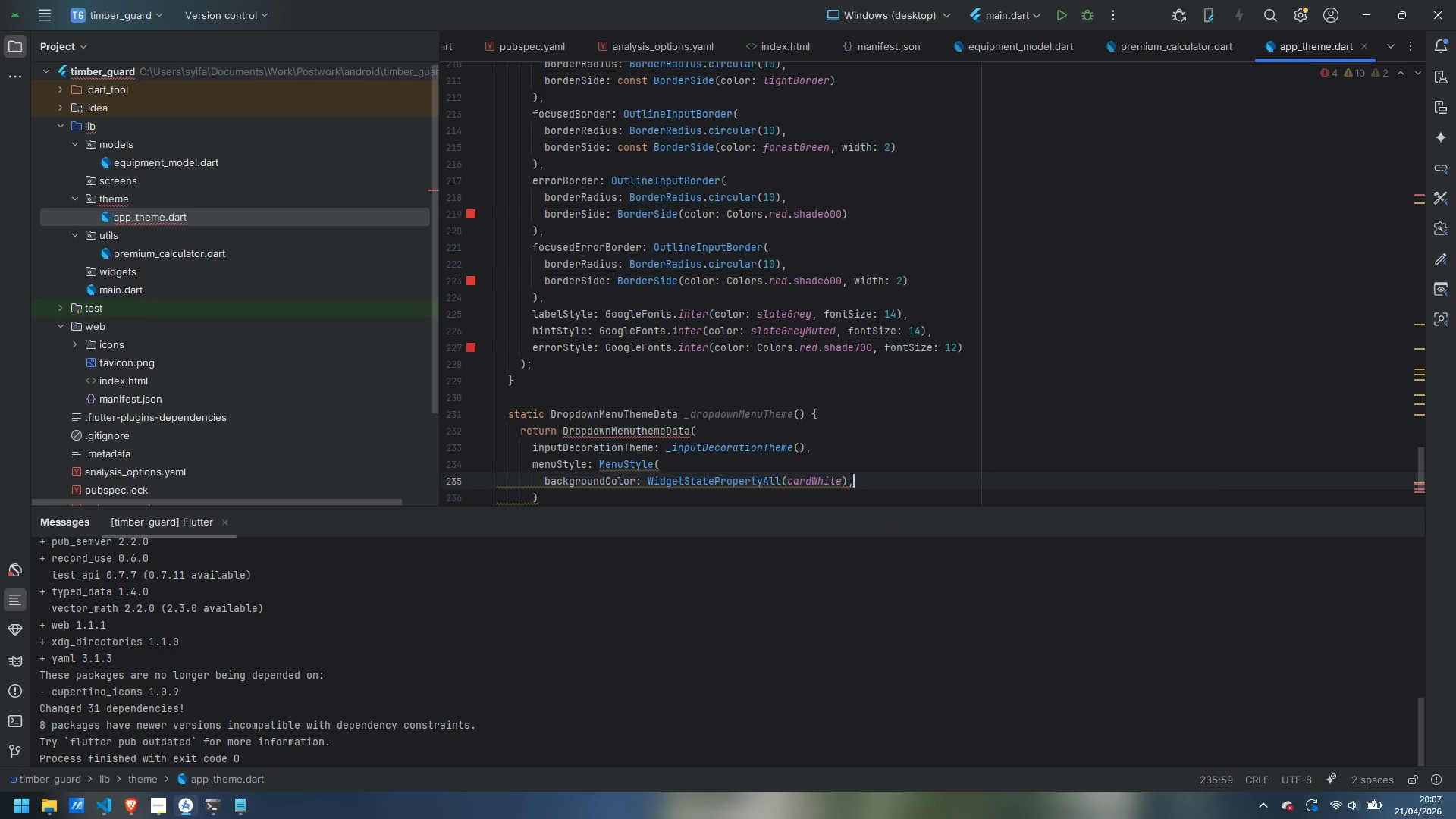 
key(Comma)
 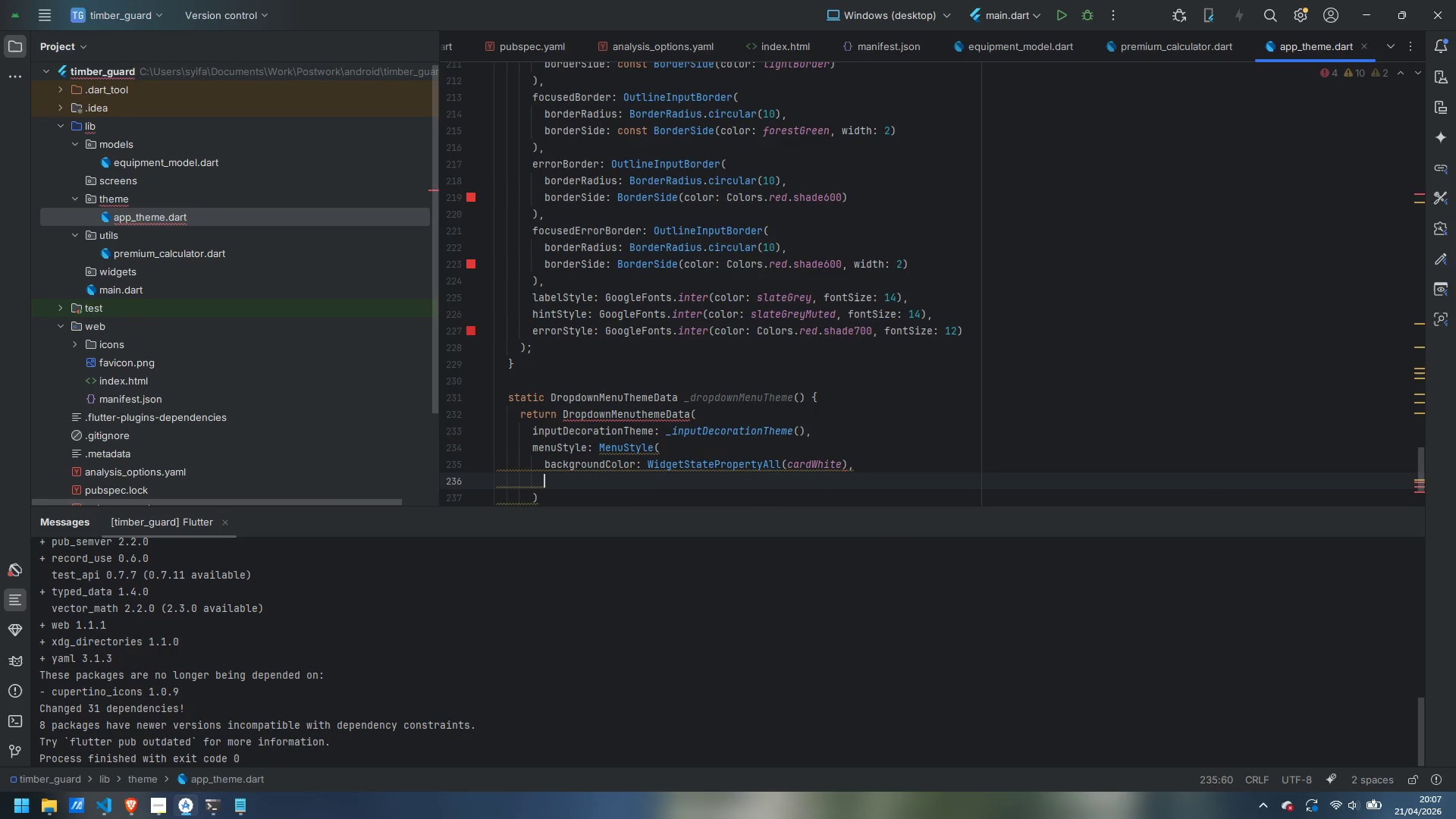 
key(Enter)
 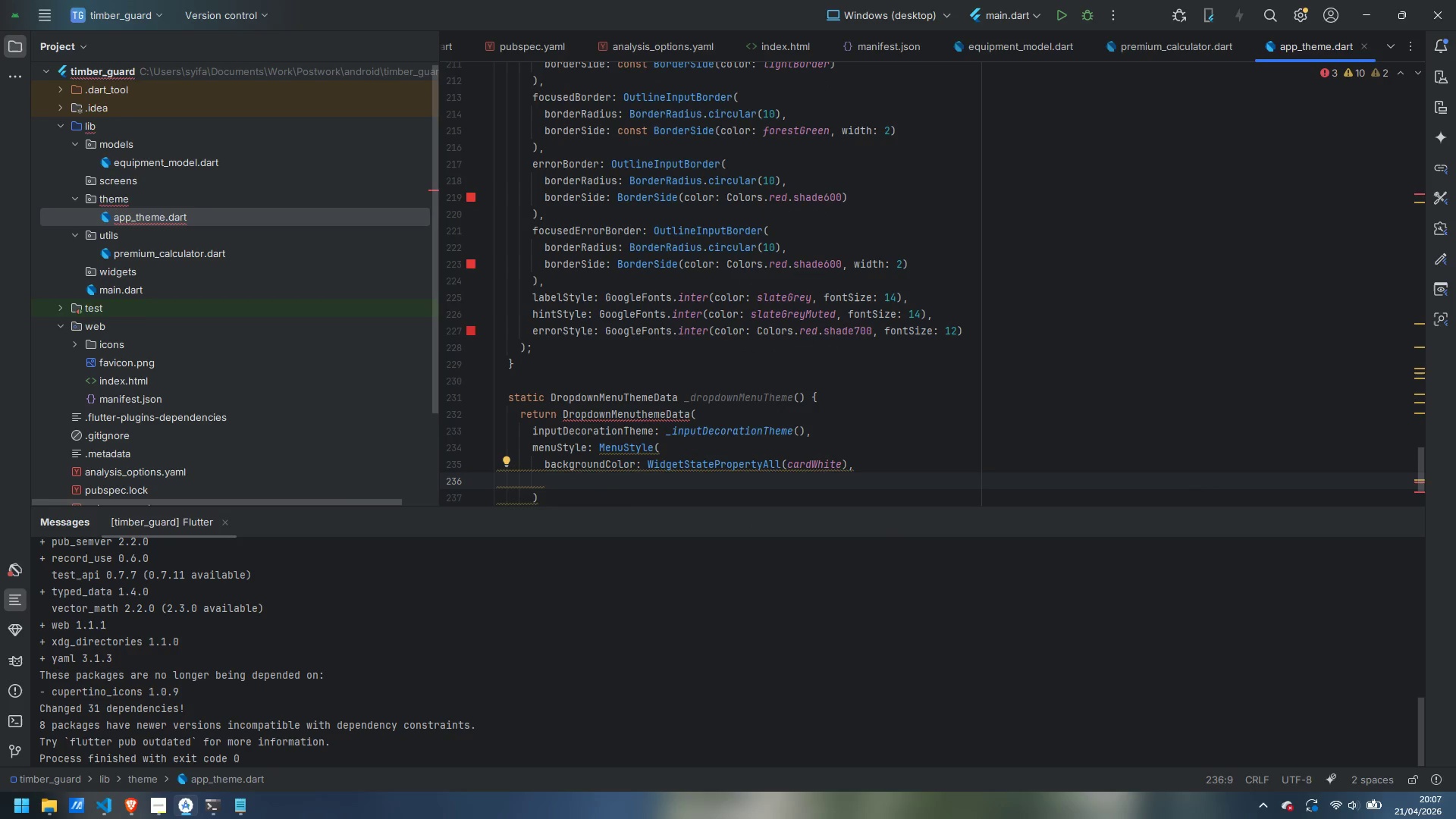 
type(shape: WidgetStatePropertyAll()
 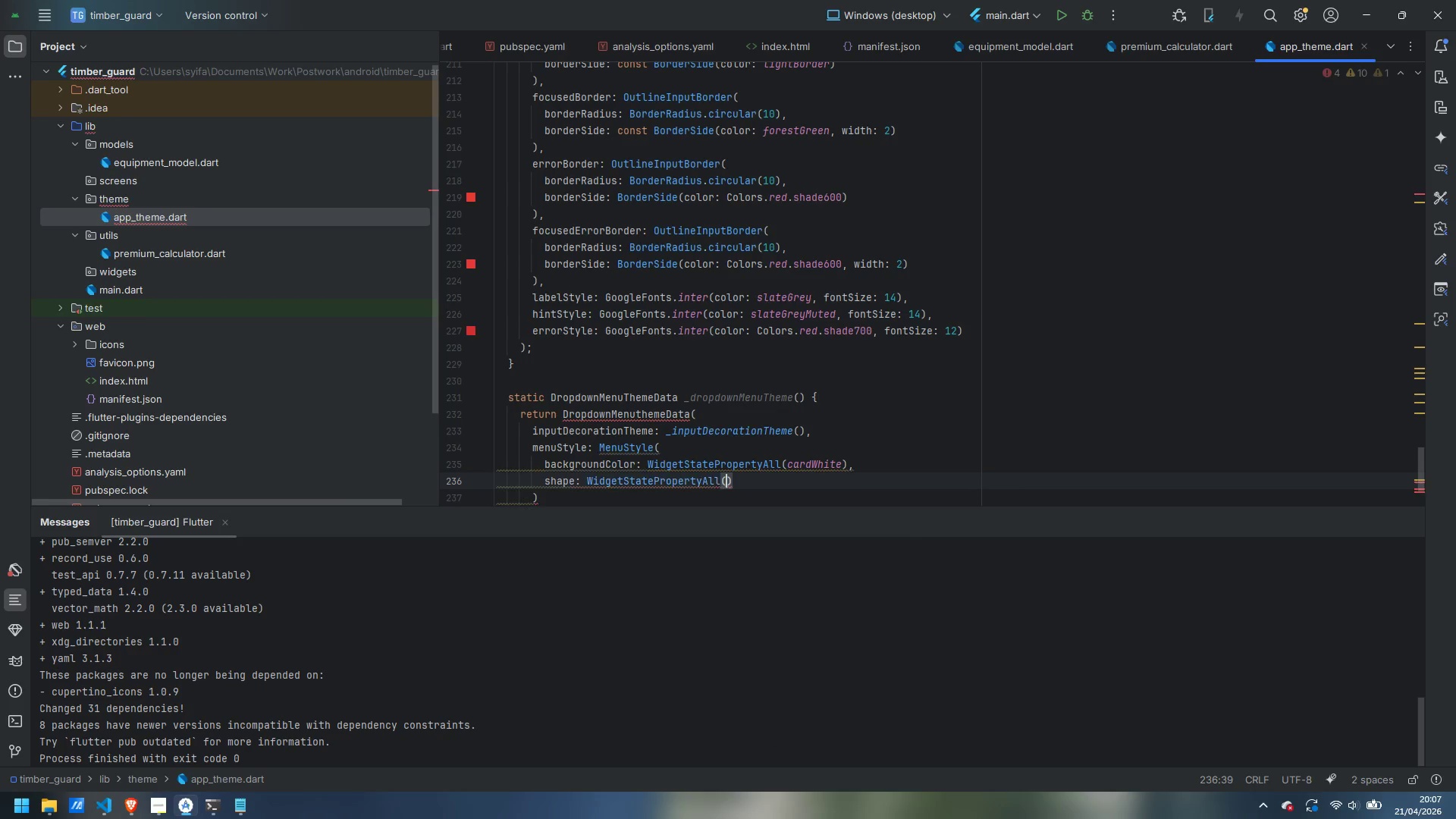 
key(Shift+ShiftLeft)
 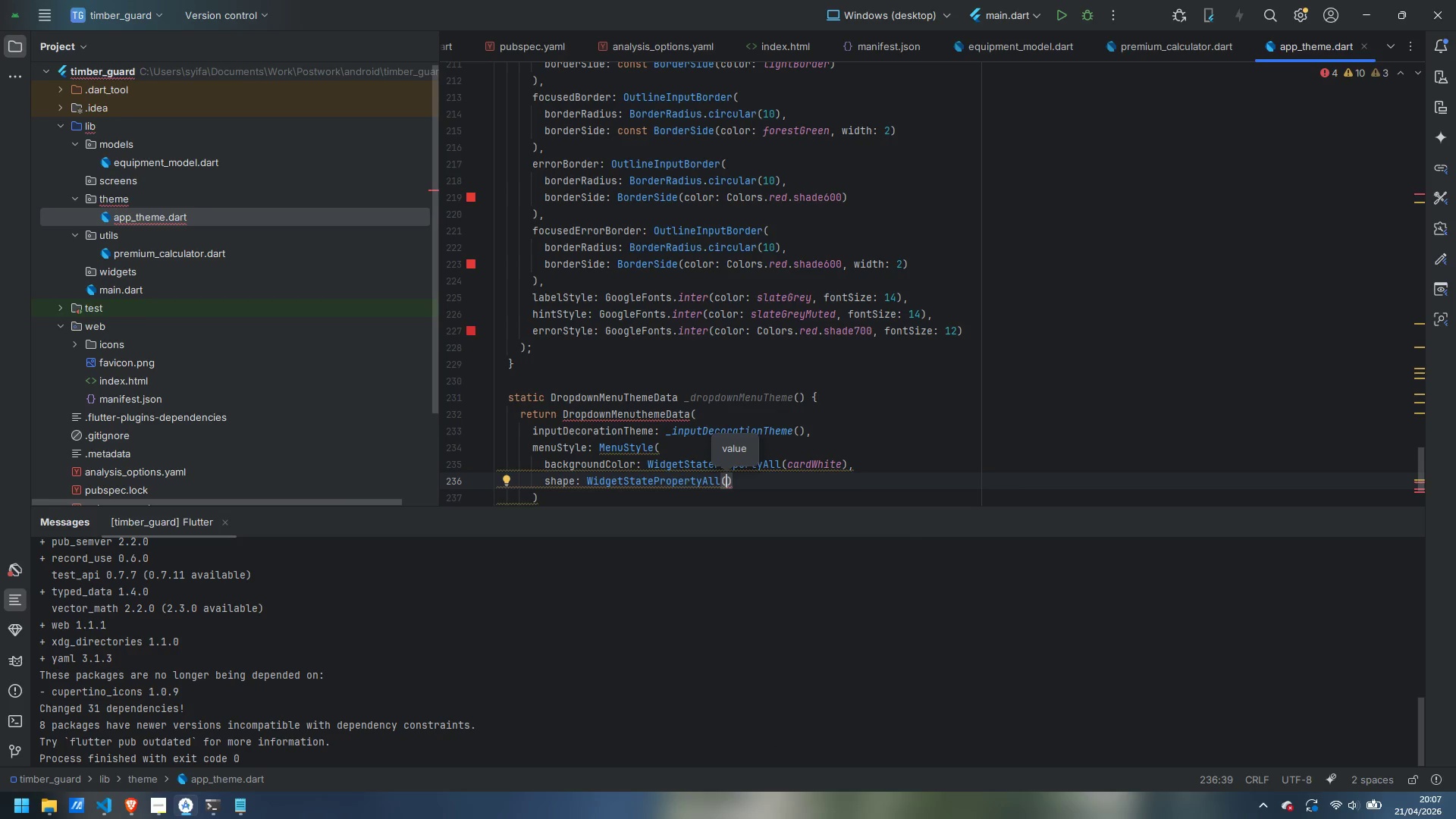 
key(Enter)
 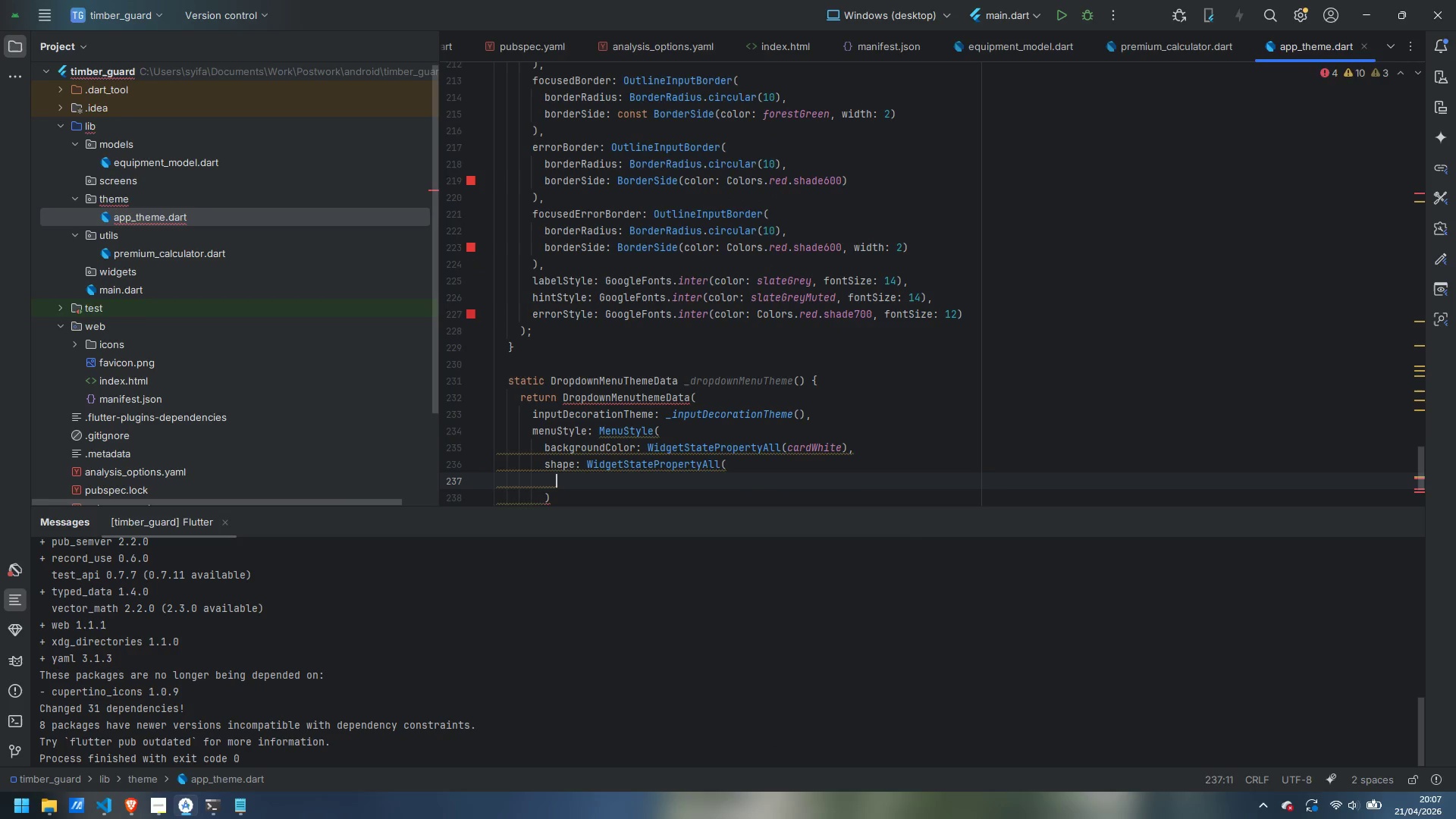 
type(RoundedRectab)
key(Backspace)
type(ngle)
 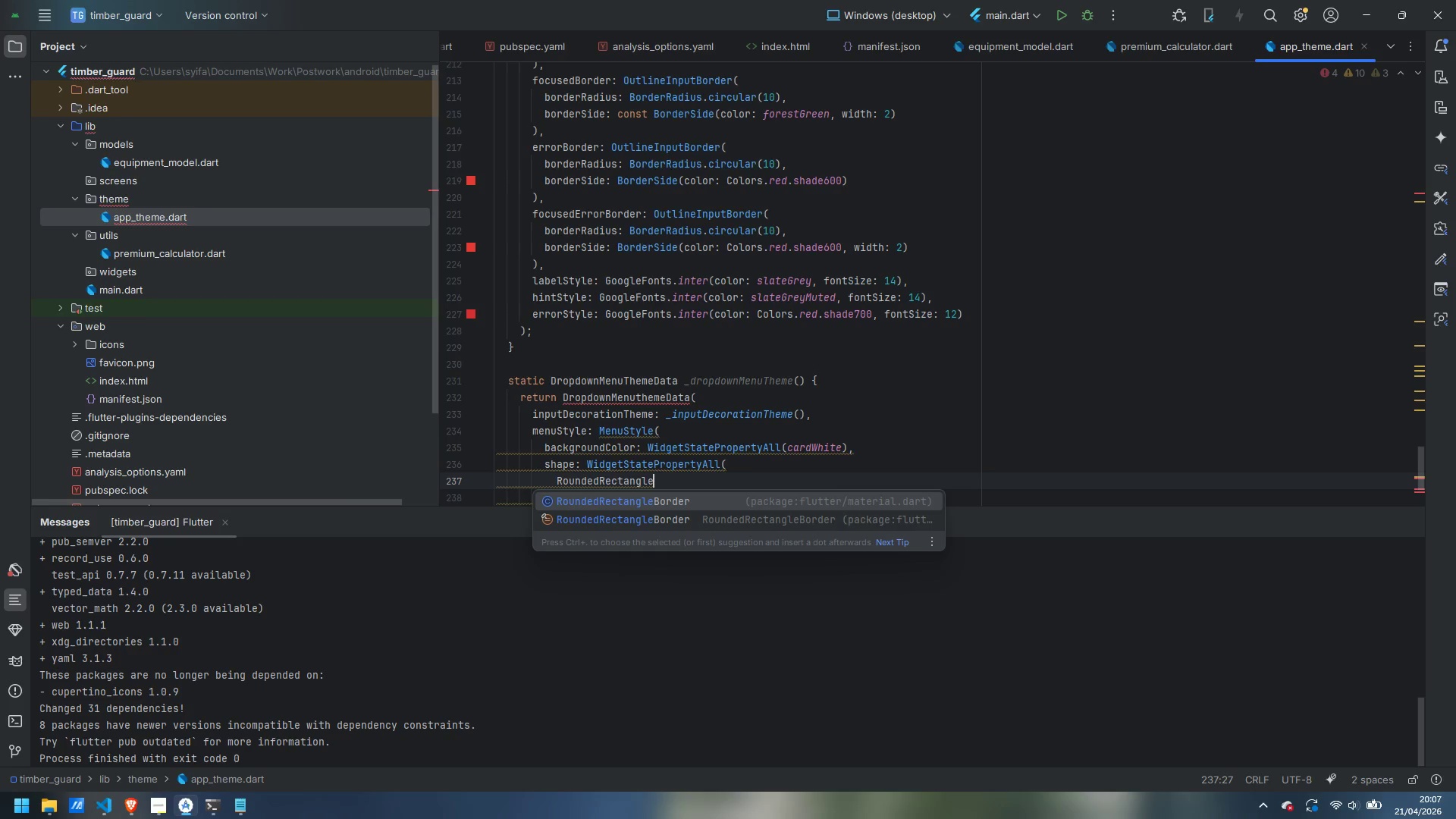 
wait(6.78)
 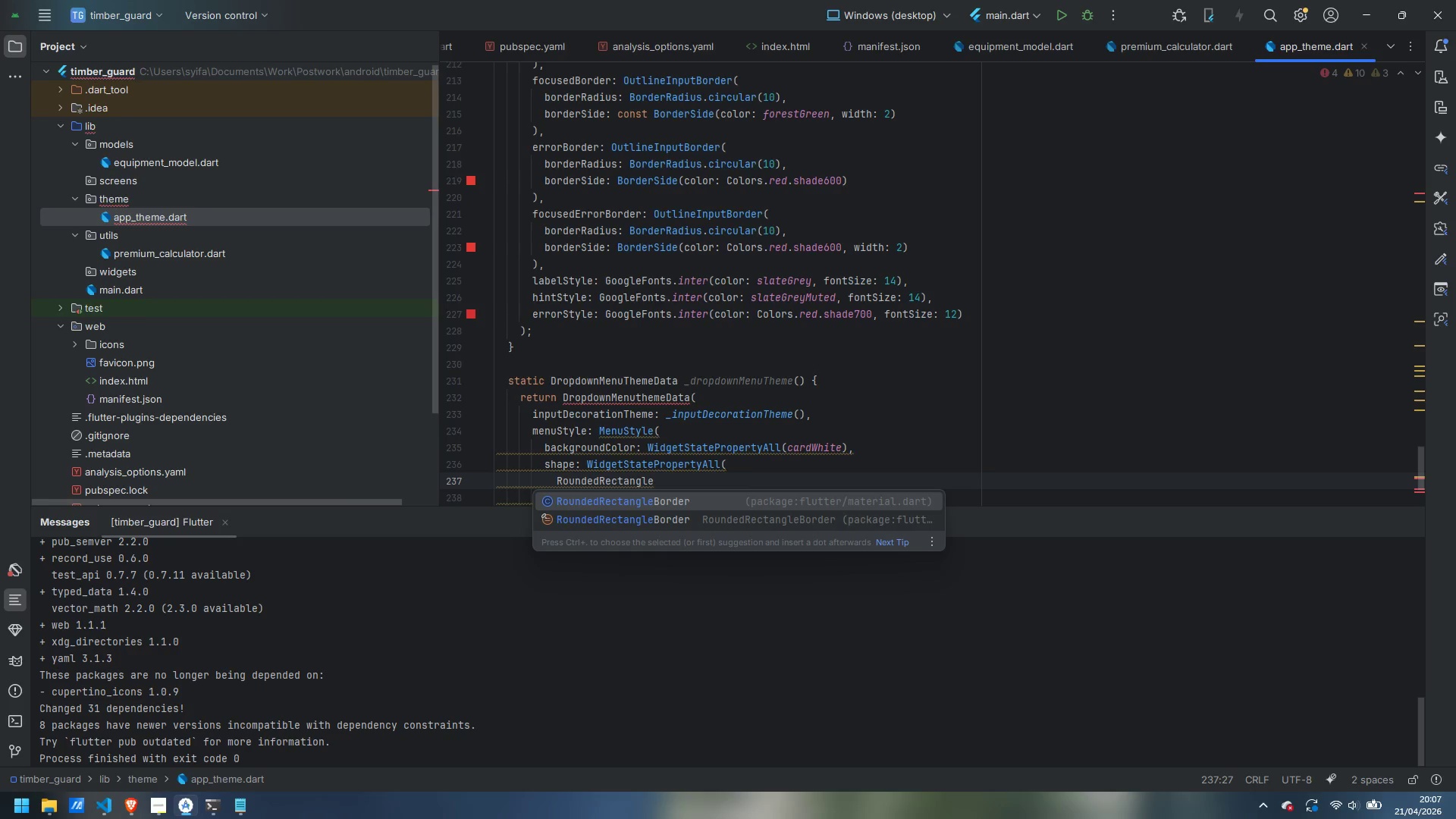 
type(Border(borderRadou)
key(Backspace)
key(Backspace)
type(ius: BorderRadius.circular(10)
 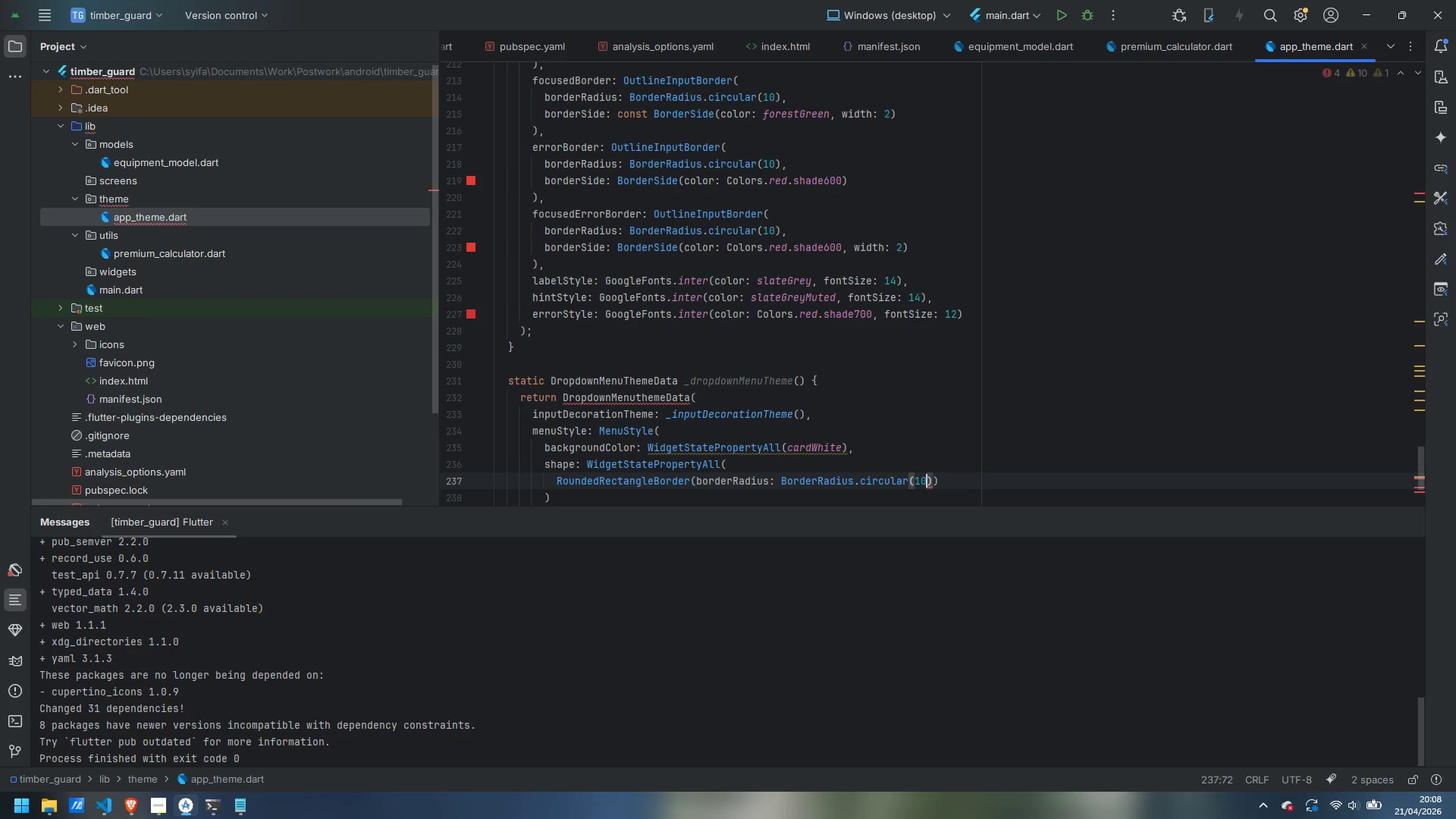 
key(ArrowDown)
 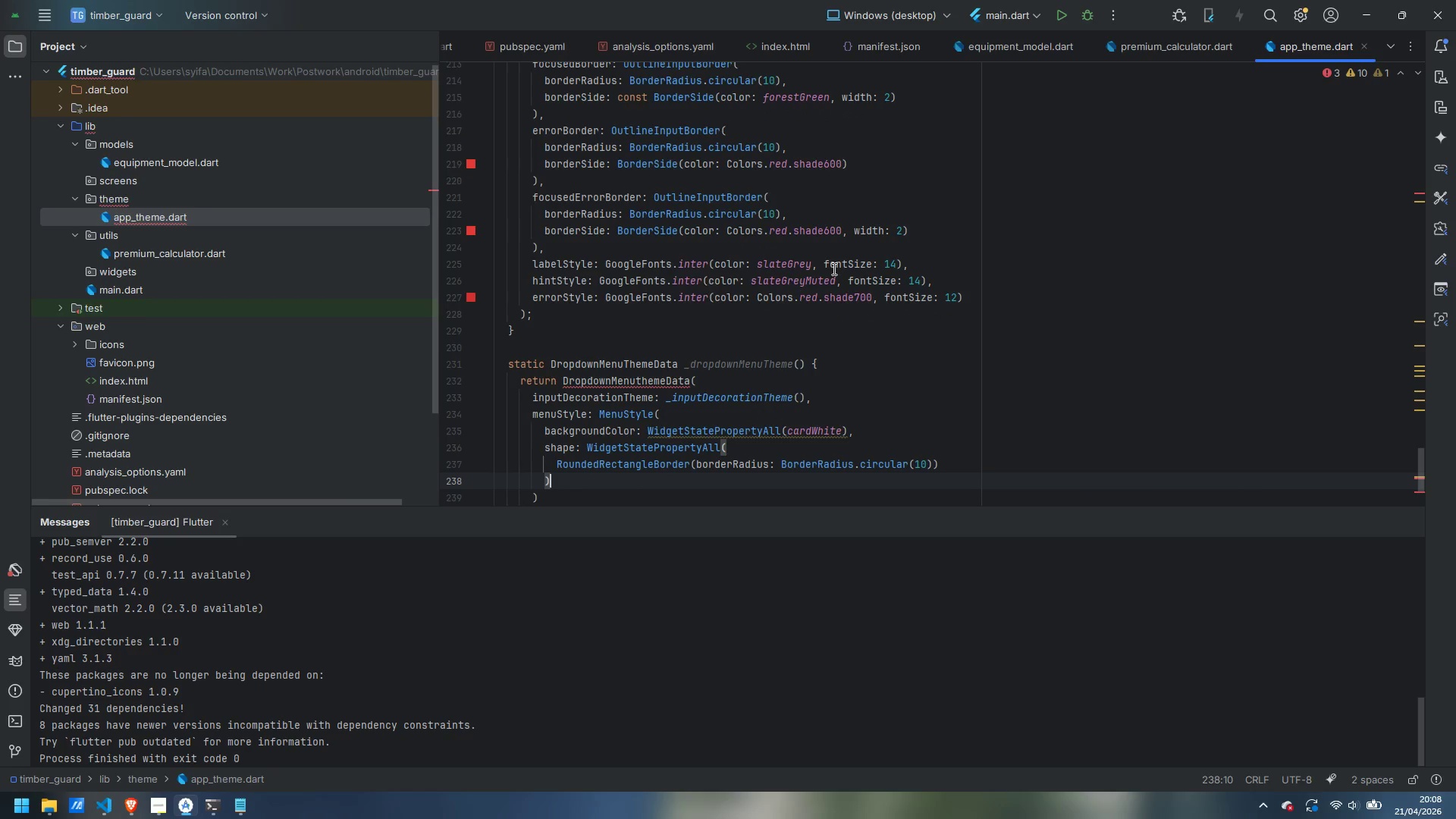 
mouse_move([782, 443])
 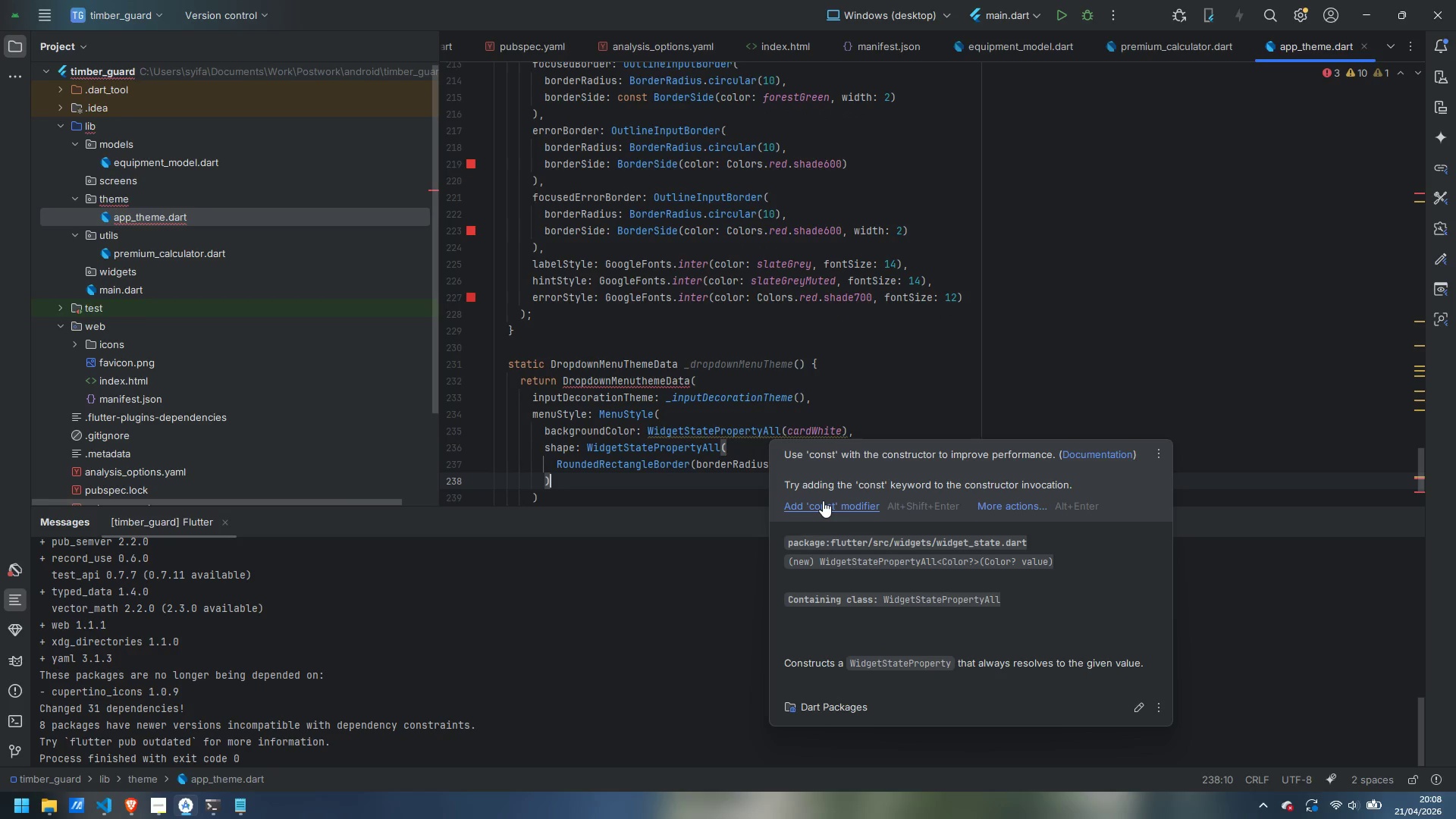 
left_click([823, 500])
 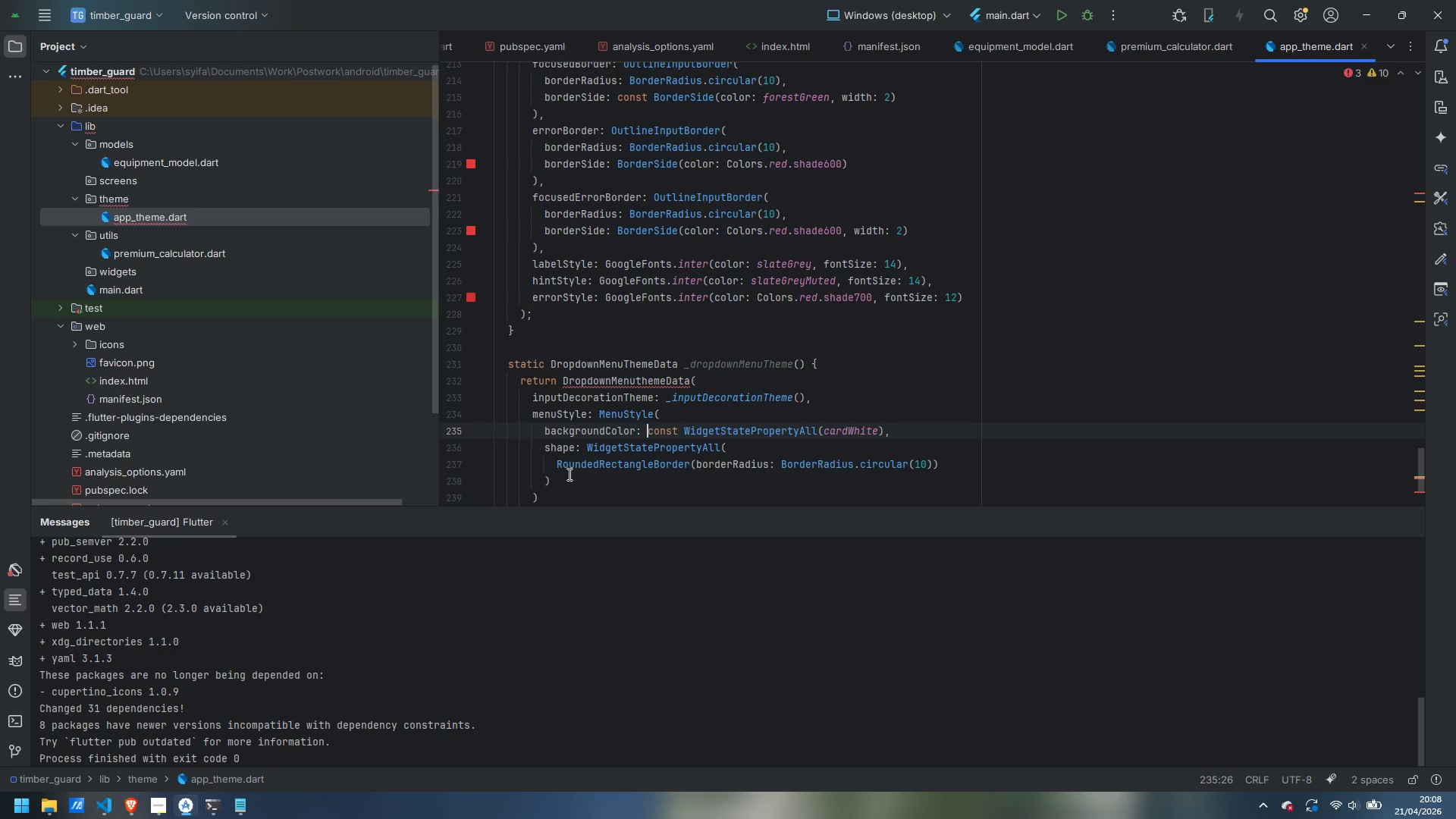 
left_click([575, 475])
 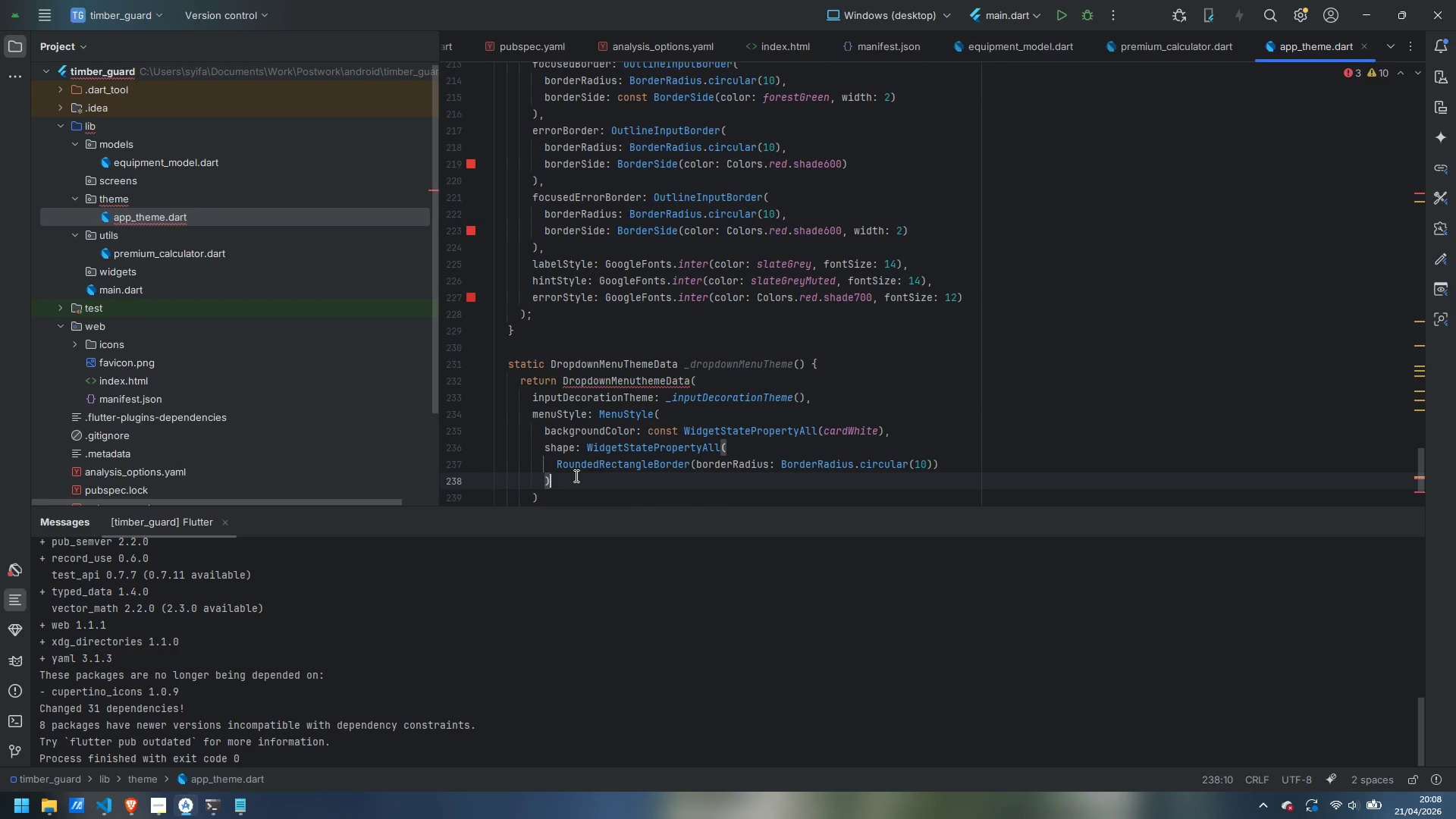 
key(Comma)
 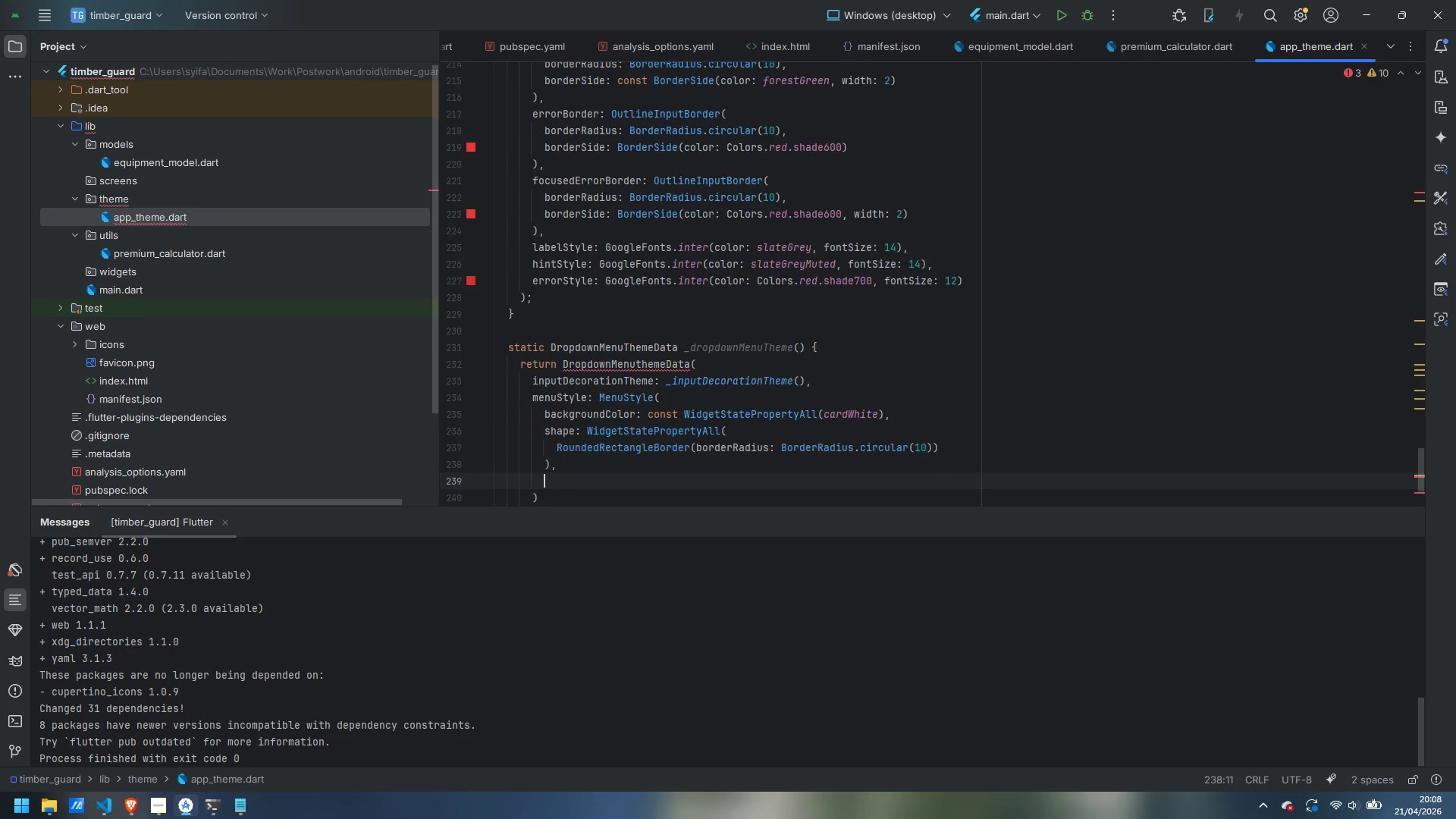 
key(Enter)
 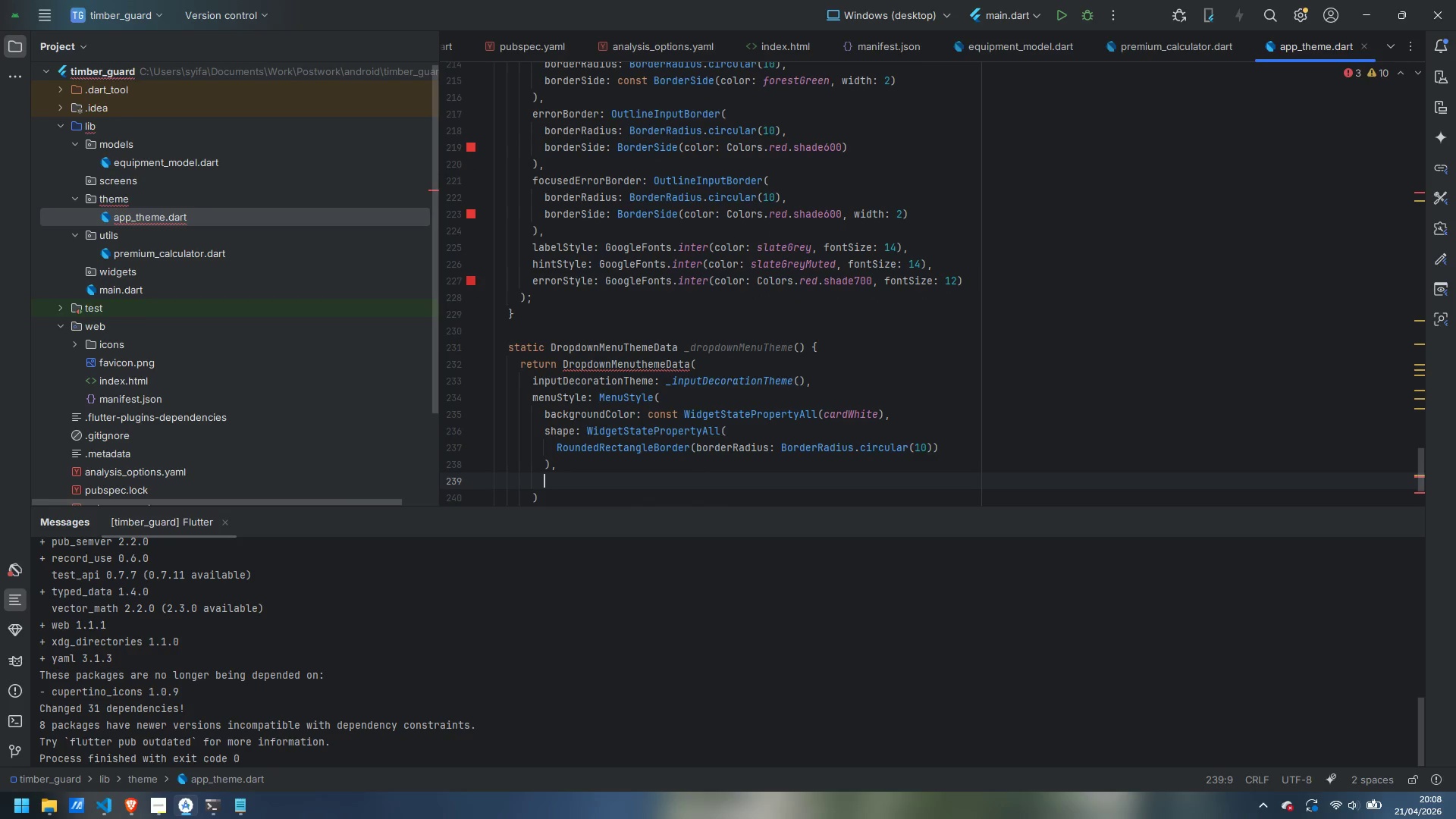 
type(elevatoipn)
key(Backspace)
key(Backspace)
key(Backspace)
key(Backspace)
type(ion: const WidgetStatePropertyAll(4.0)
 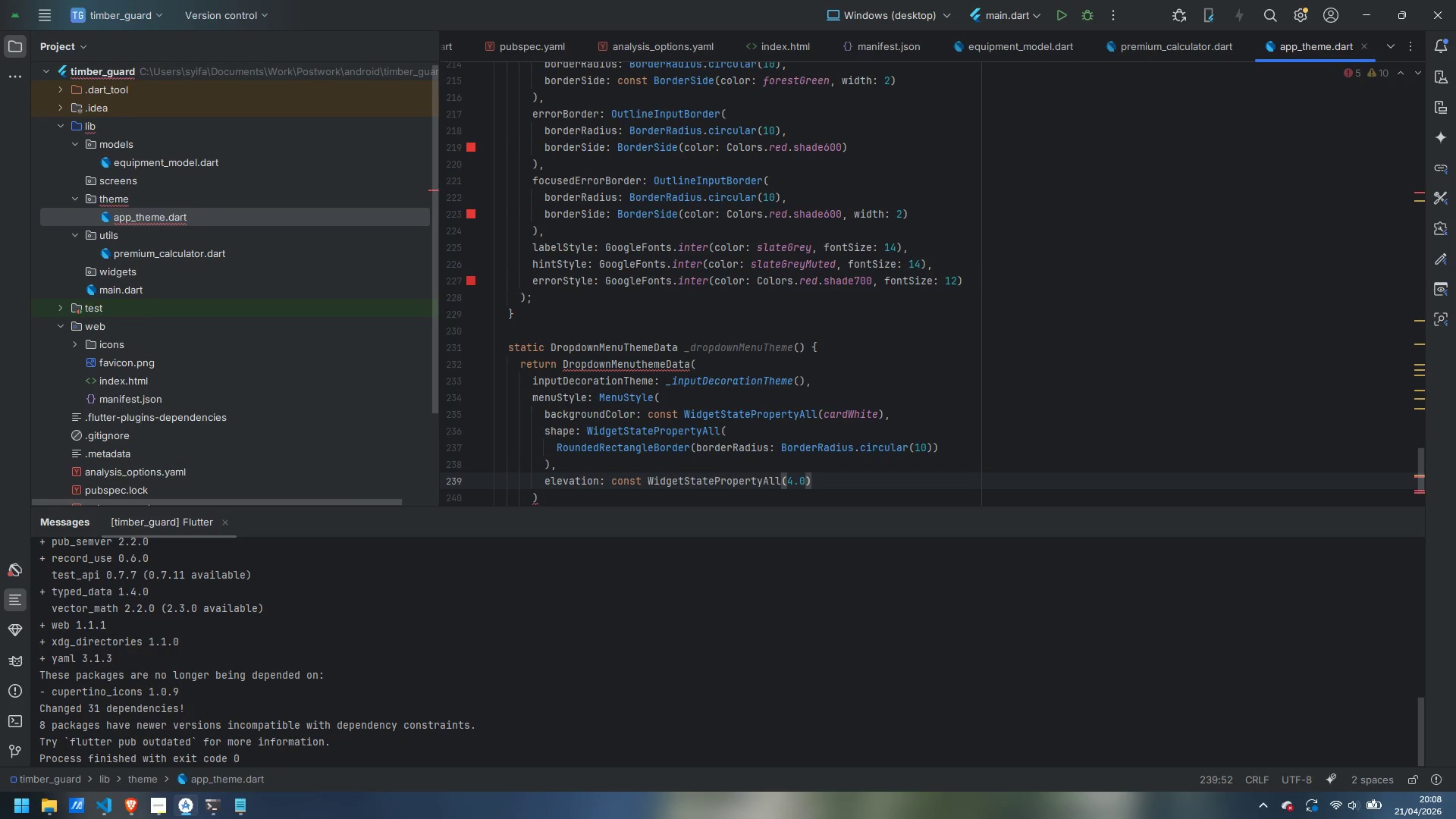 
key(ArrowRight)
 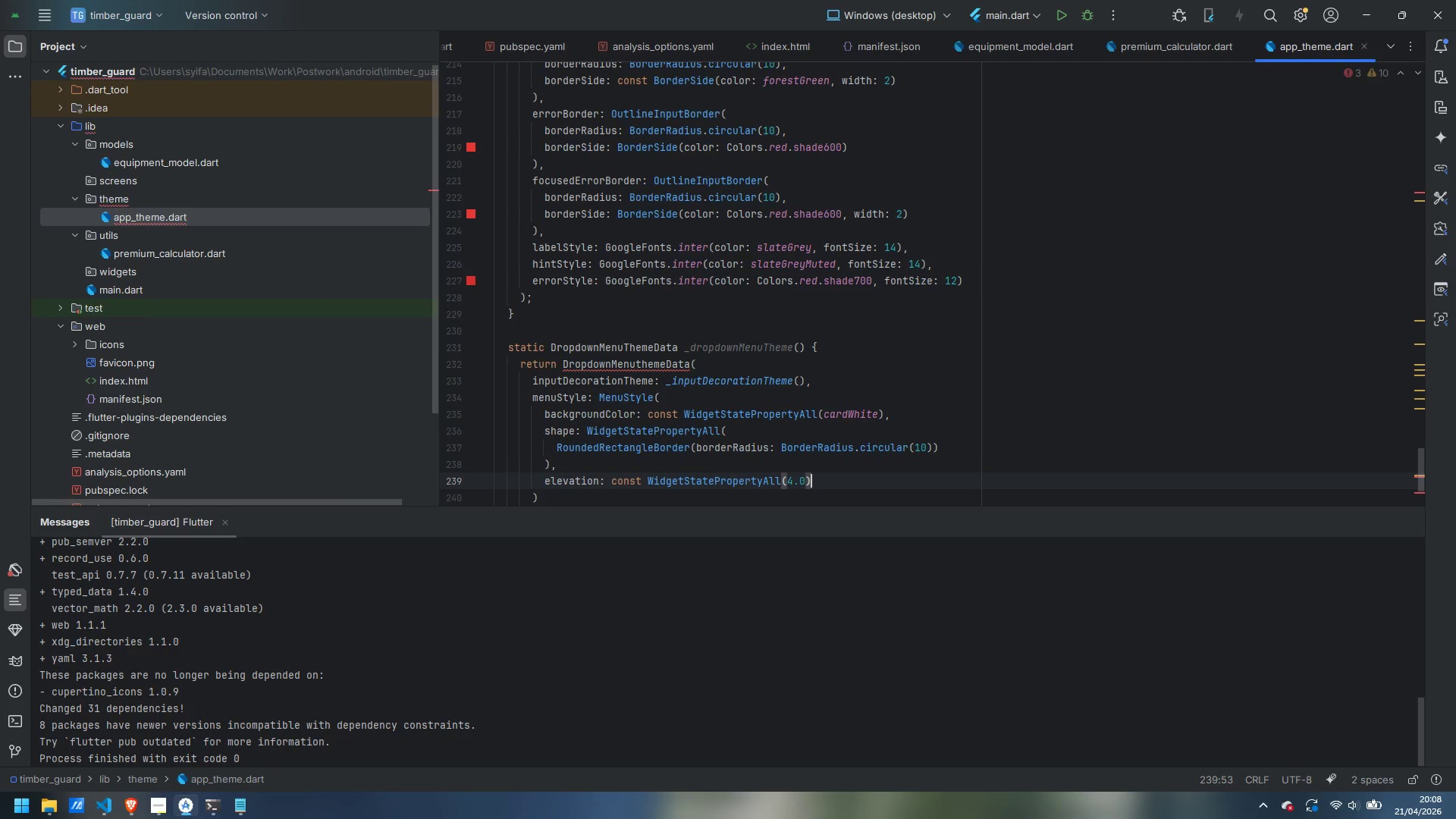 
key(Comma)
 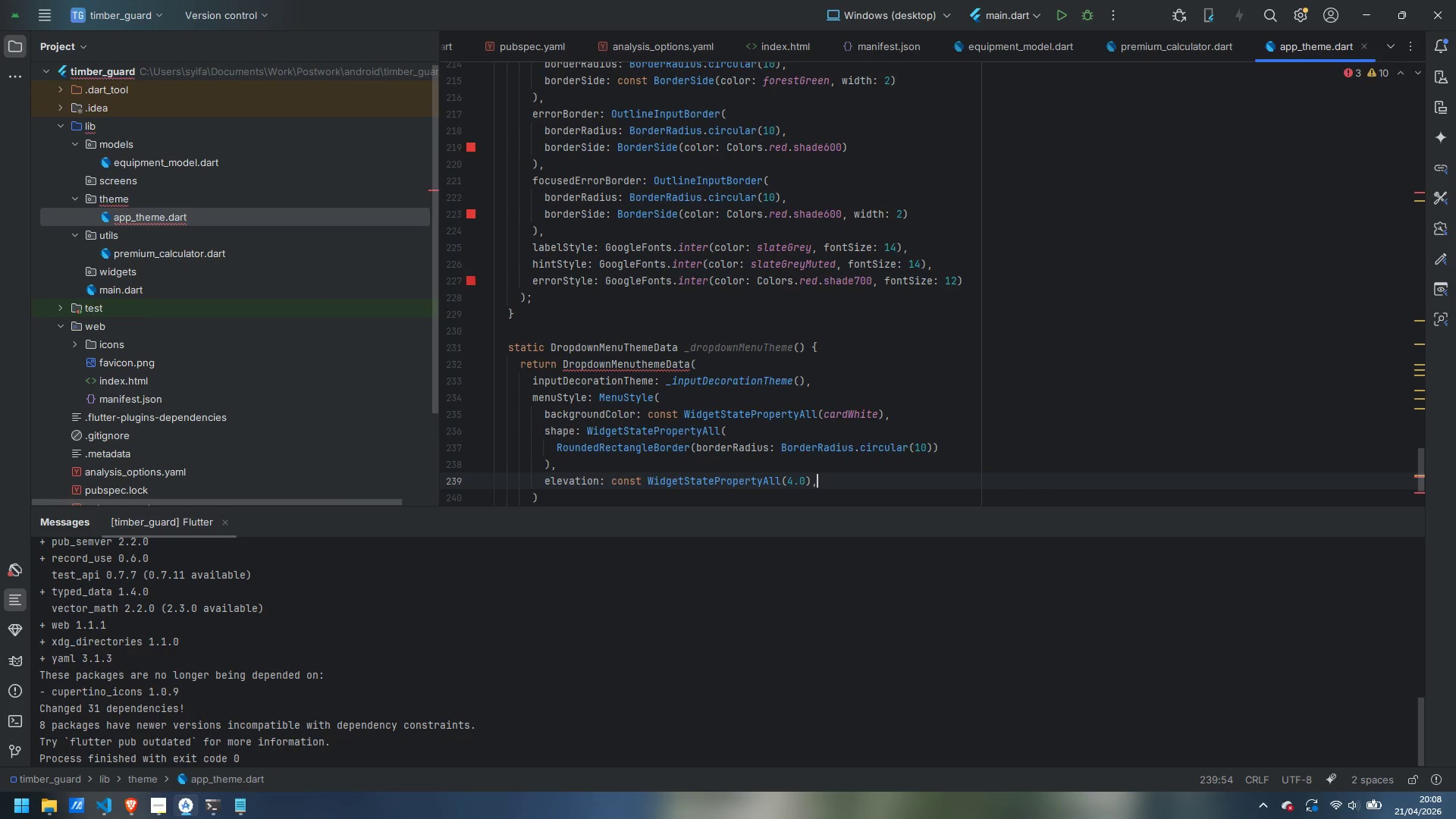 
key(Enter)
 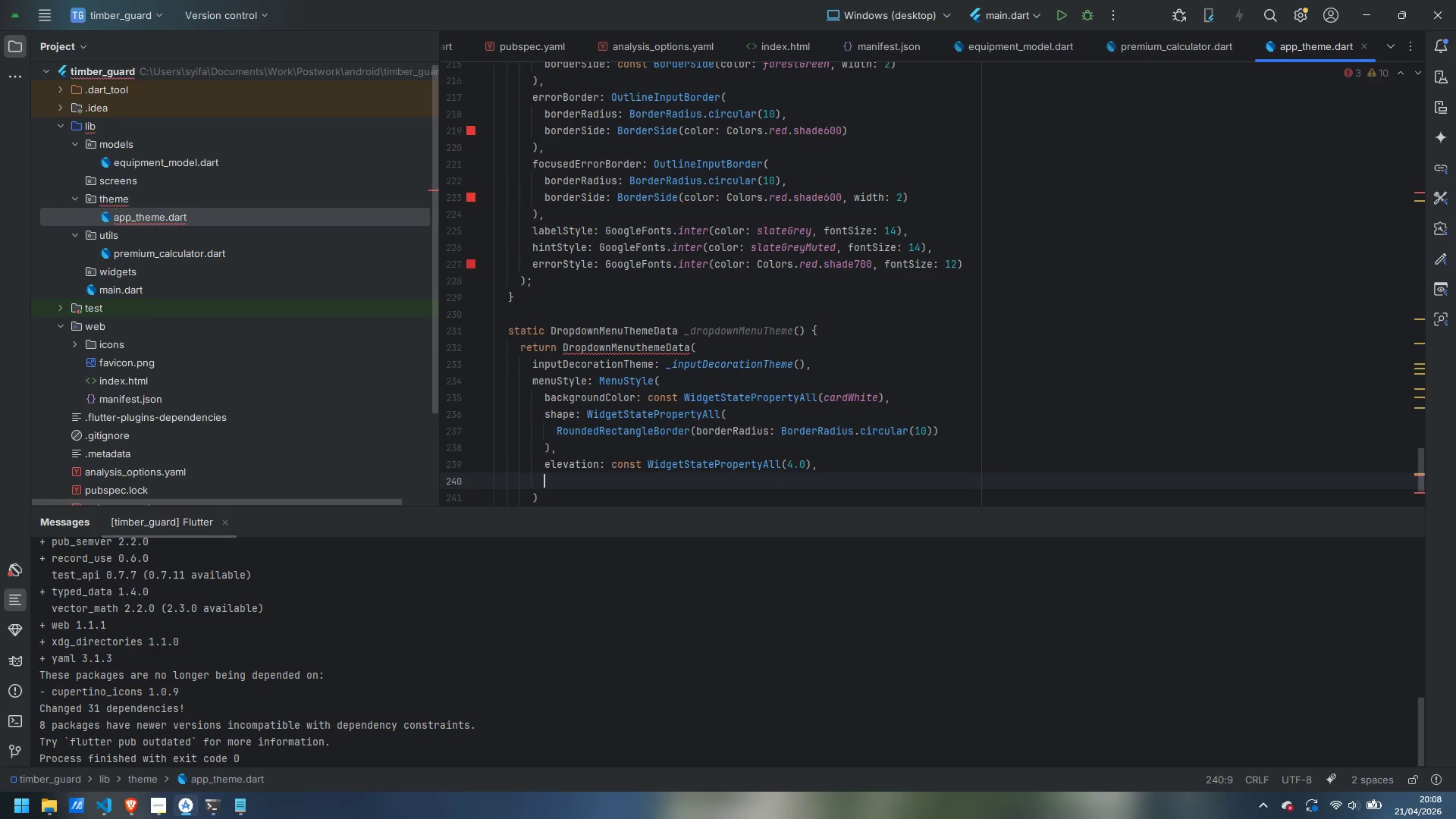 
type(shadowColor: WidgetStatePropertyu)
key(Backspace)
type(All.)
key(Backspace)
type((Colors.blam)
key(Backspace)
type(ck.withOpactitu)
key(Backspace)
key(Backspace)
key(Backspace)
key(Backspace)
type(ity(0.1)
 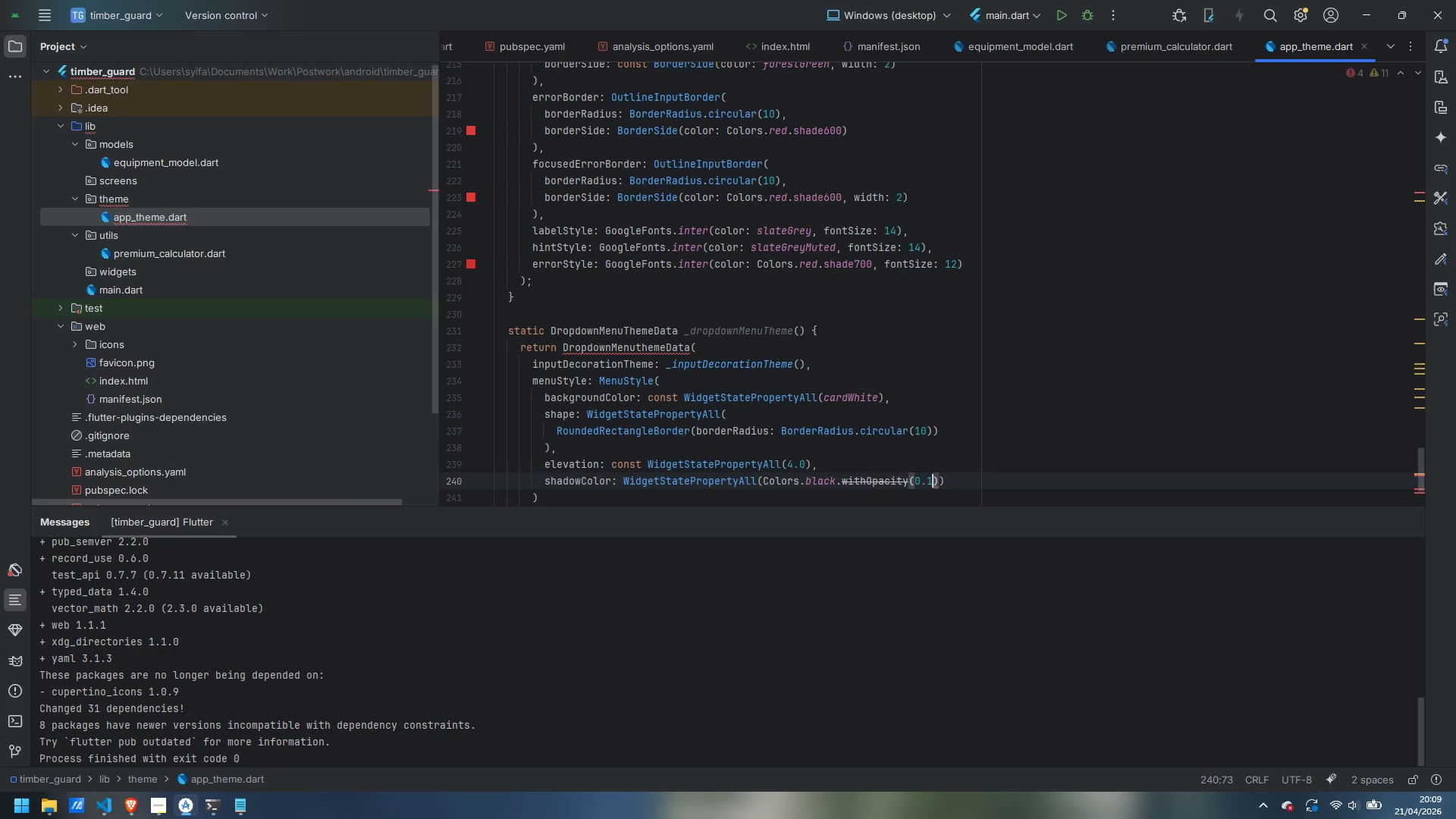 
key(ArrowDown)
 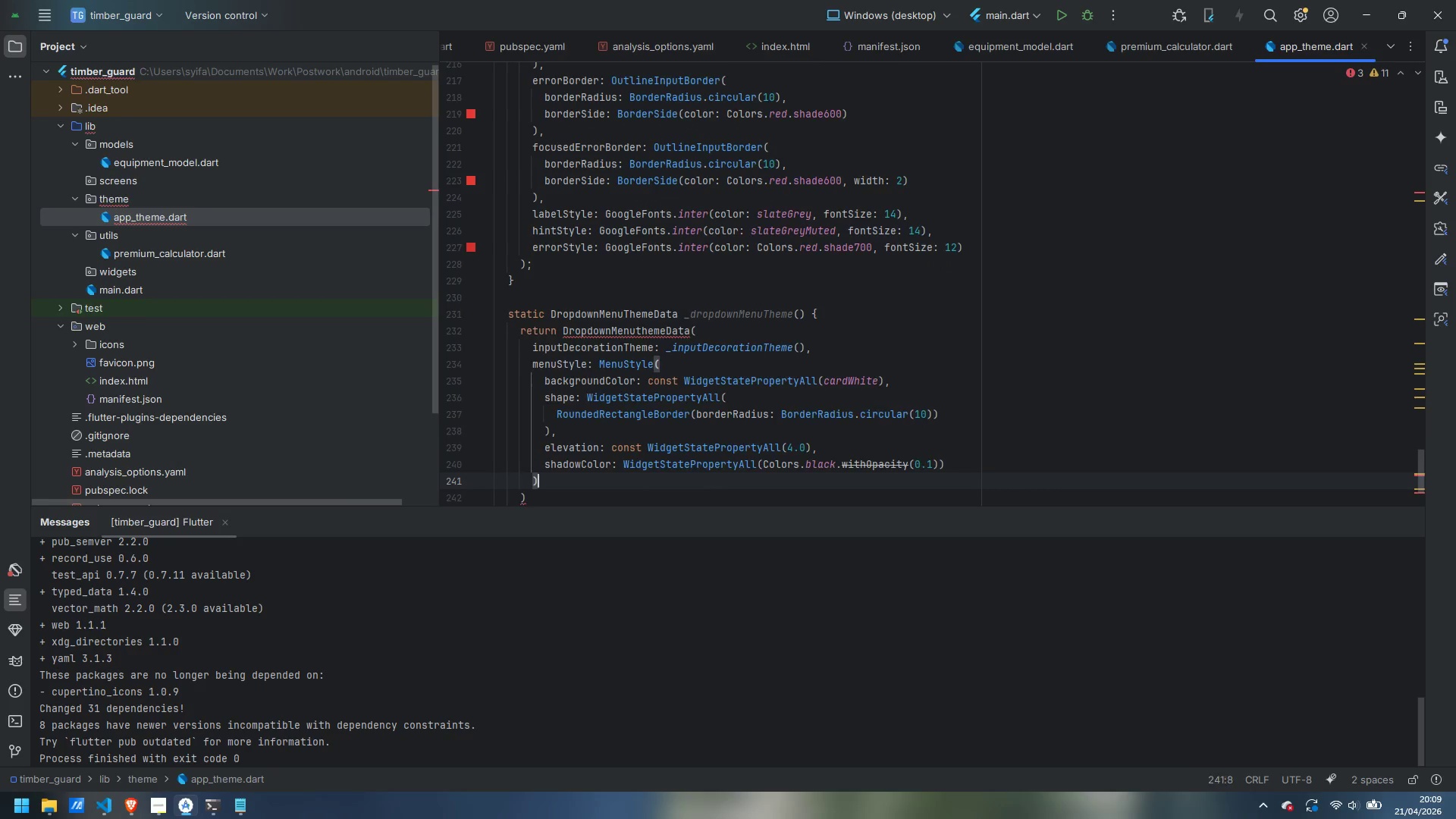 
key(ArrowDown)
 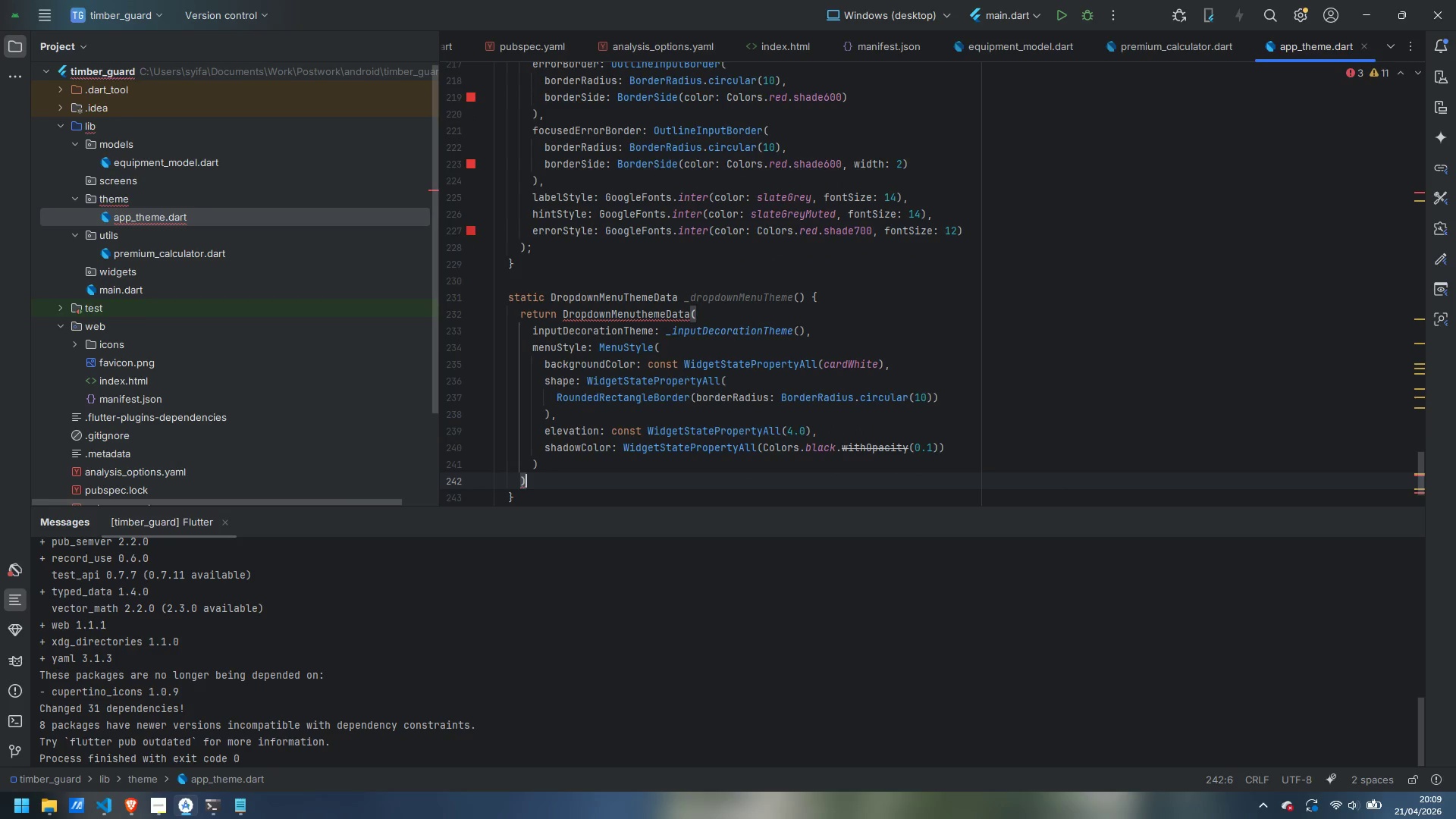 
key(Semicolon)
 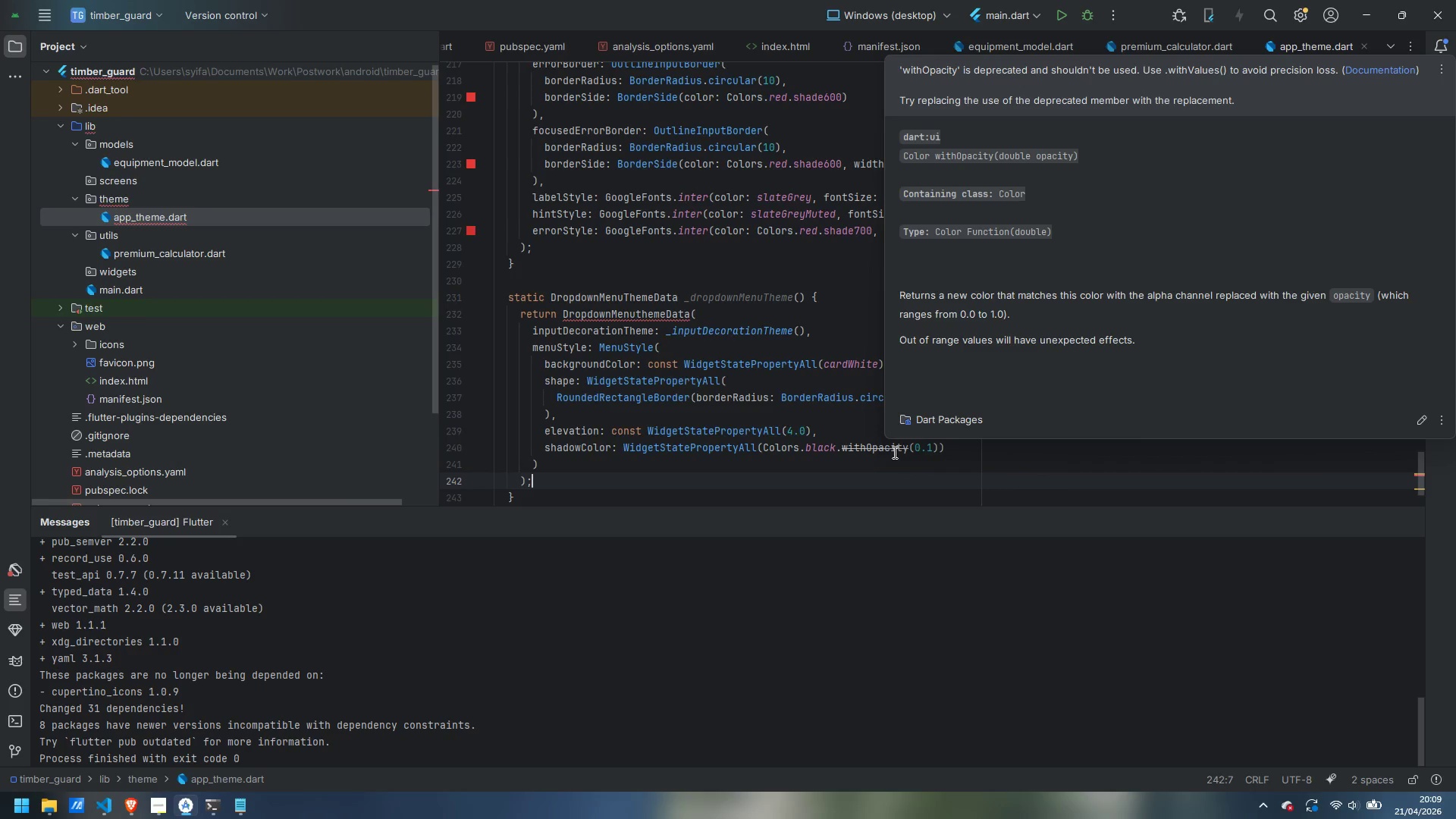 
wait(18.22)
 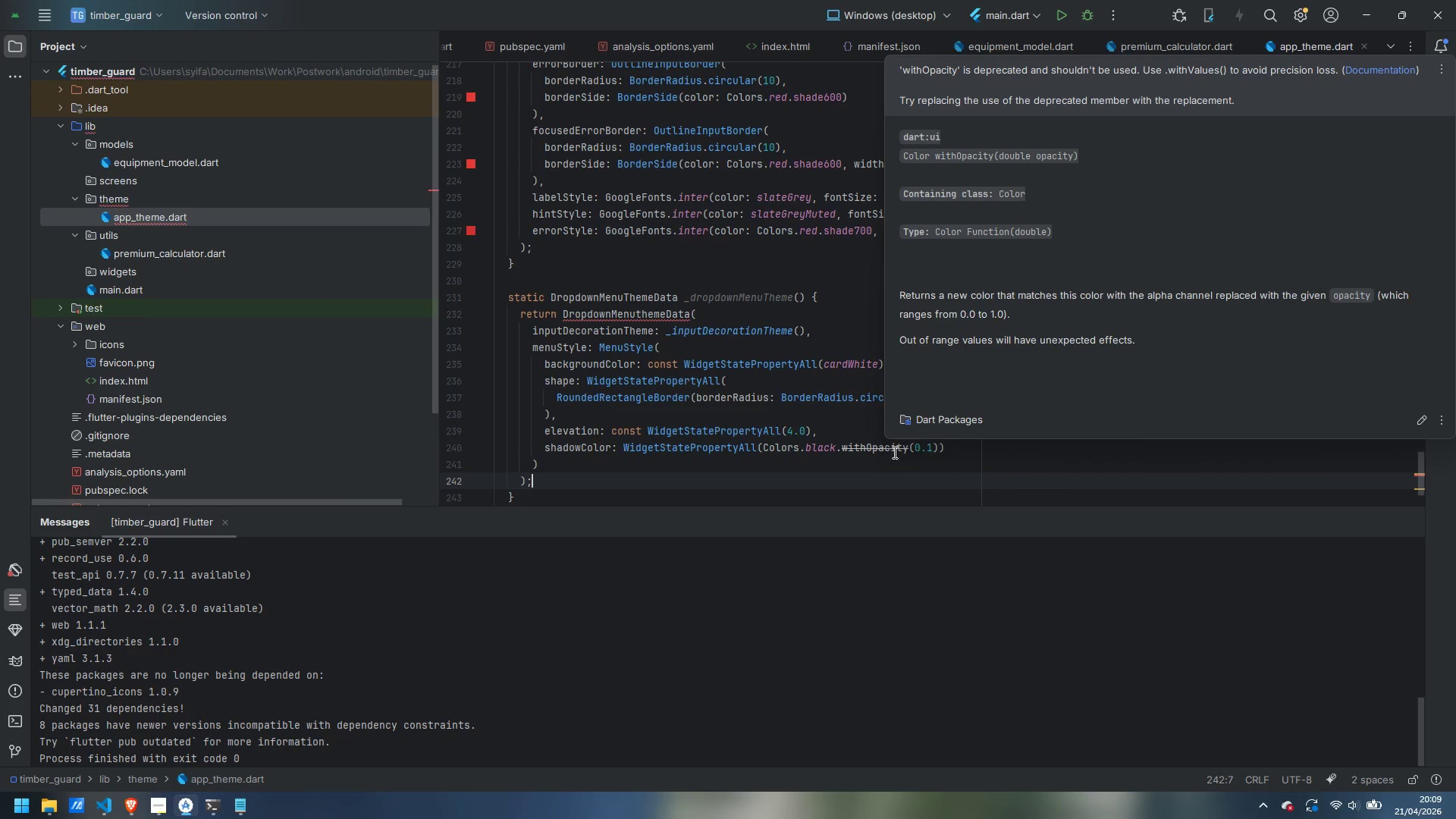 
scroll: coordinate [629, 454], scroll_direction: down, amount: 1.0
 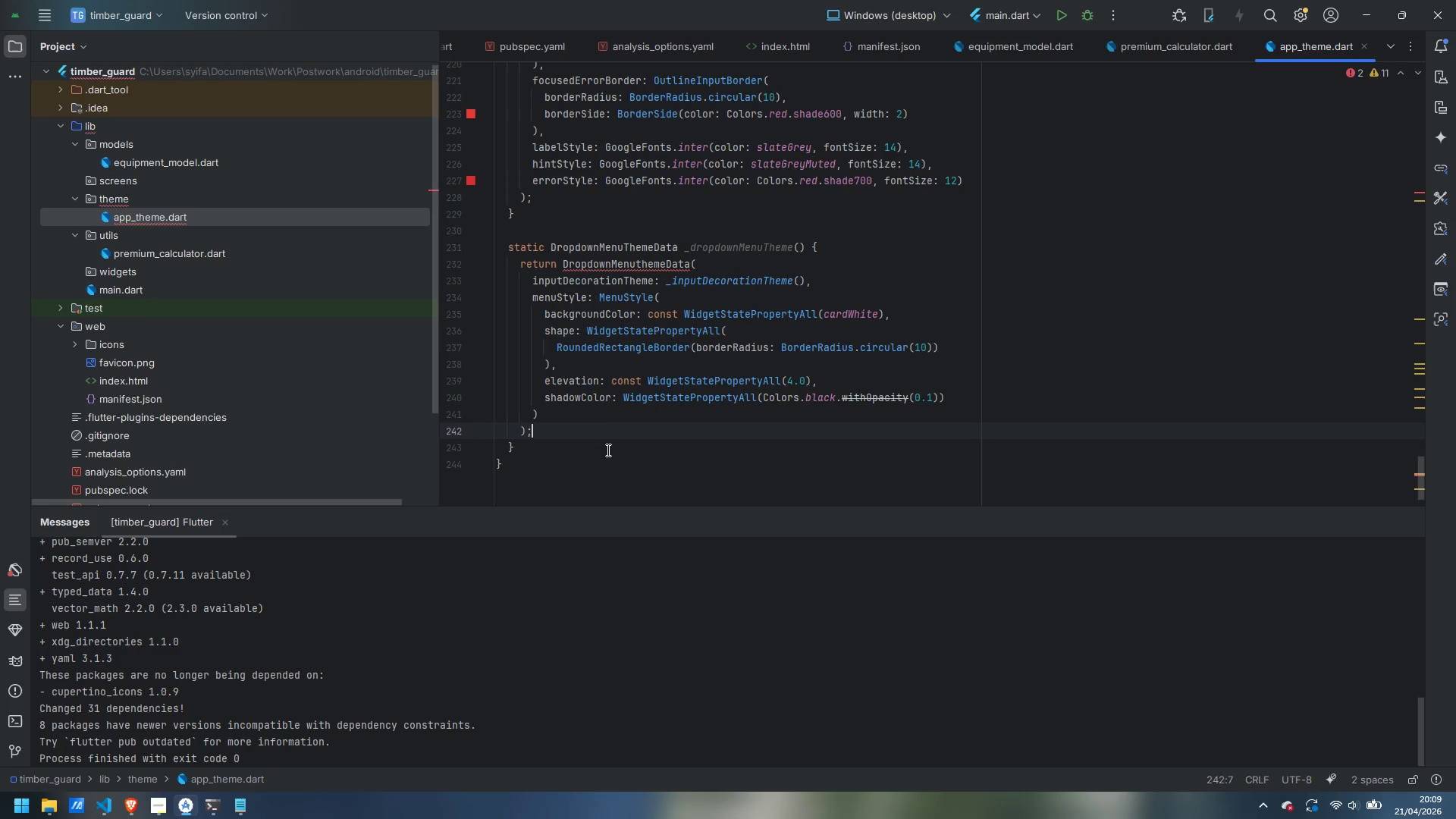 
mouse_move([631, 288])
 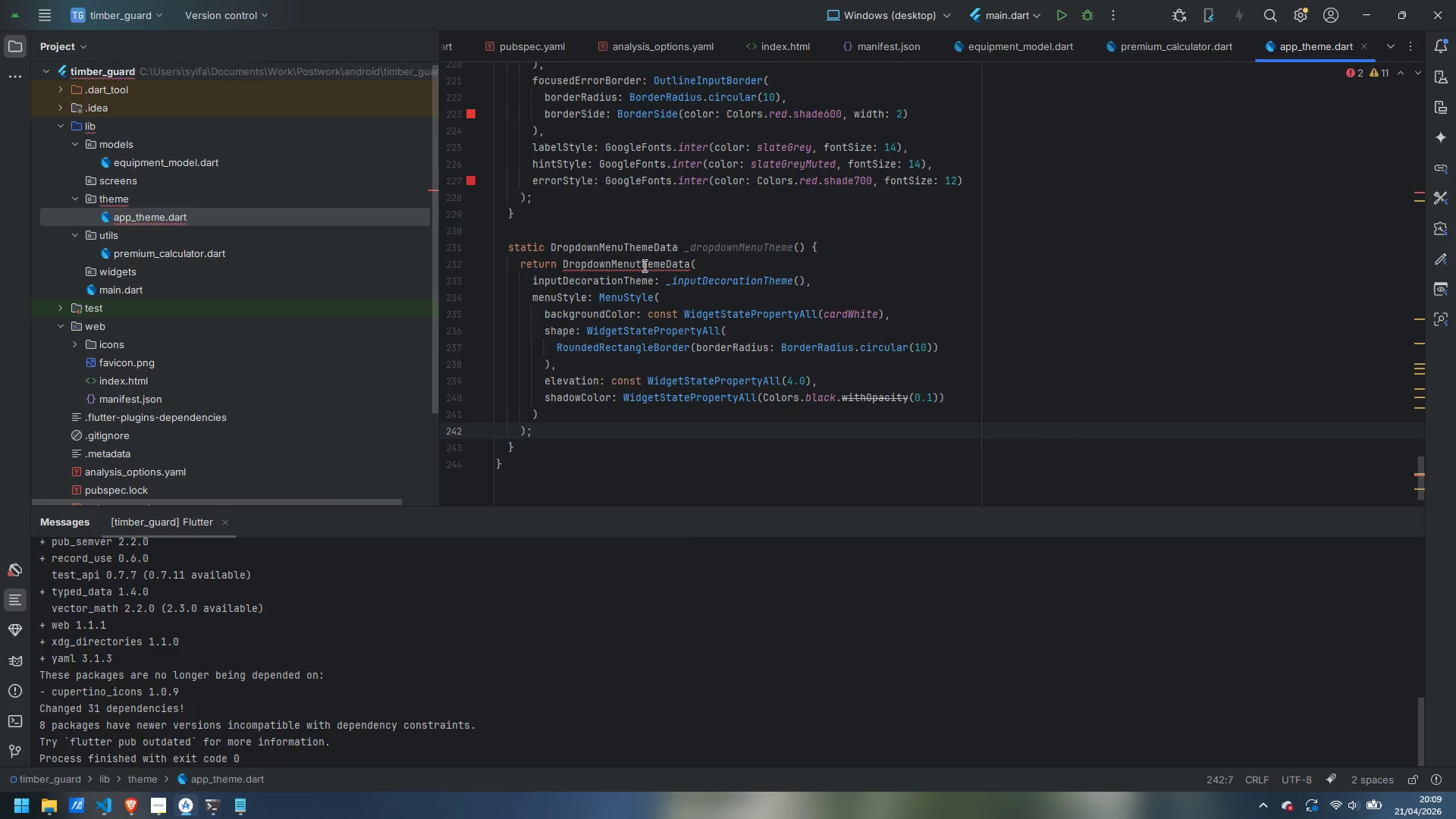 
left_click([643, 264])
 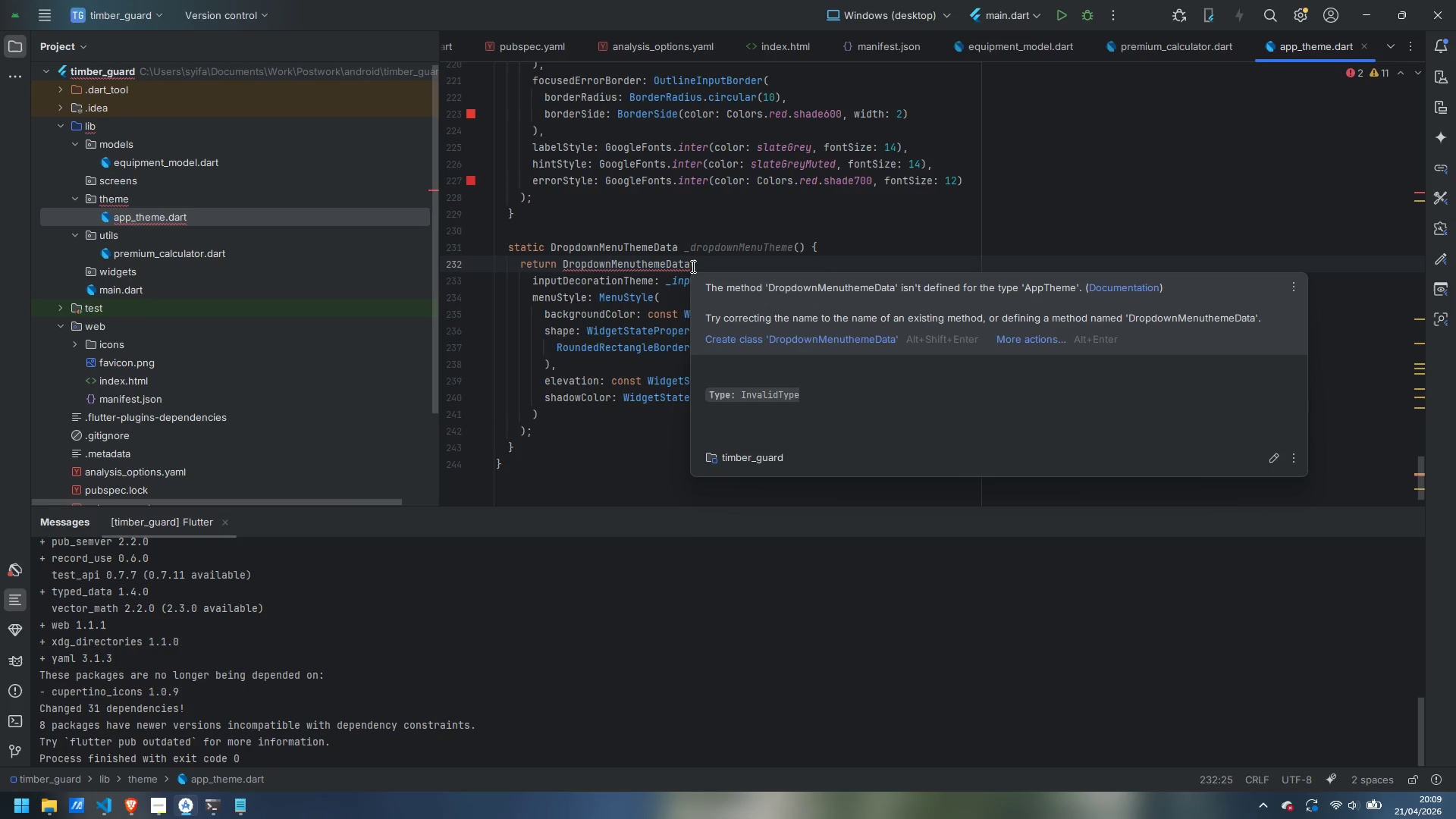 
key(Backspace)
 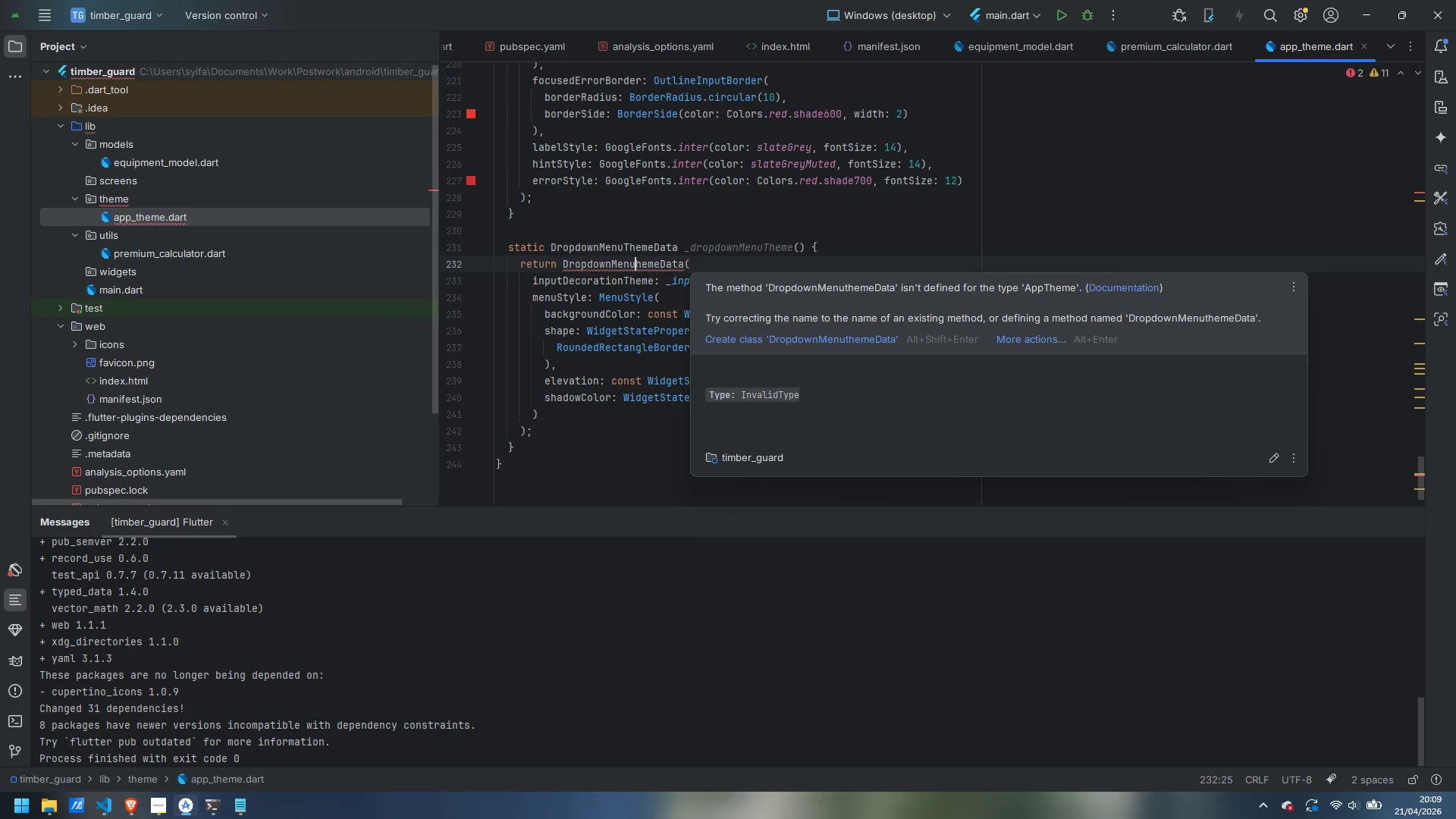 
key(Shift+ShiftLeft)
 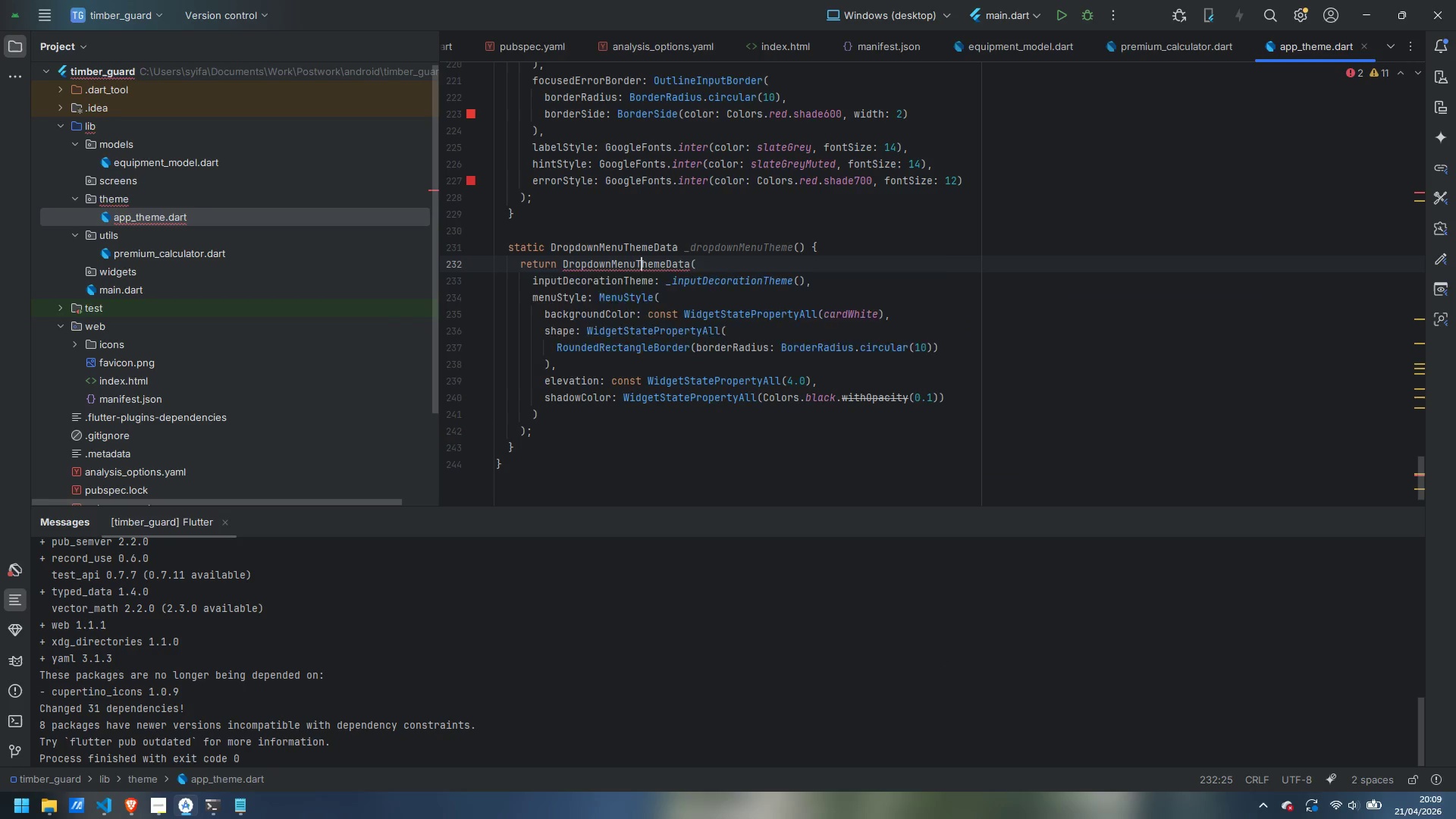 
key(Shift+T)
 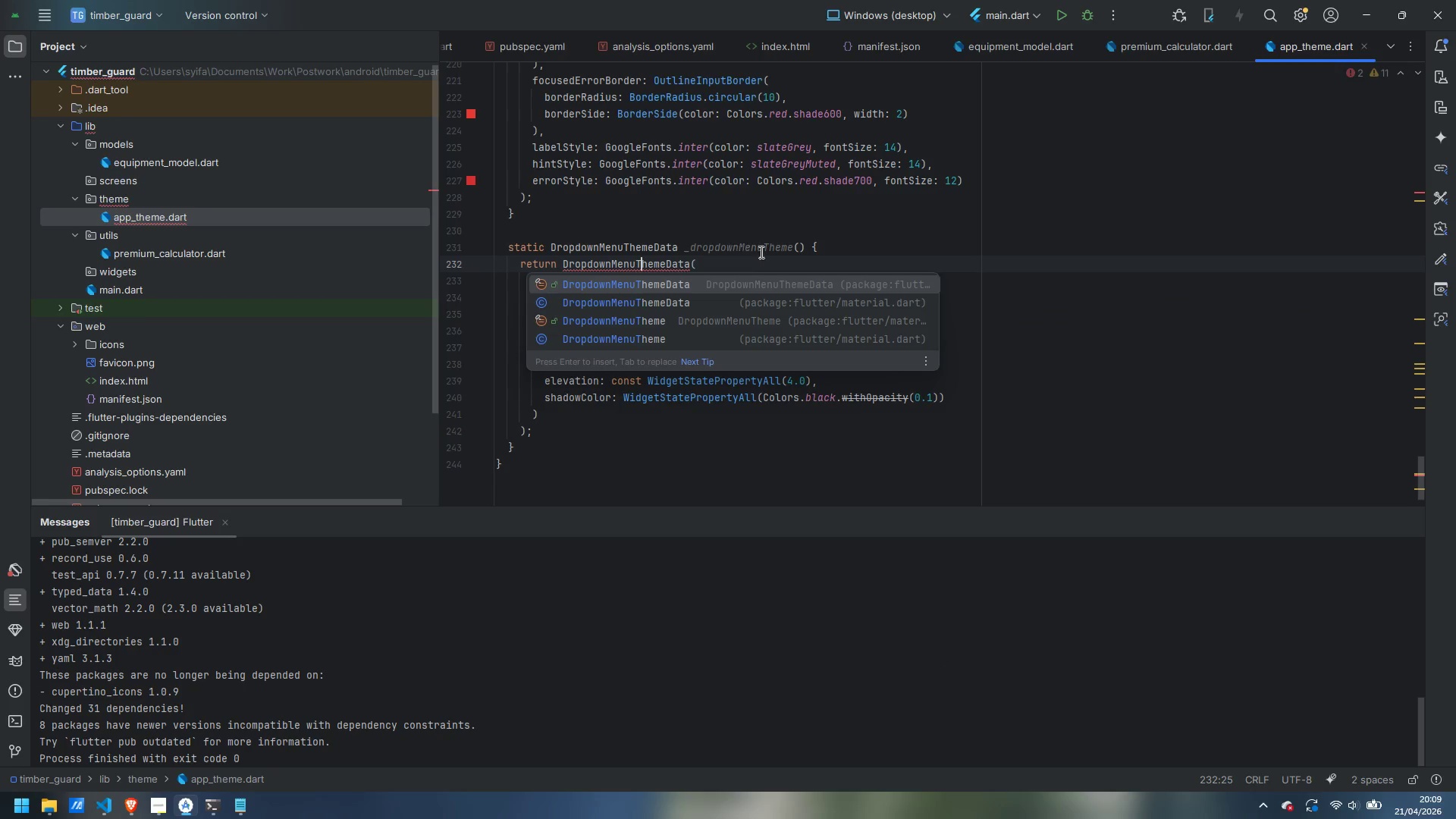 
left_click([761, 250])
 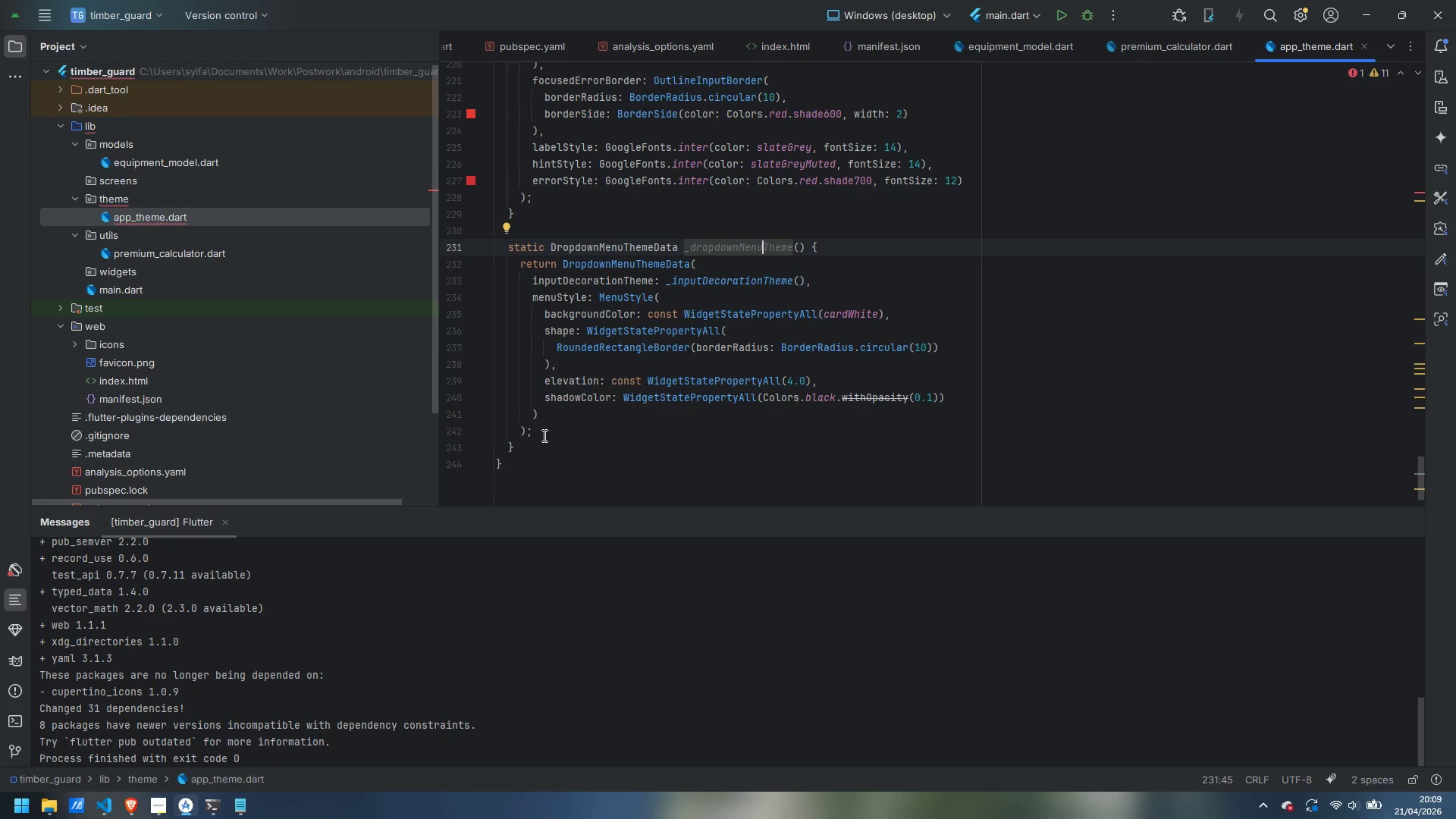 
left_click([538, 444])
 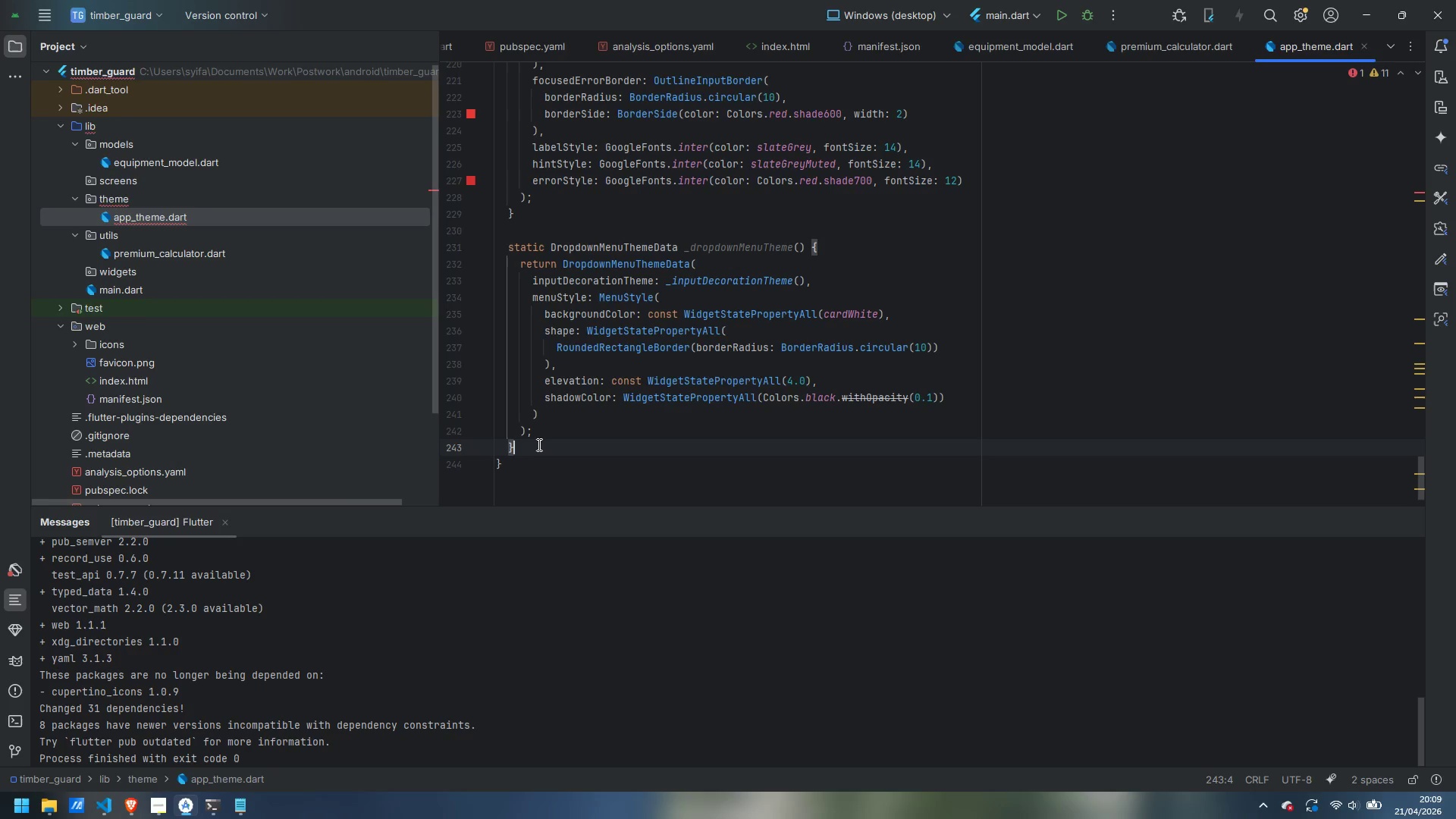 
key(Enter)
 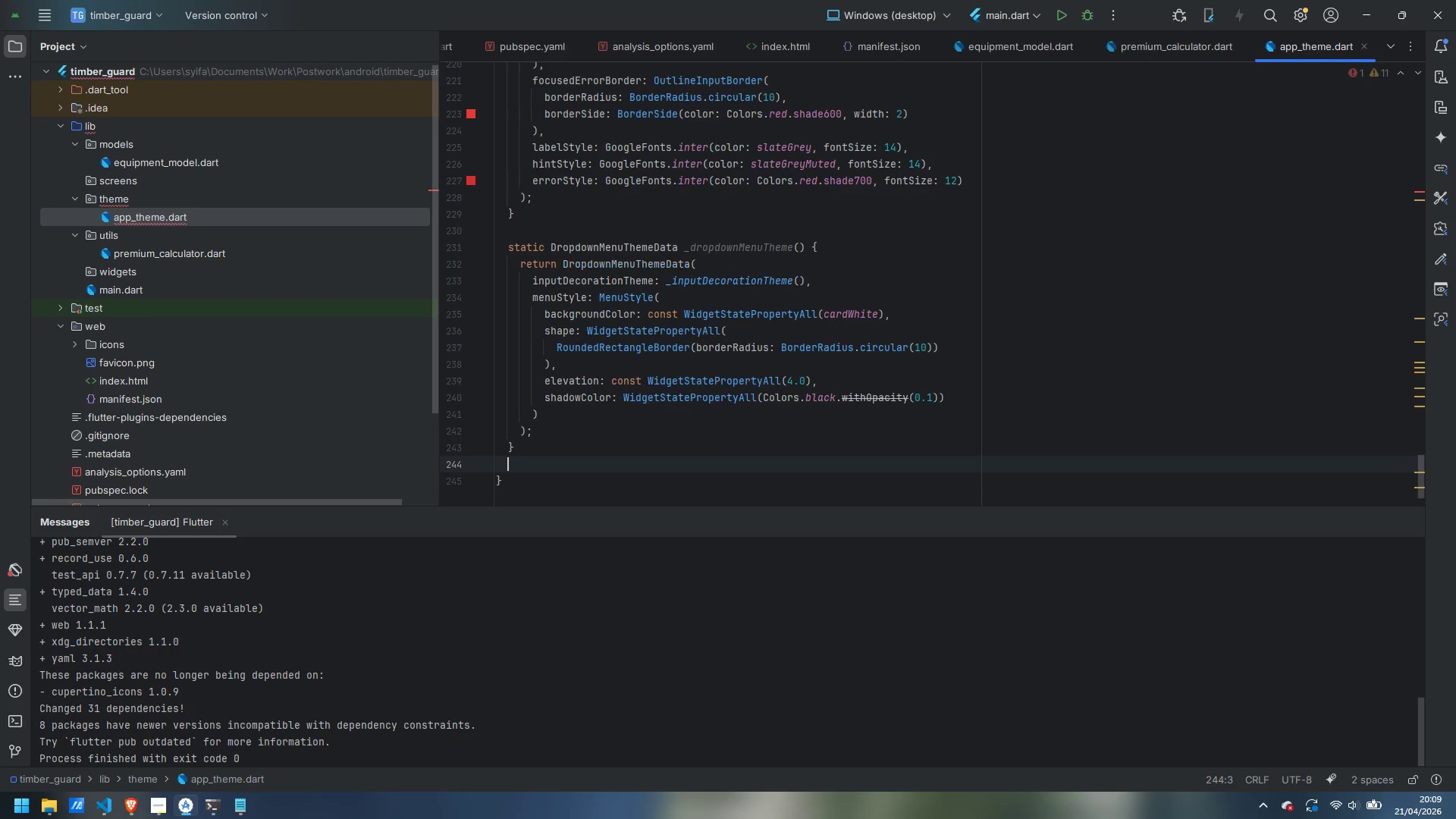 
key(Enter)
 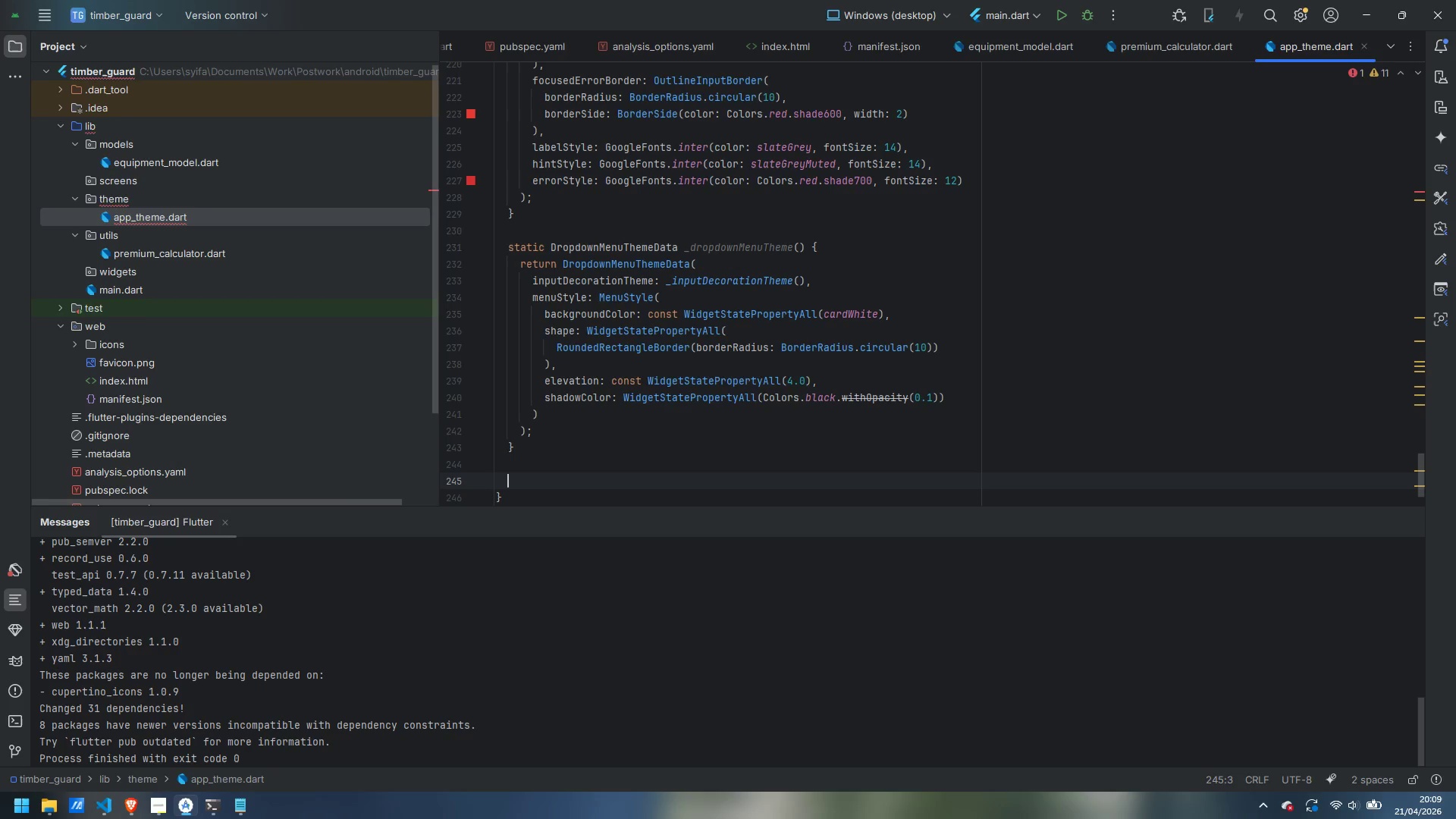 
wait(6.28)
 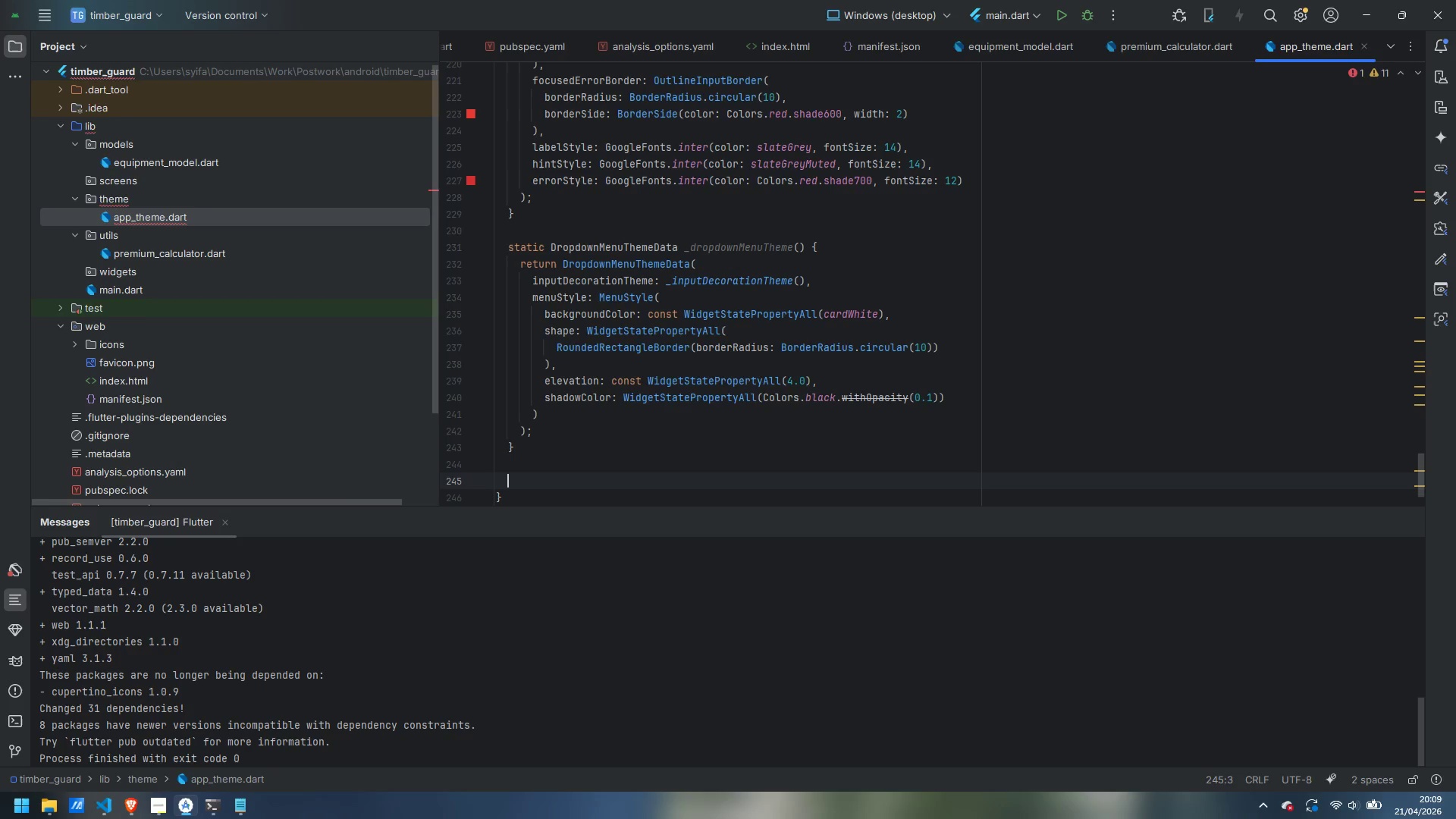 
type(static CardThemeData _cardTjhem)
key(Backspace)
key(Backspace)
key(Backspace)
type(eme() {)
 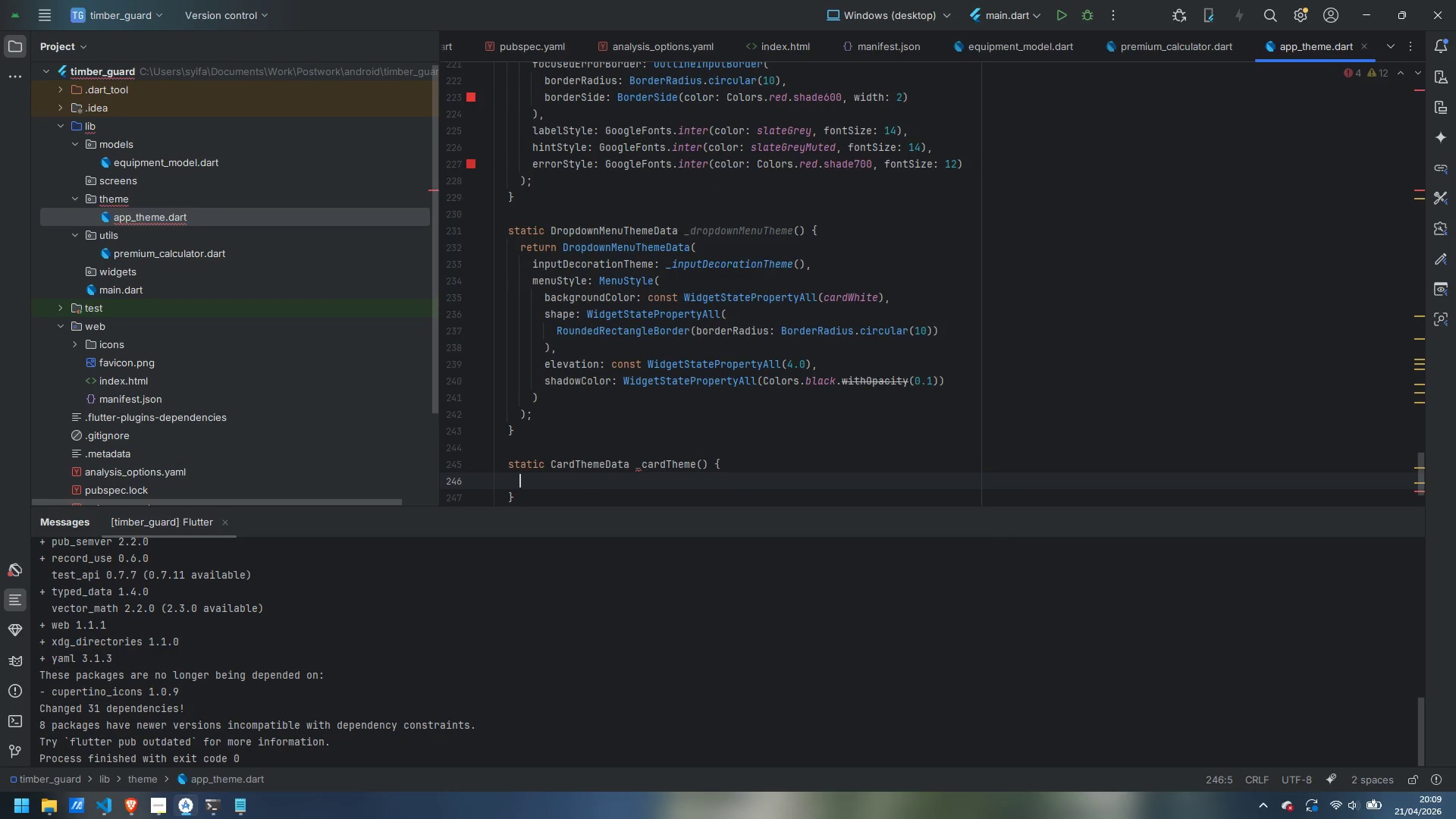 
 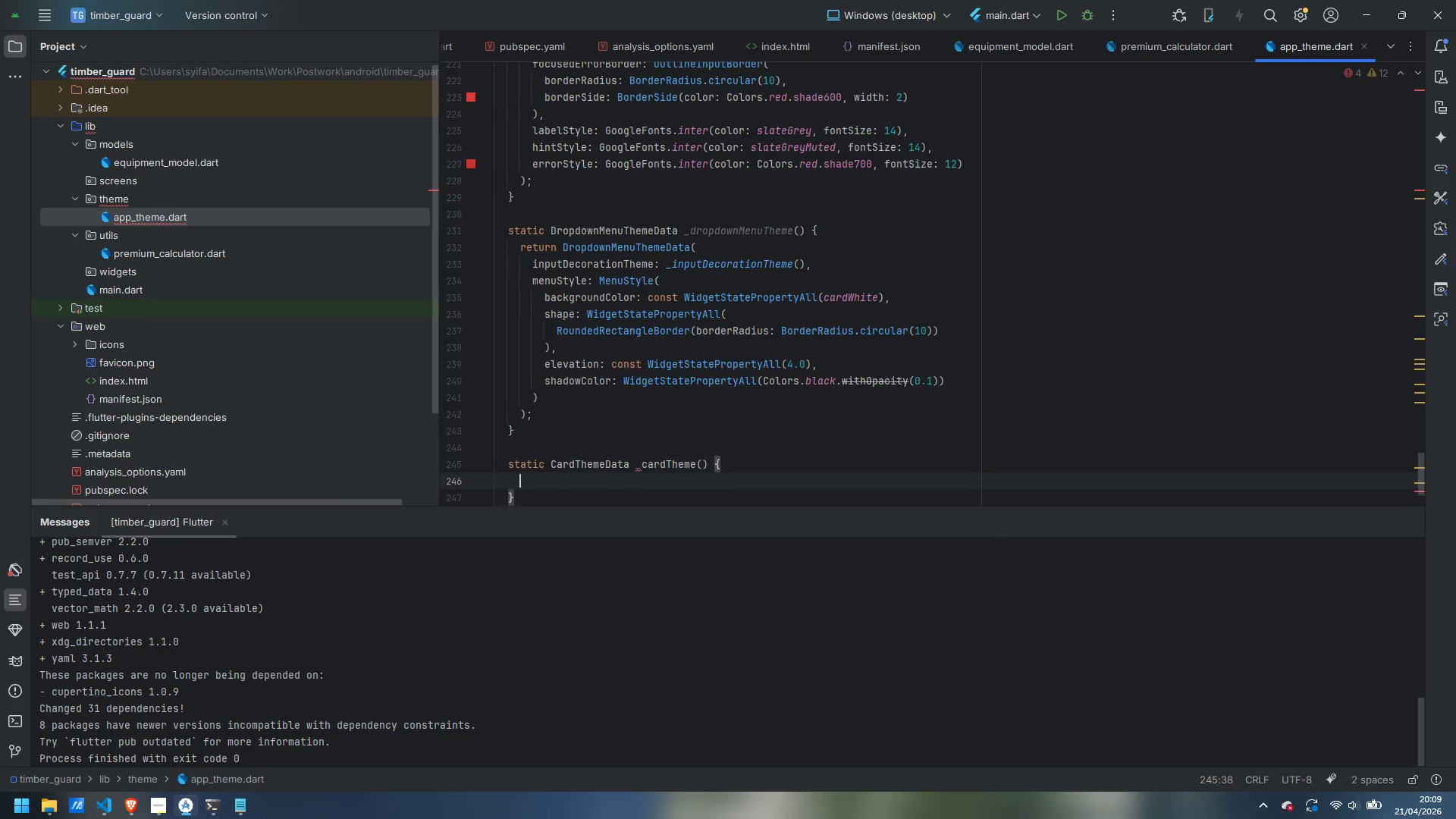 
key(Enter)
 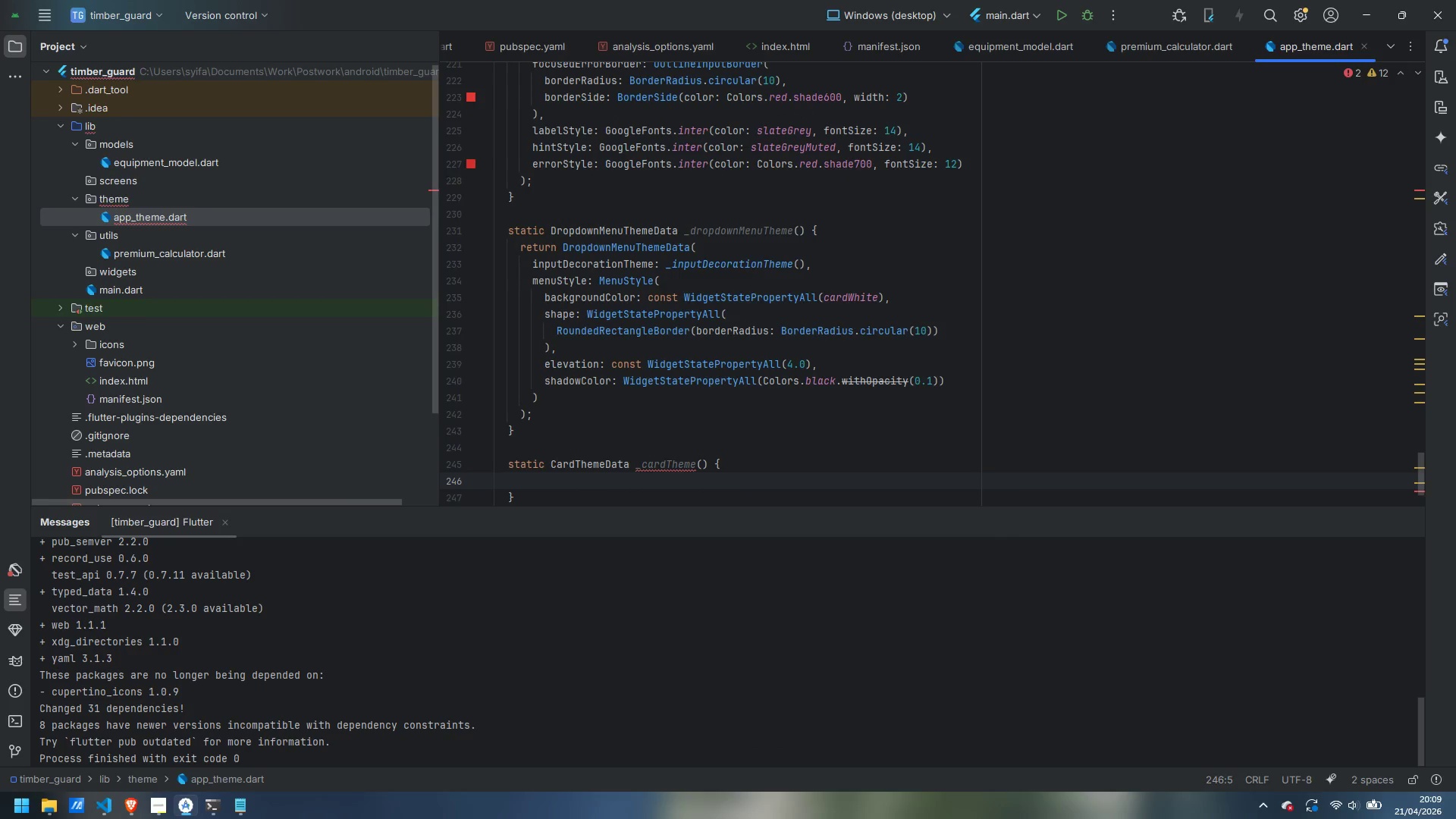 
type(return CardThemeData()
 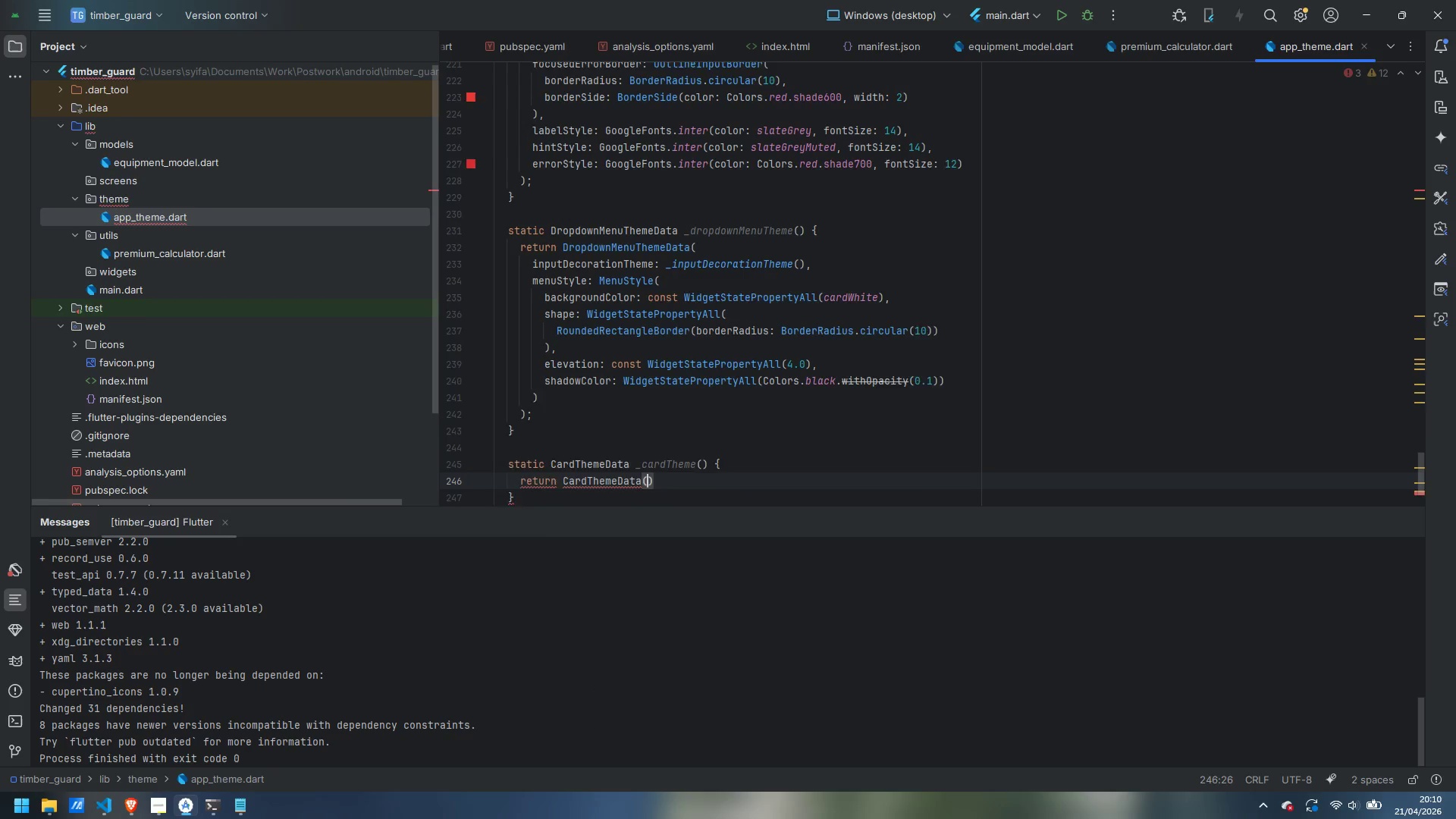 
key(Enter)
 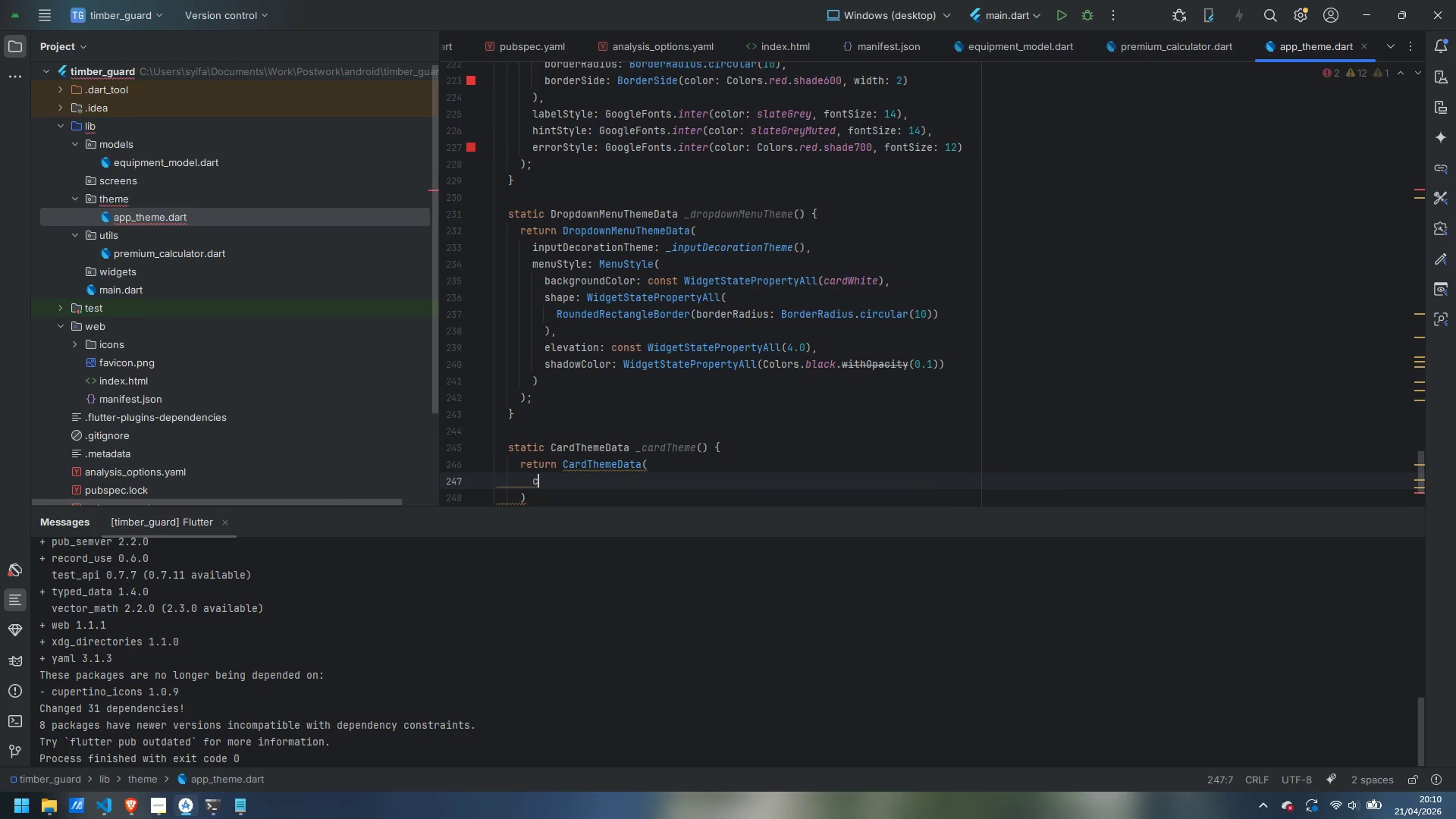 
type(color: cardWhite,)
 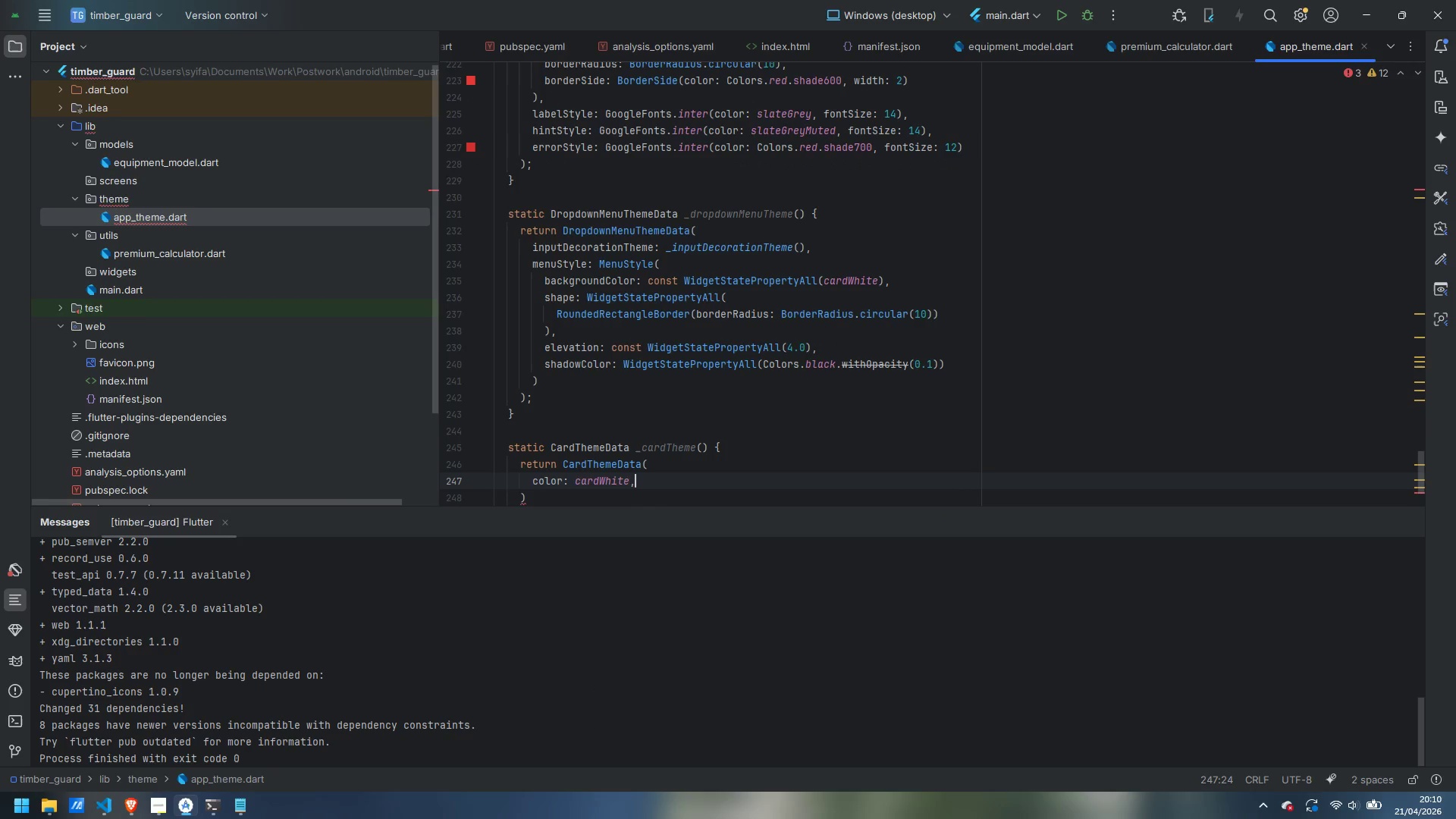 
key(Enter)
 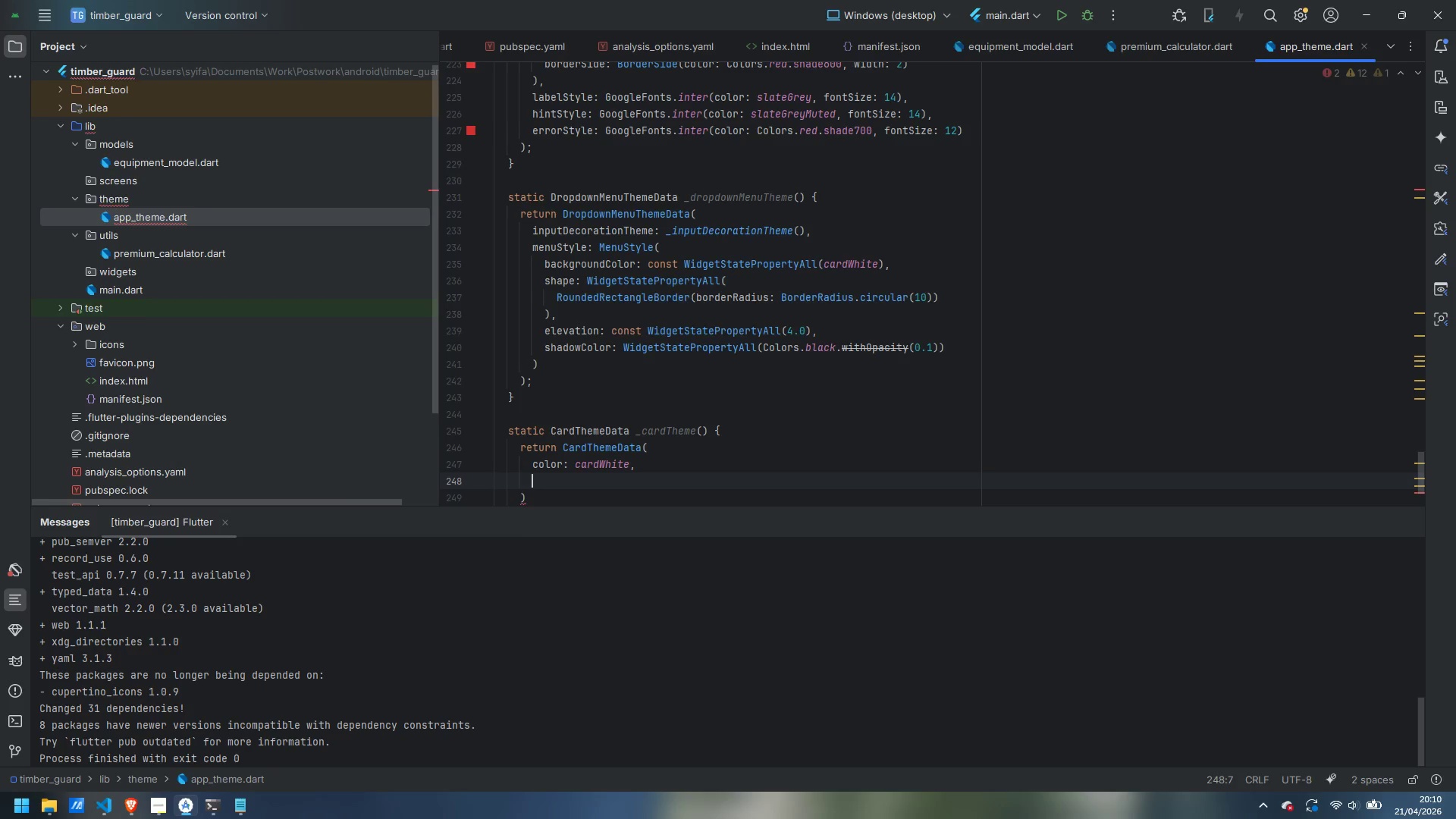 
type(elevation: 0,)
 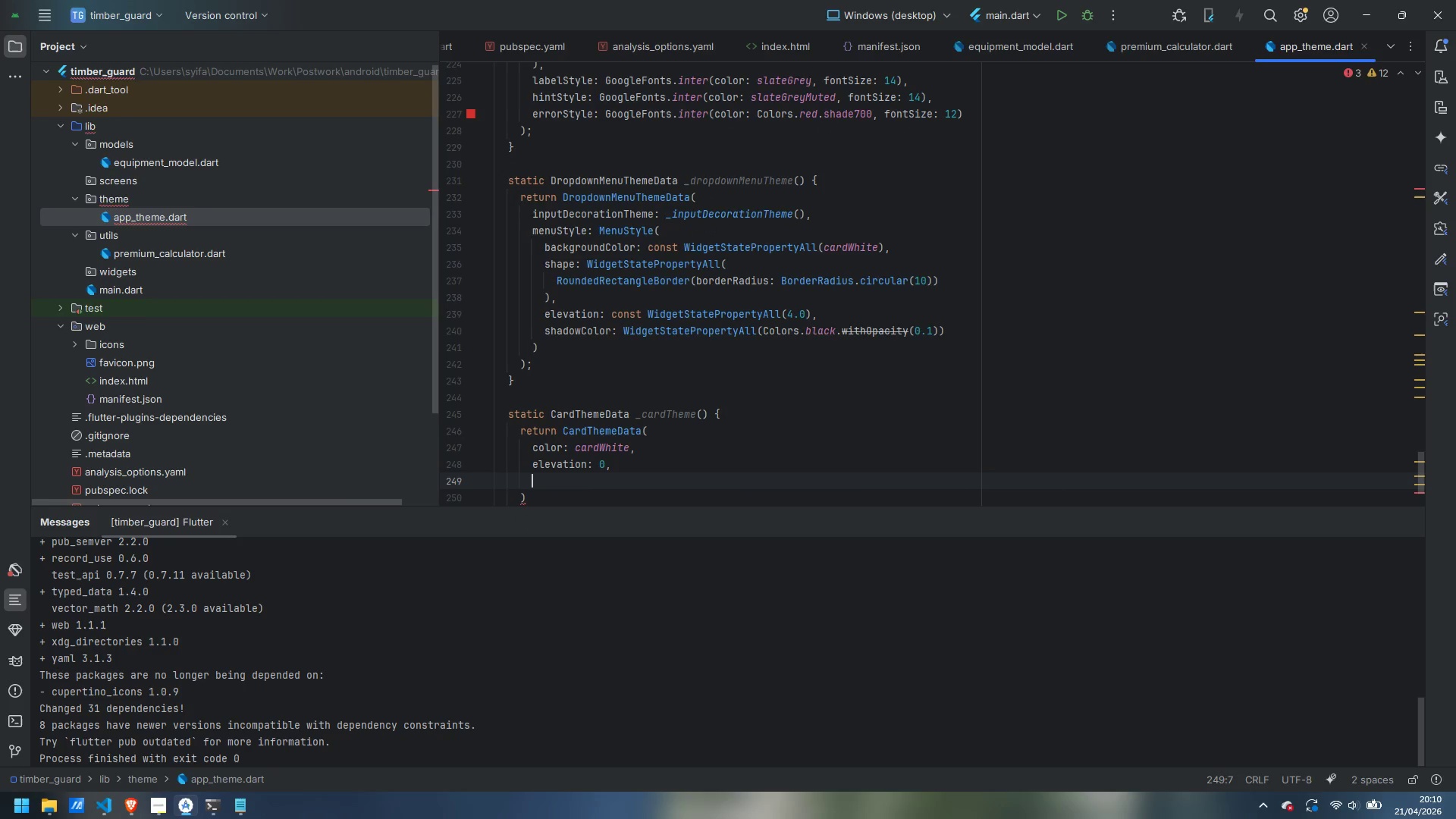 
 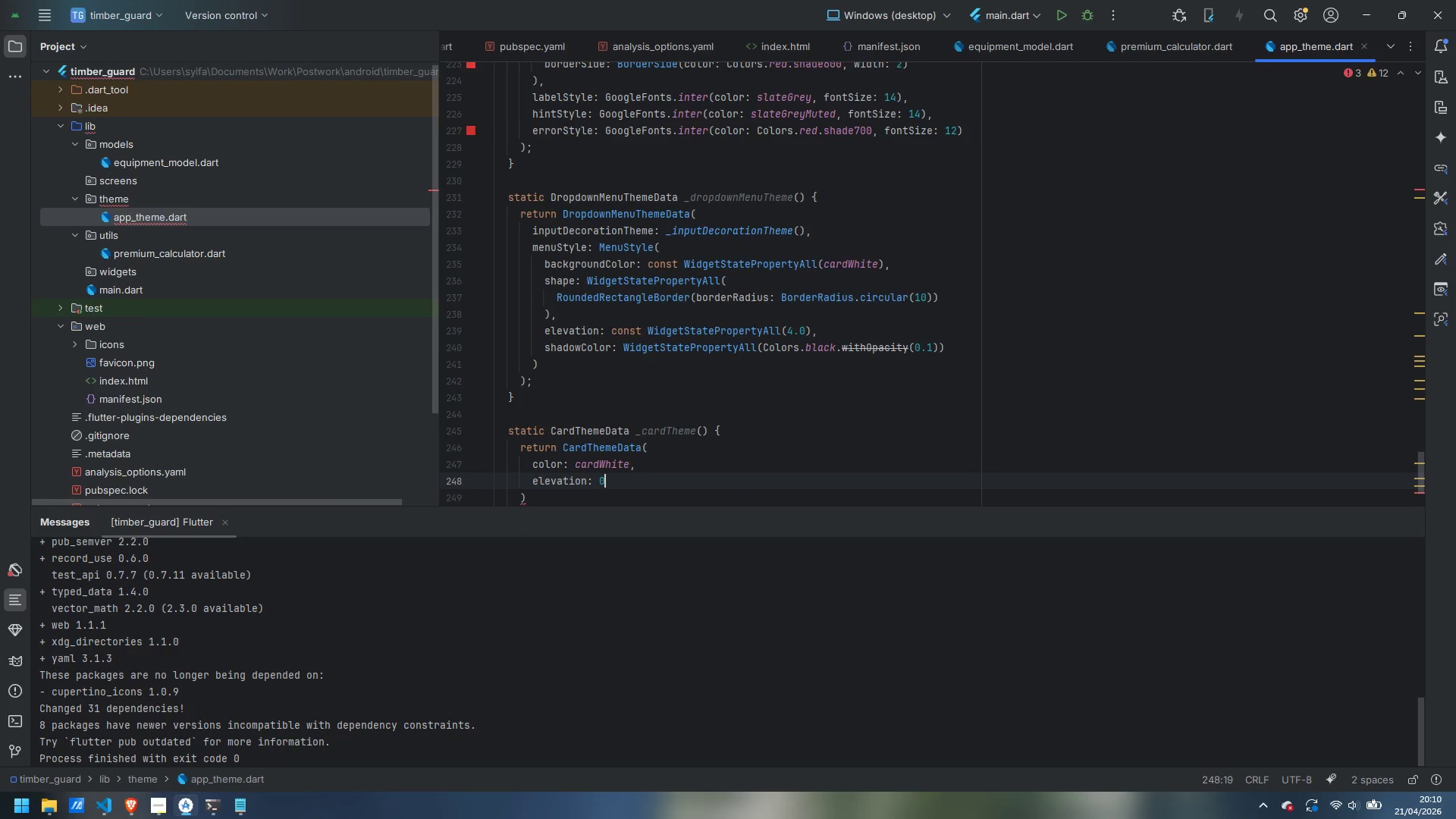 
key(Enter)
 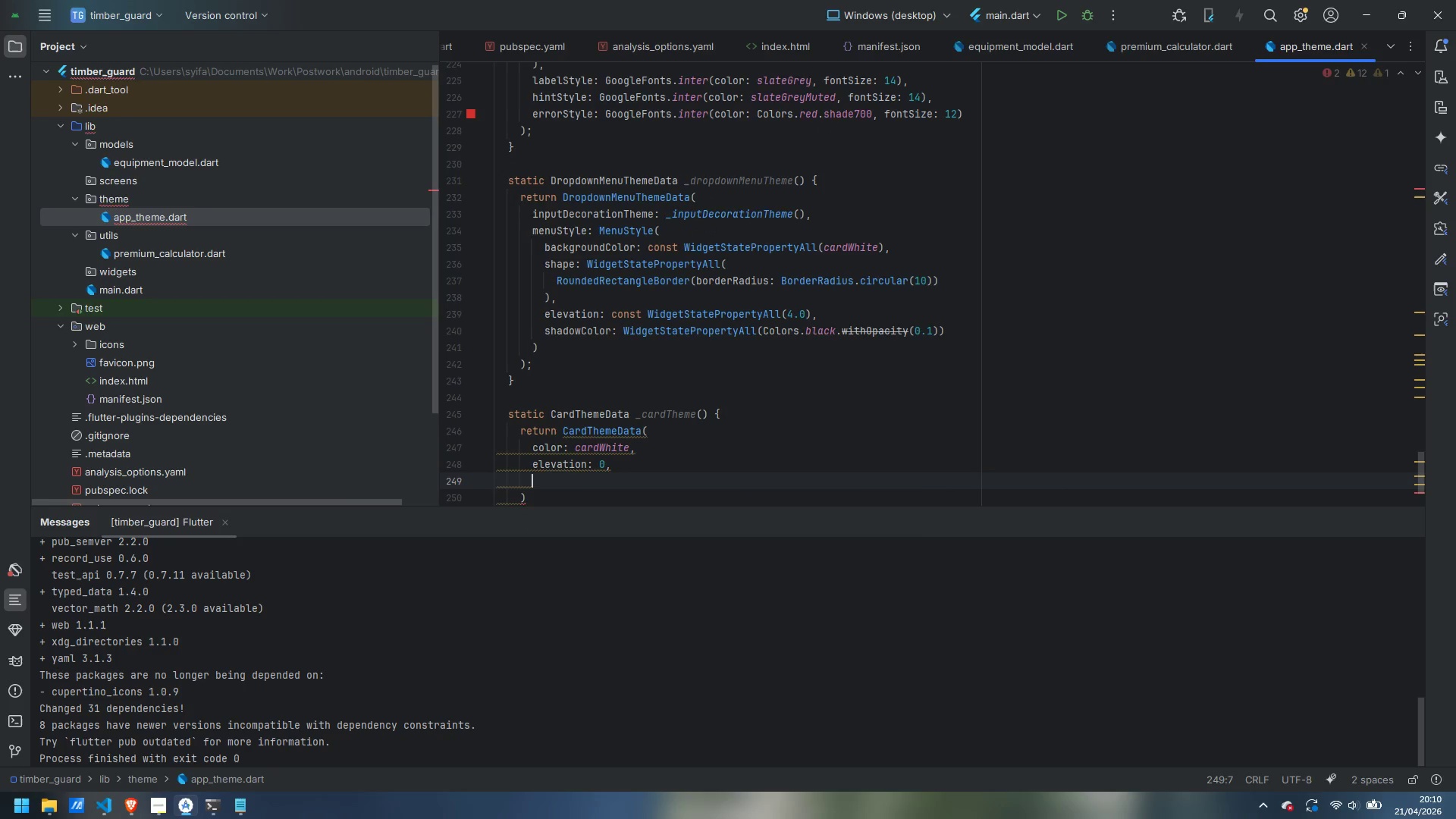 
type(shape: RoundedRectableord)
key(Backspace)
key(Backspace)
key(Backspace)
type(Border()
 